 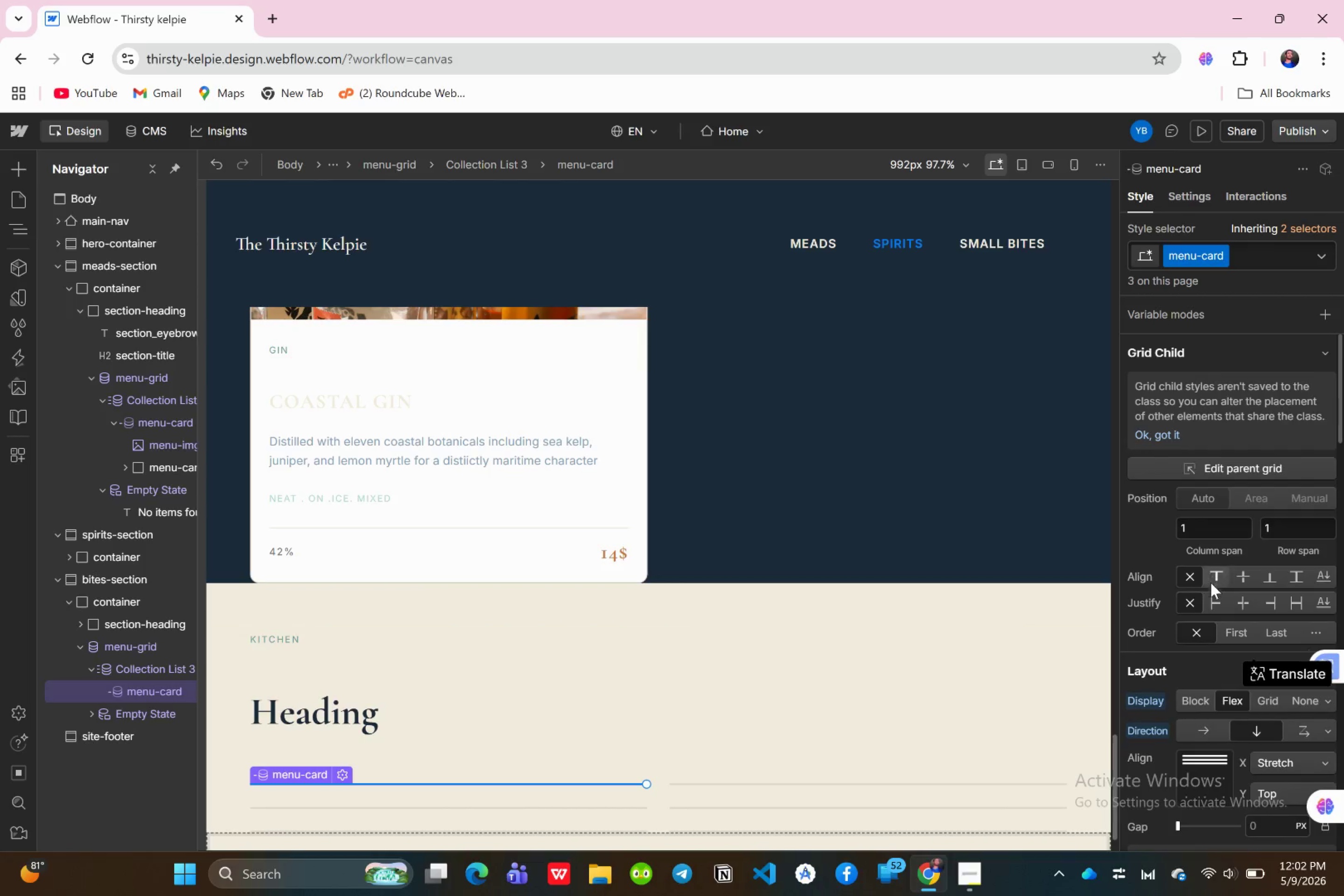 
scroll: coordinate [1207, 616], scroll_direction: down, amount: 7.0
 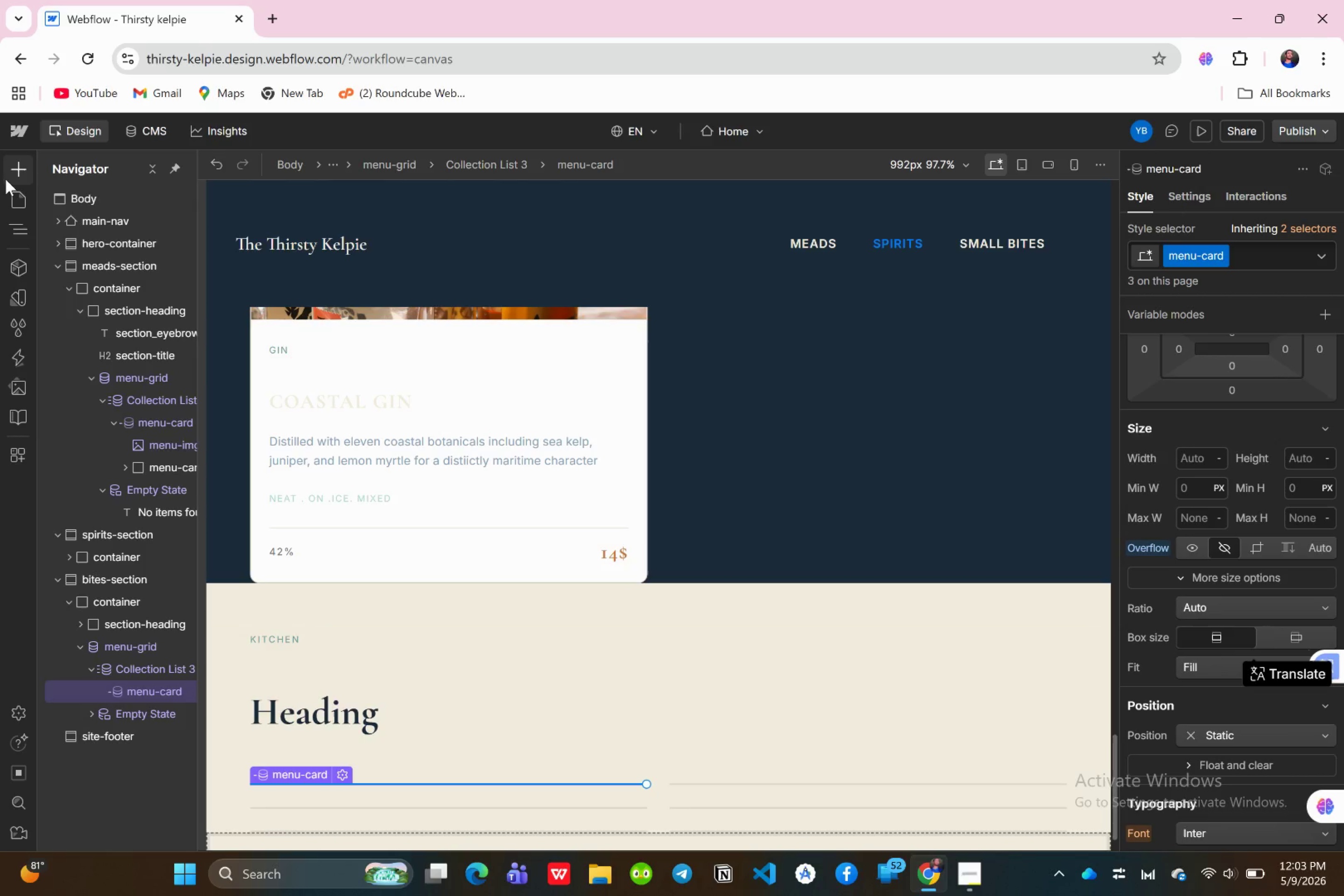 
wait(7.3)
 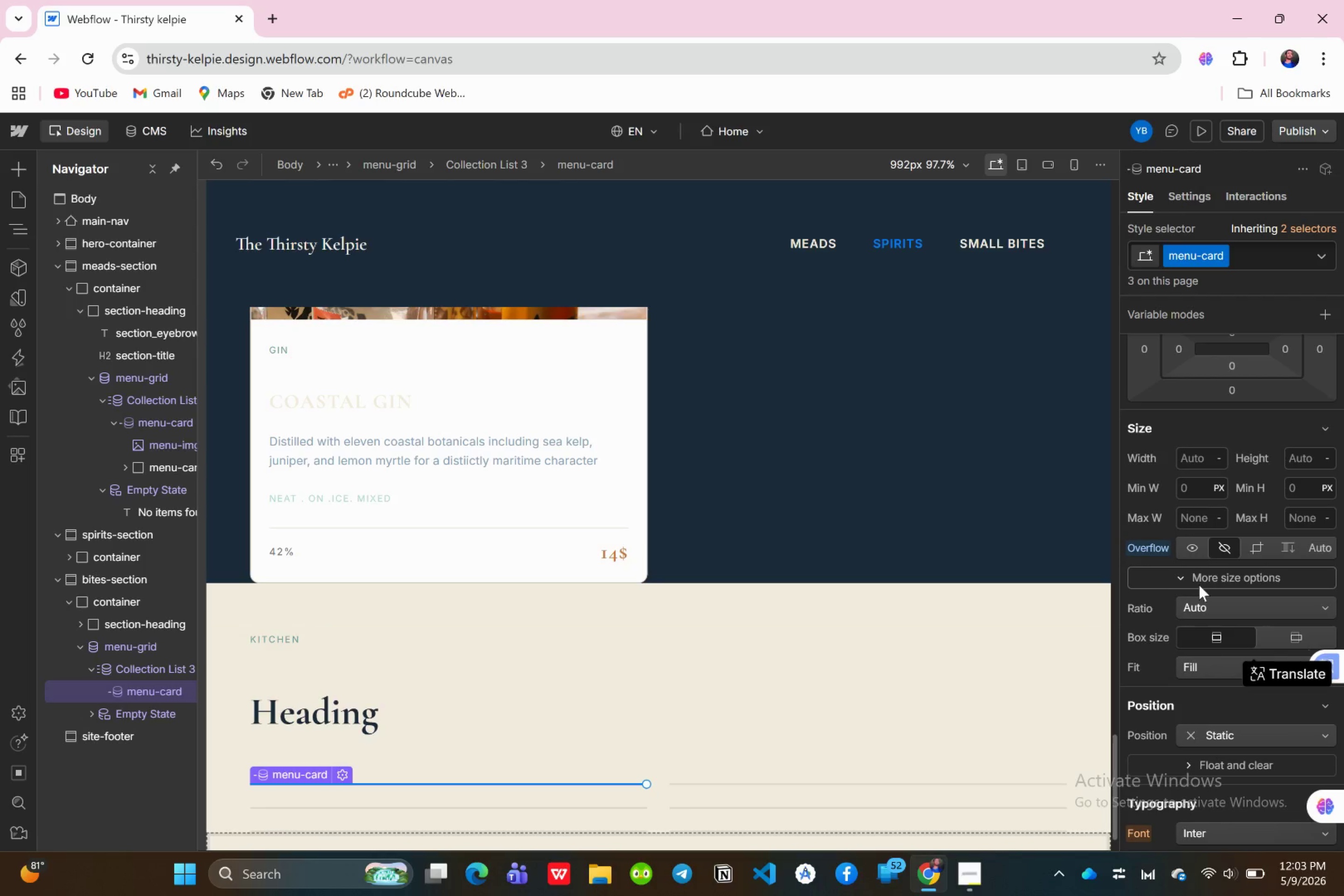 
left_click([7, 170])
 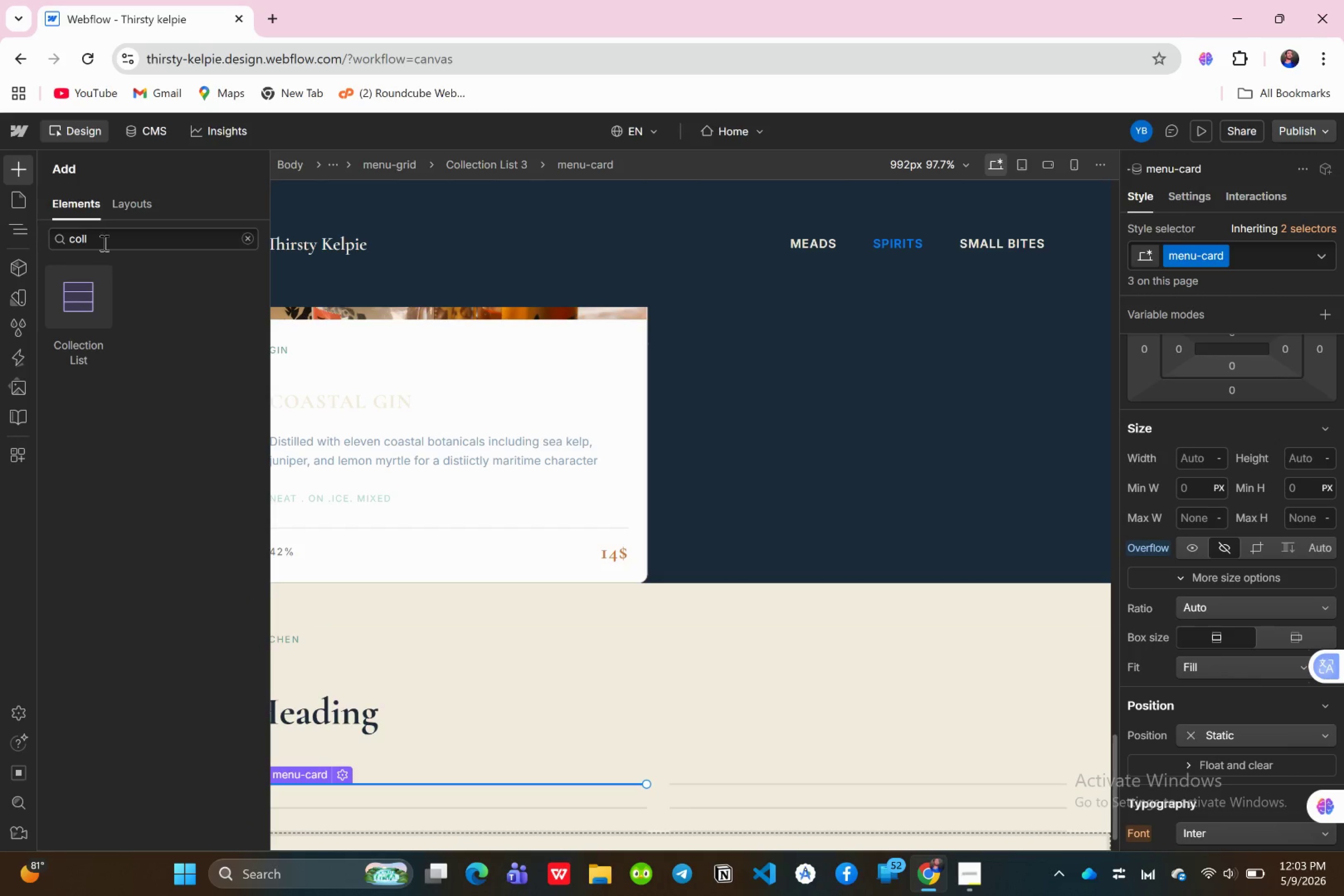 
left_click([104, 237])
 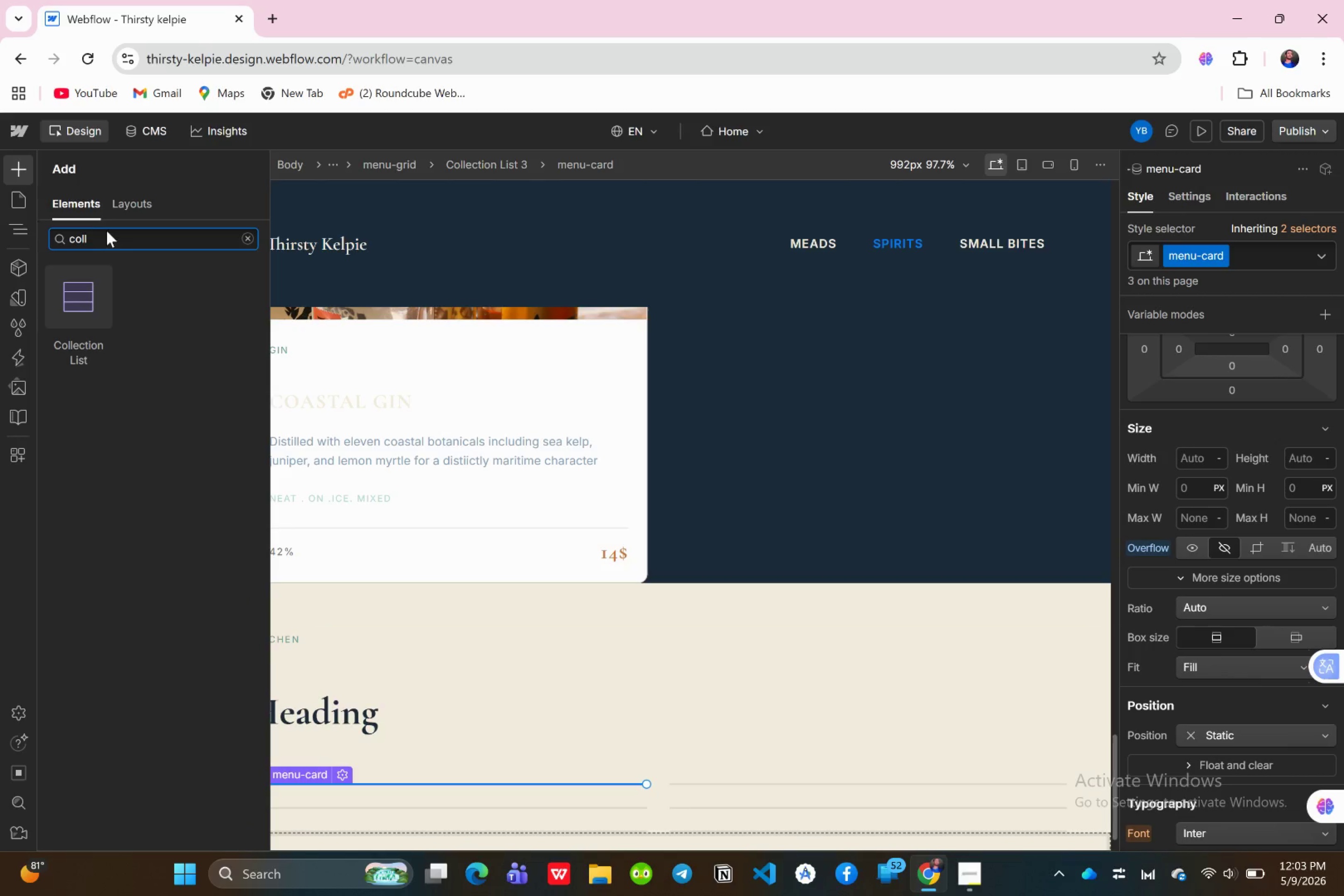 
key(Backspace)
key(Backspace)
key(Backspace)
key(Backspace)
type(ima)
 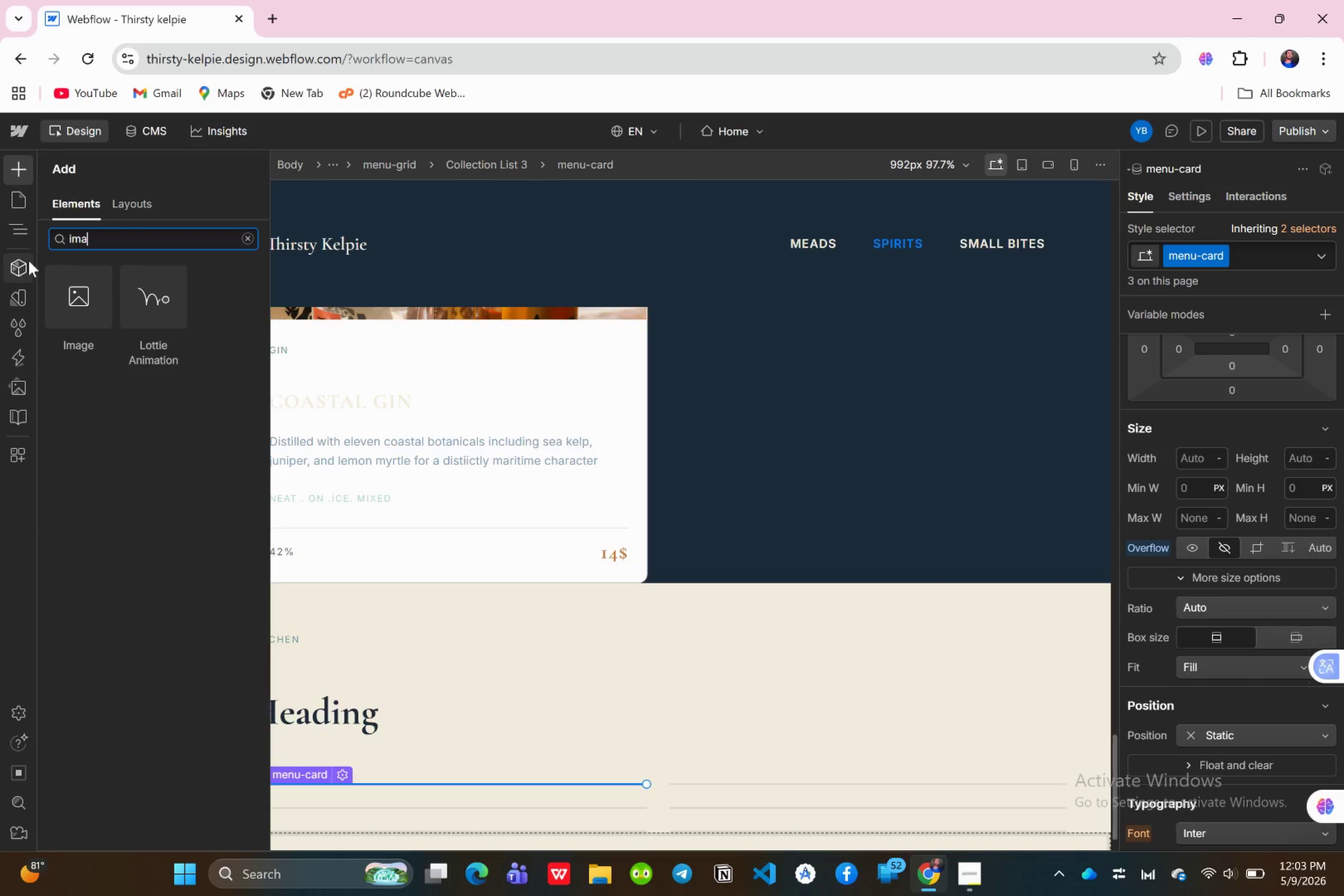 
left_click_drag(start_coordinate=[63, 293], to_coordinate=[154, 695])
 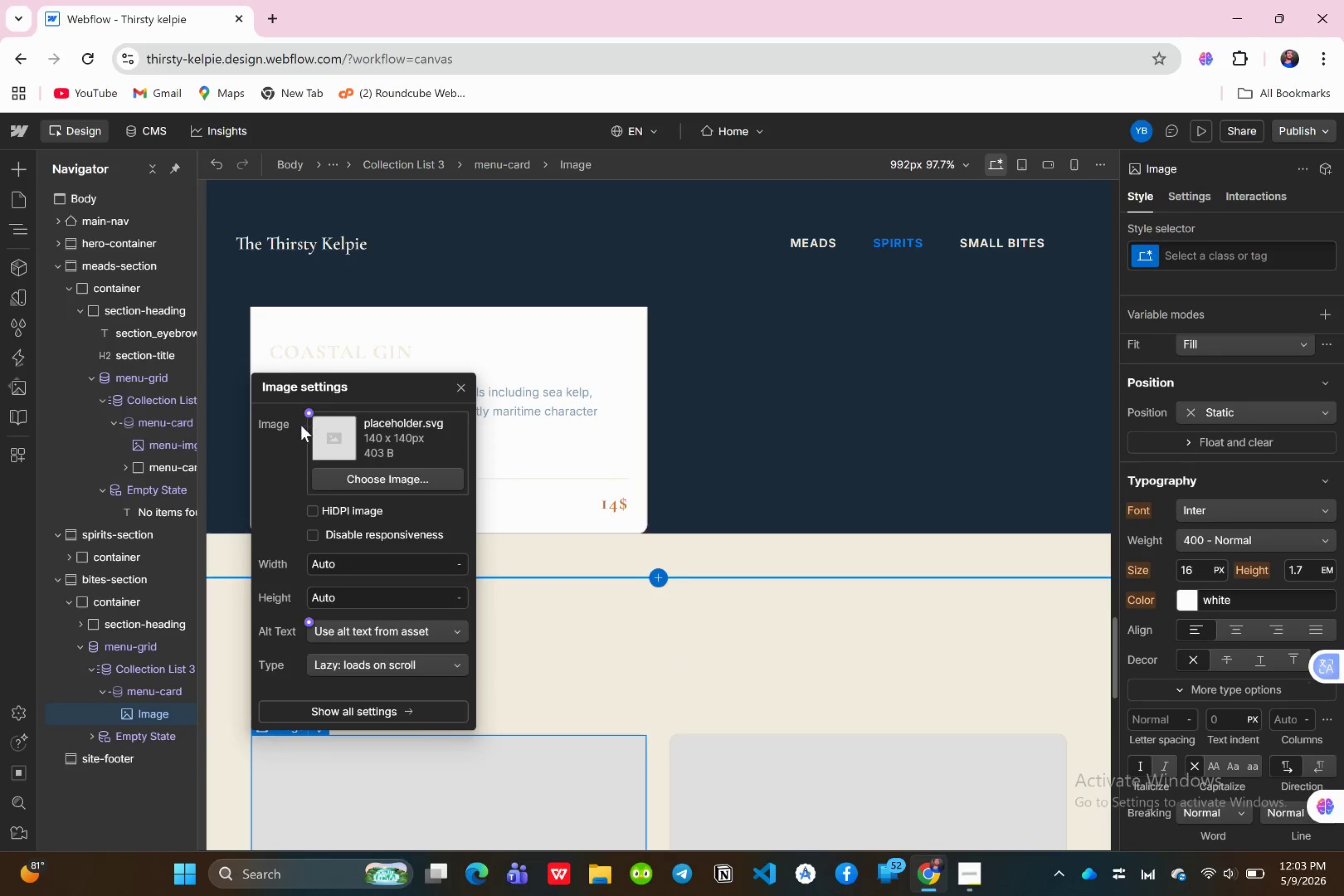 
left_click([303, 412])
 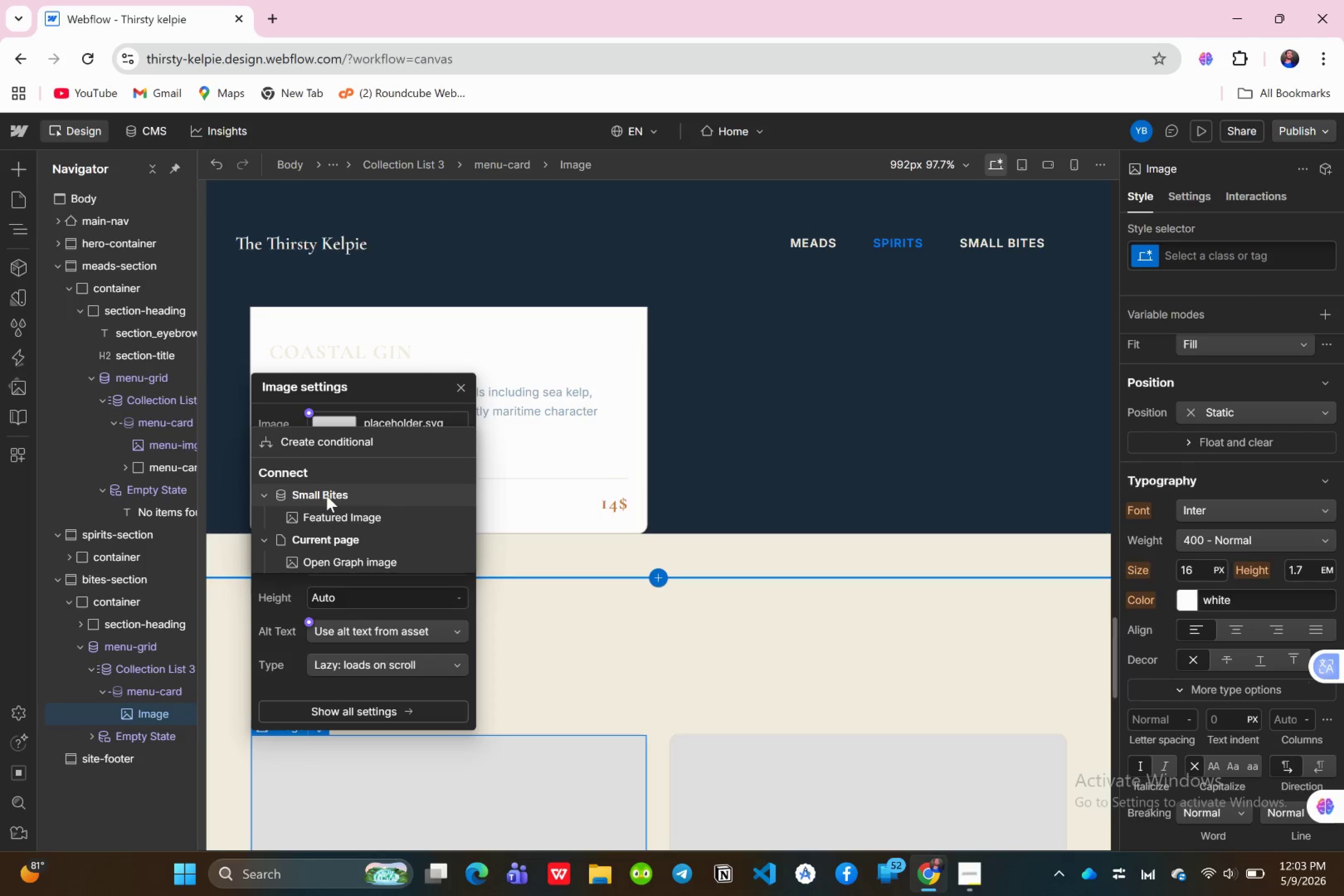 
left_click([327, 519])
 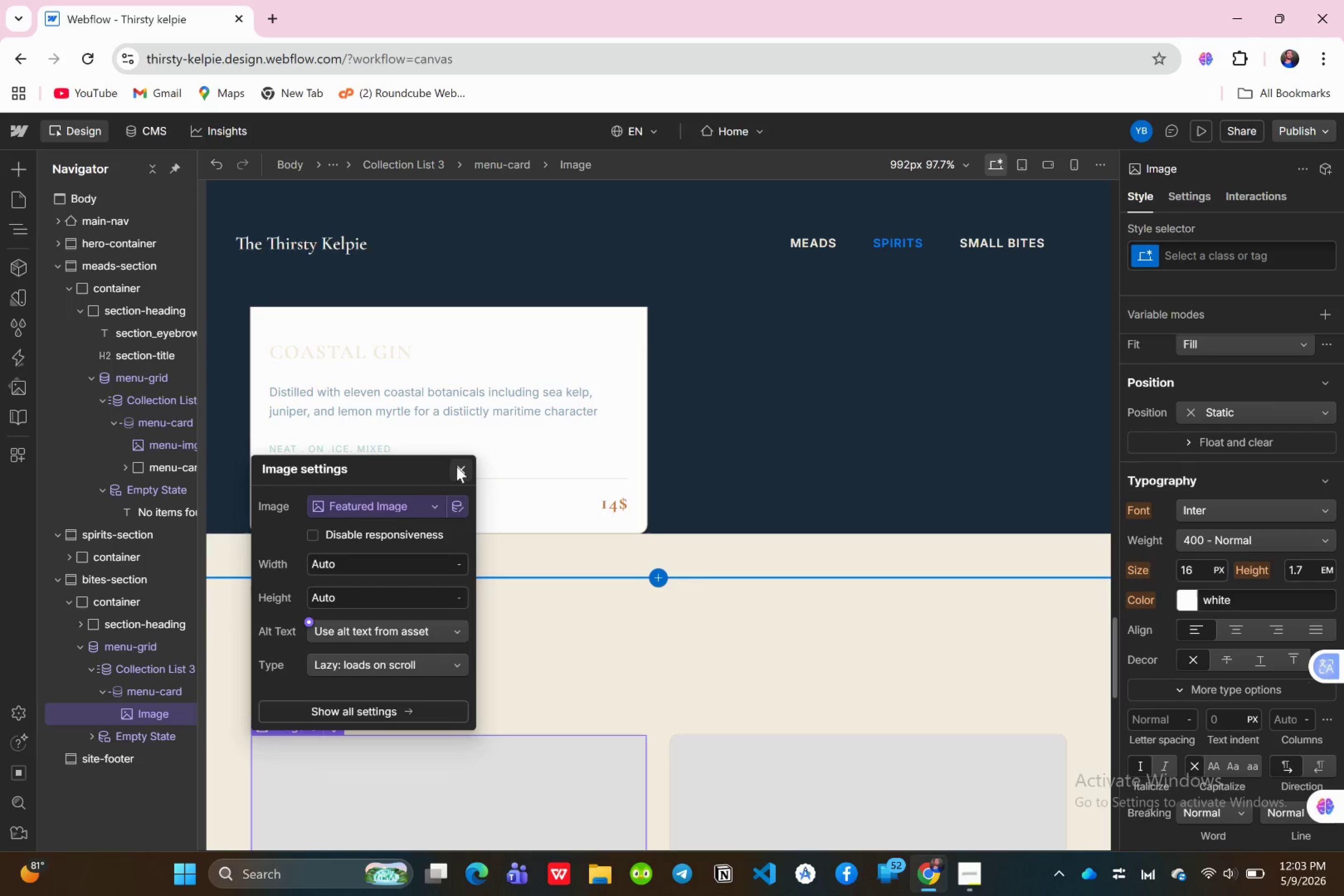 
left_click([456, 466])
 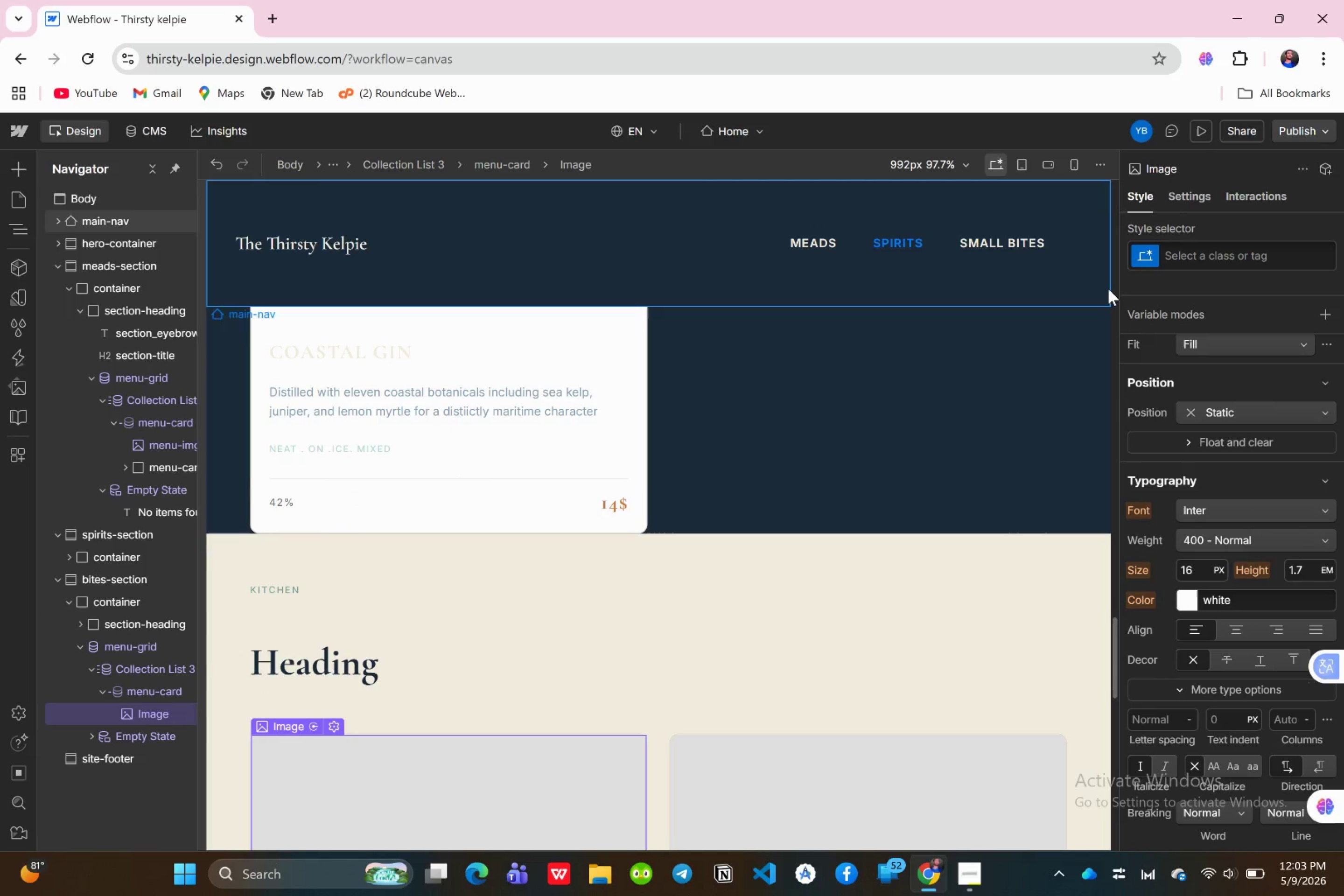 
left_click([1175, 251])
 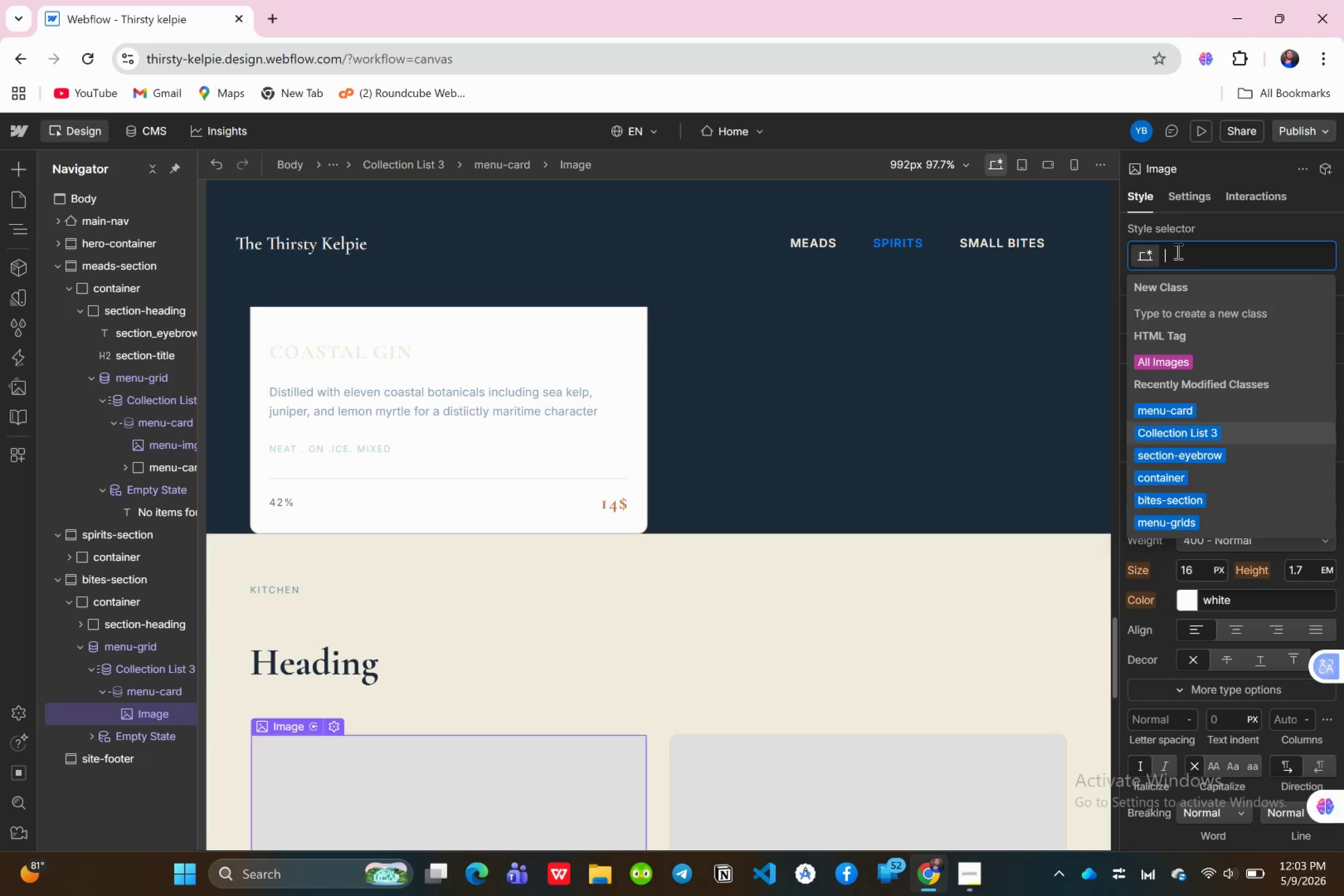 
type(menu-)
 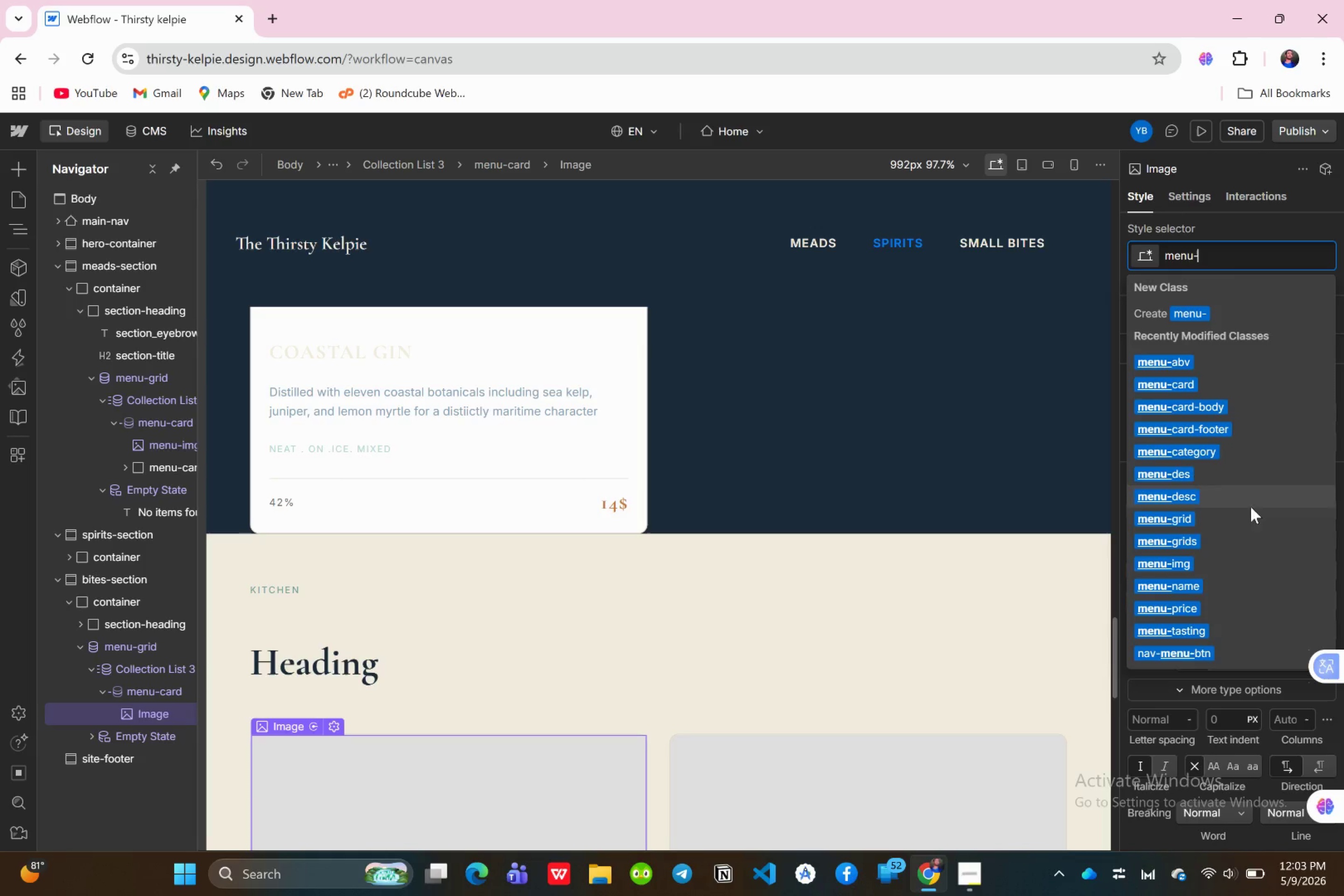 
left_click([1192, 566])
 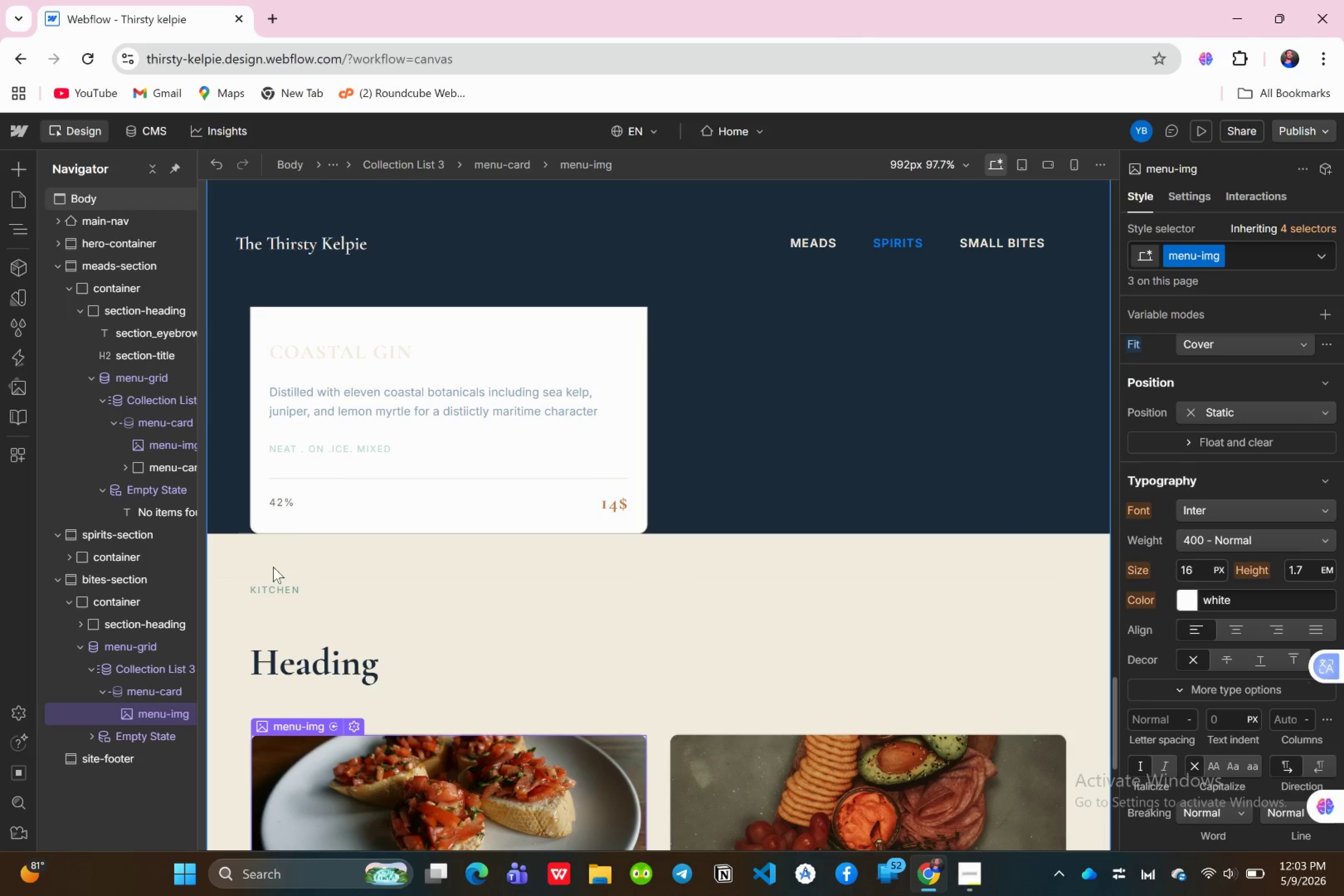 
scroll: coordinate [651, 690], scroll_direction: down, amount: 6.0
 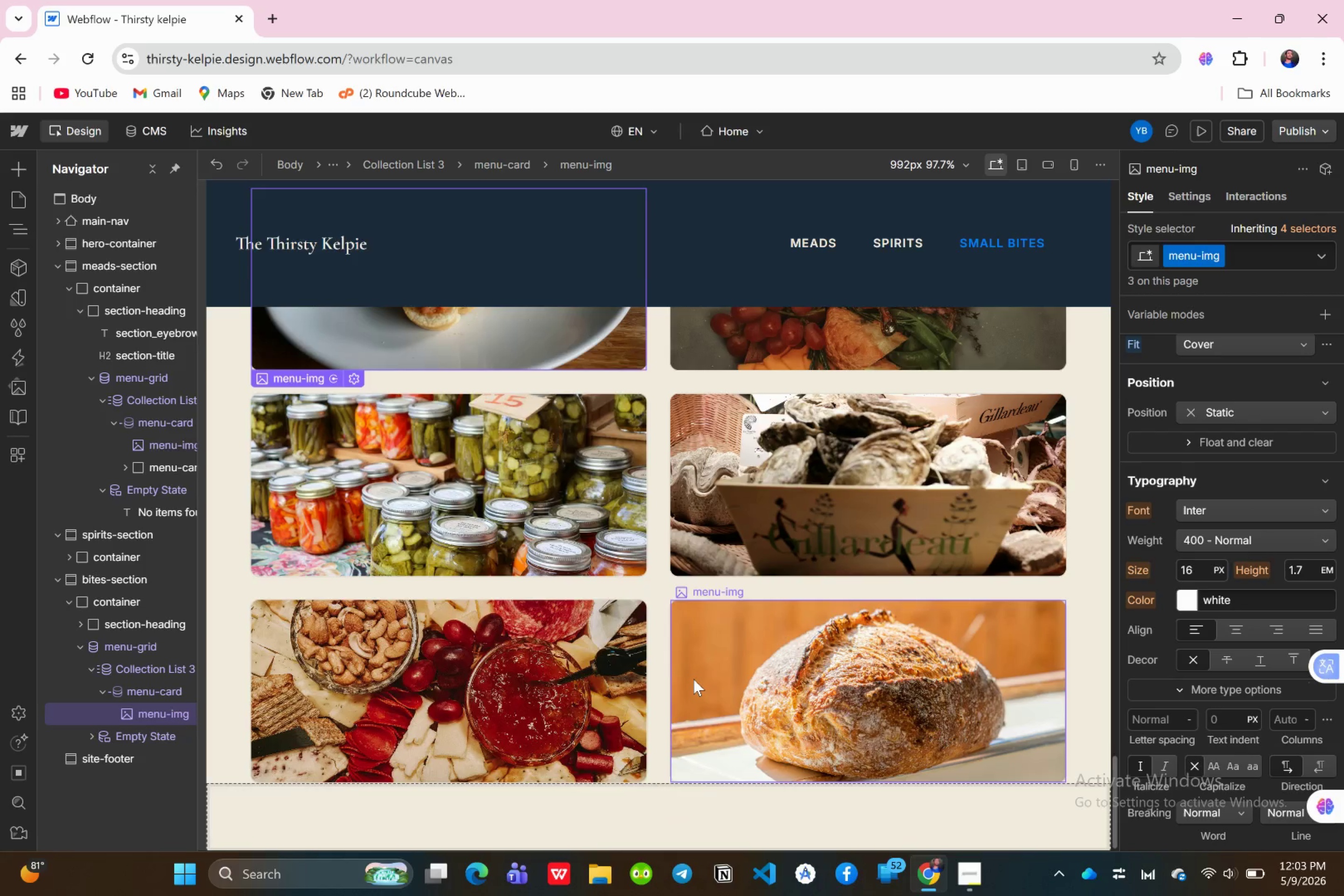 
scroll: coordinate [1225, 584], scroll_direction: up, amount: 12.0
 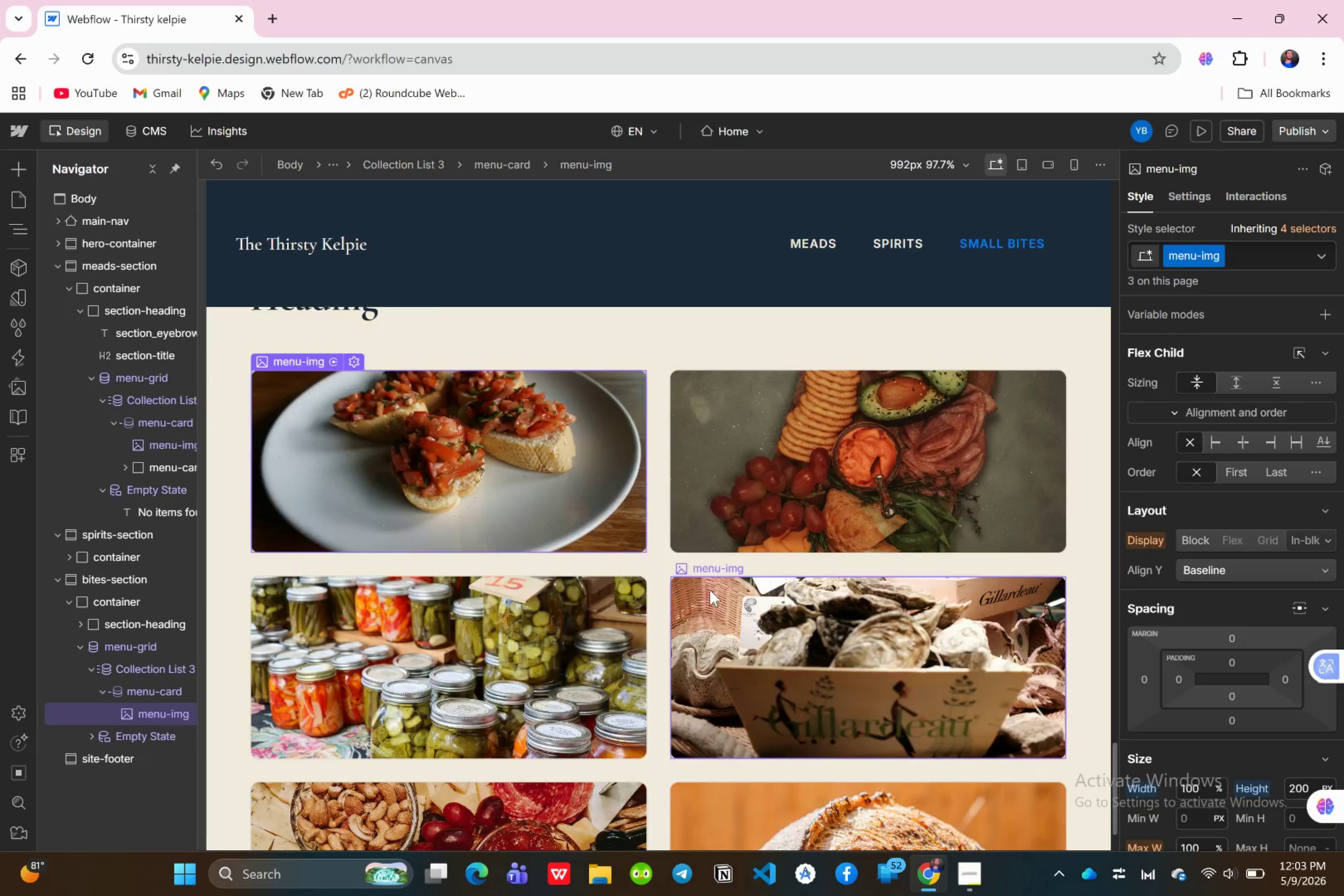 
scroll: coordinate [863, 592], scroll_direction: none, amount: 0.0
 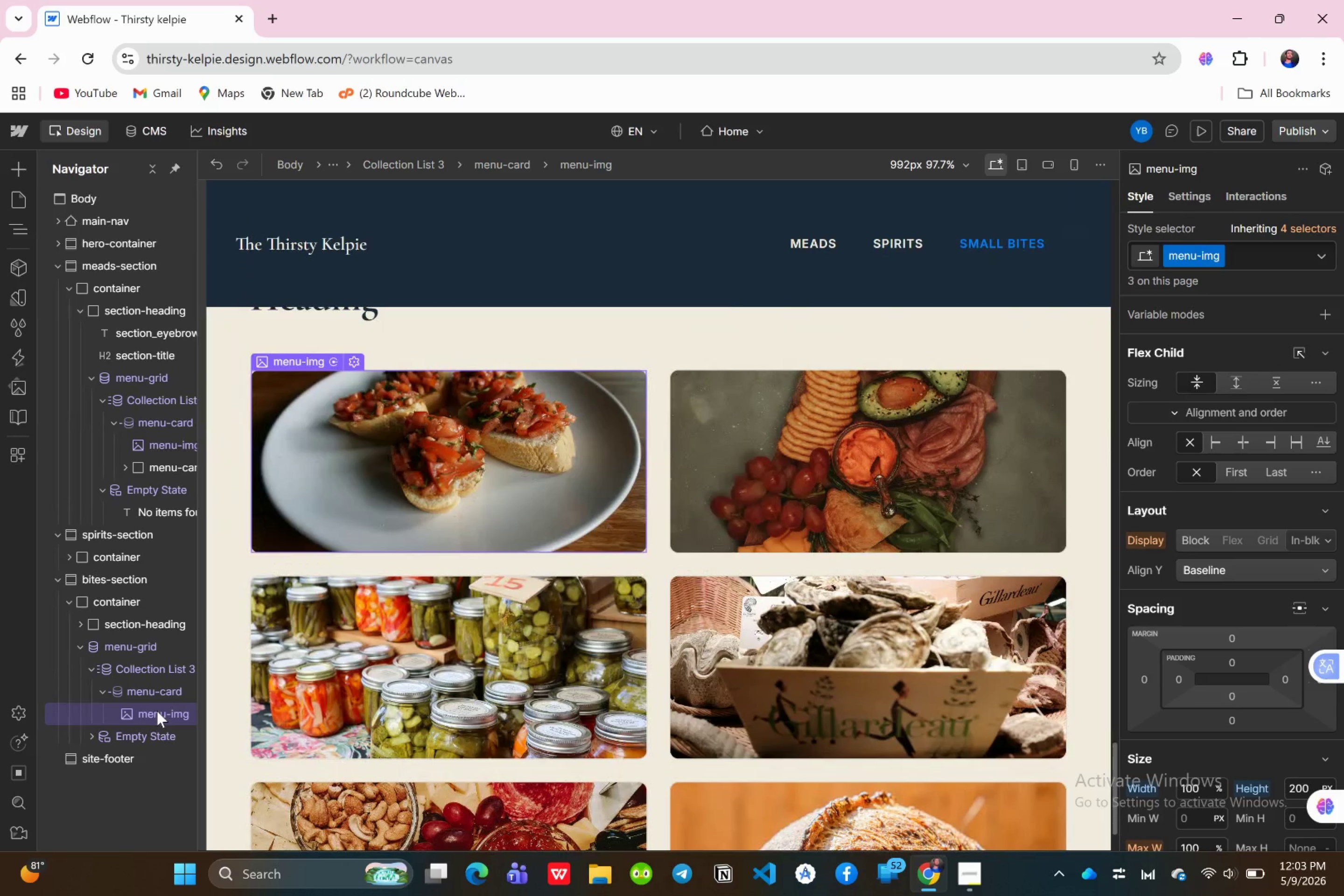 
scroll: coordinate [1234, 572], scroll_direction: down, amount: 2.0
 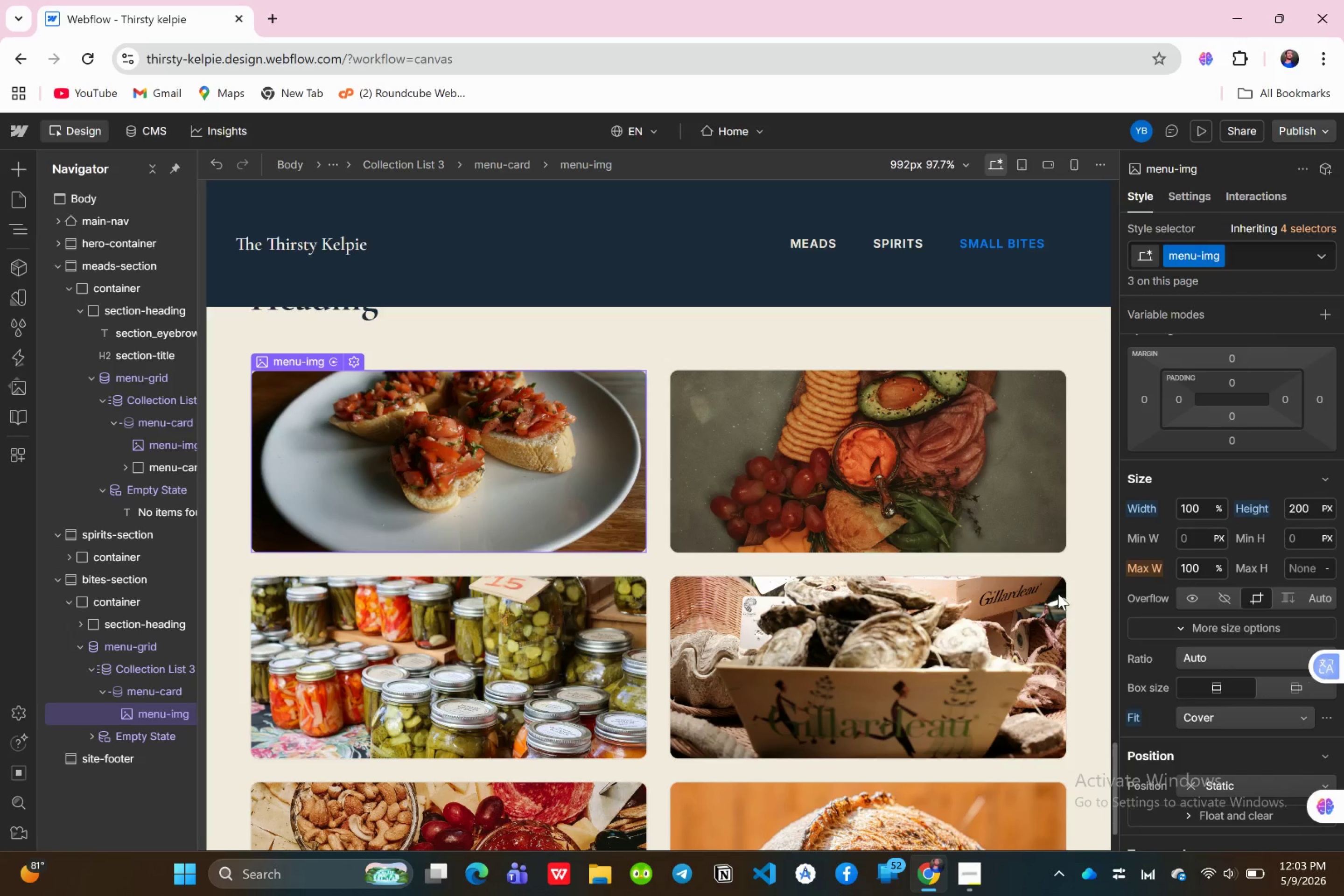 
left_click([376, 449])
 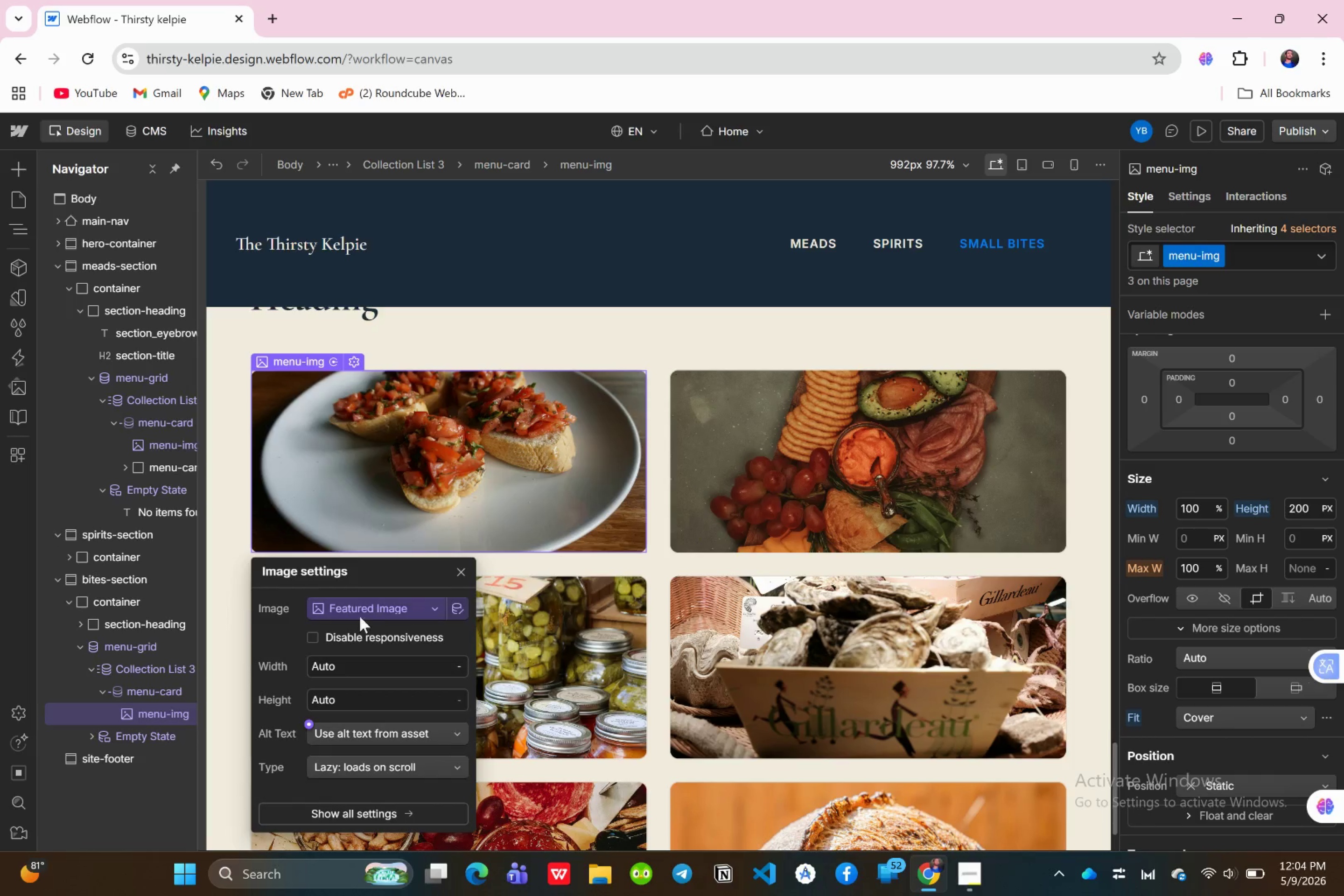 
wait(6.32)
 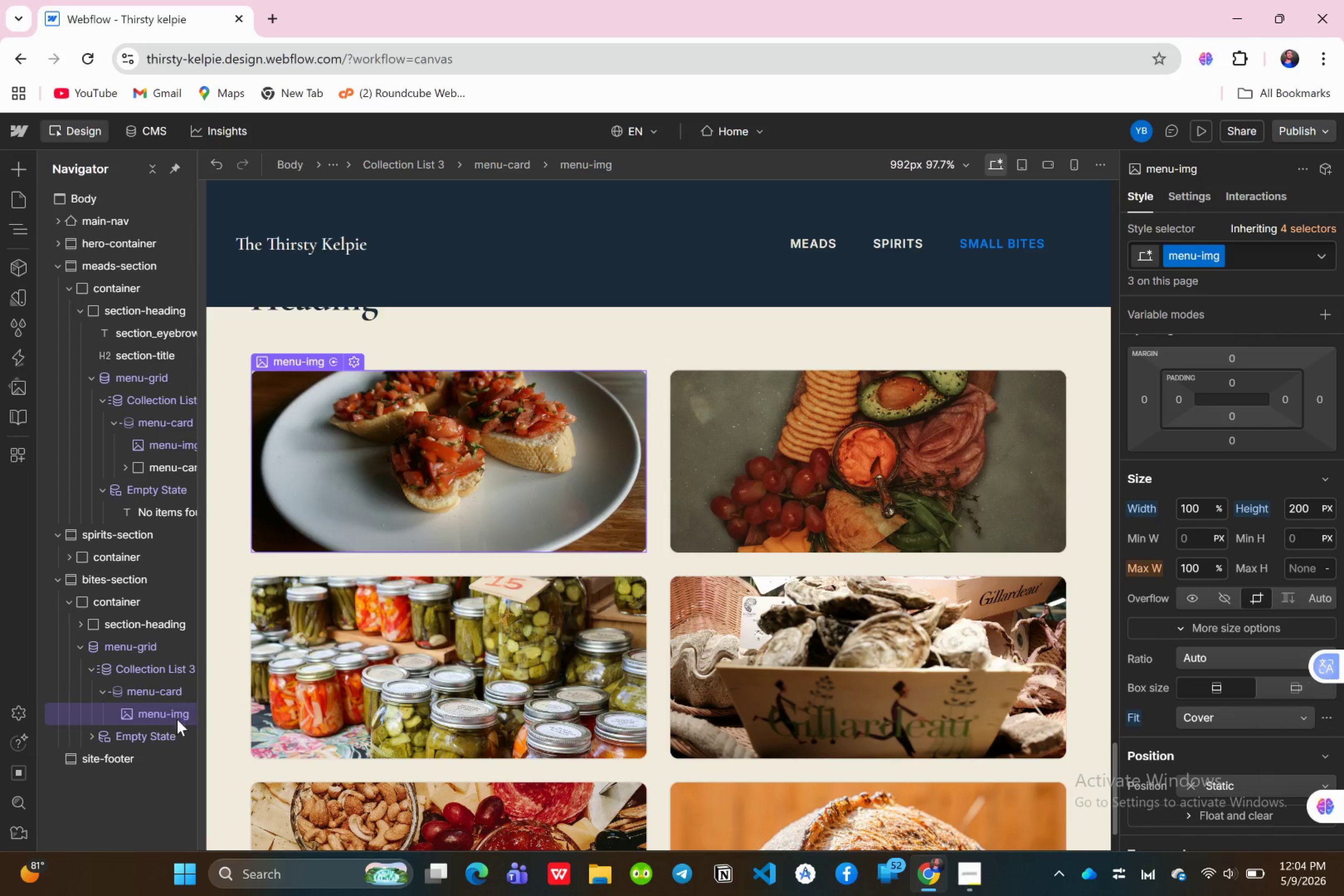 
left_click([309, 723])
 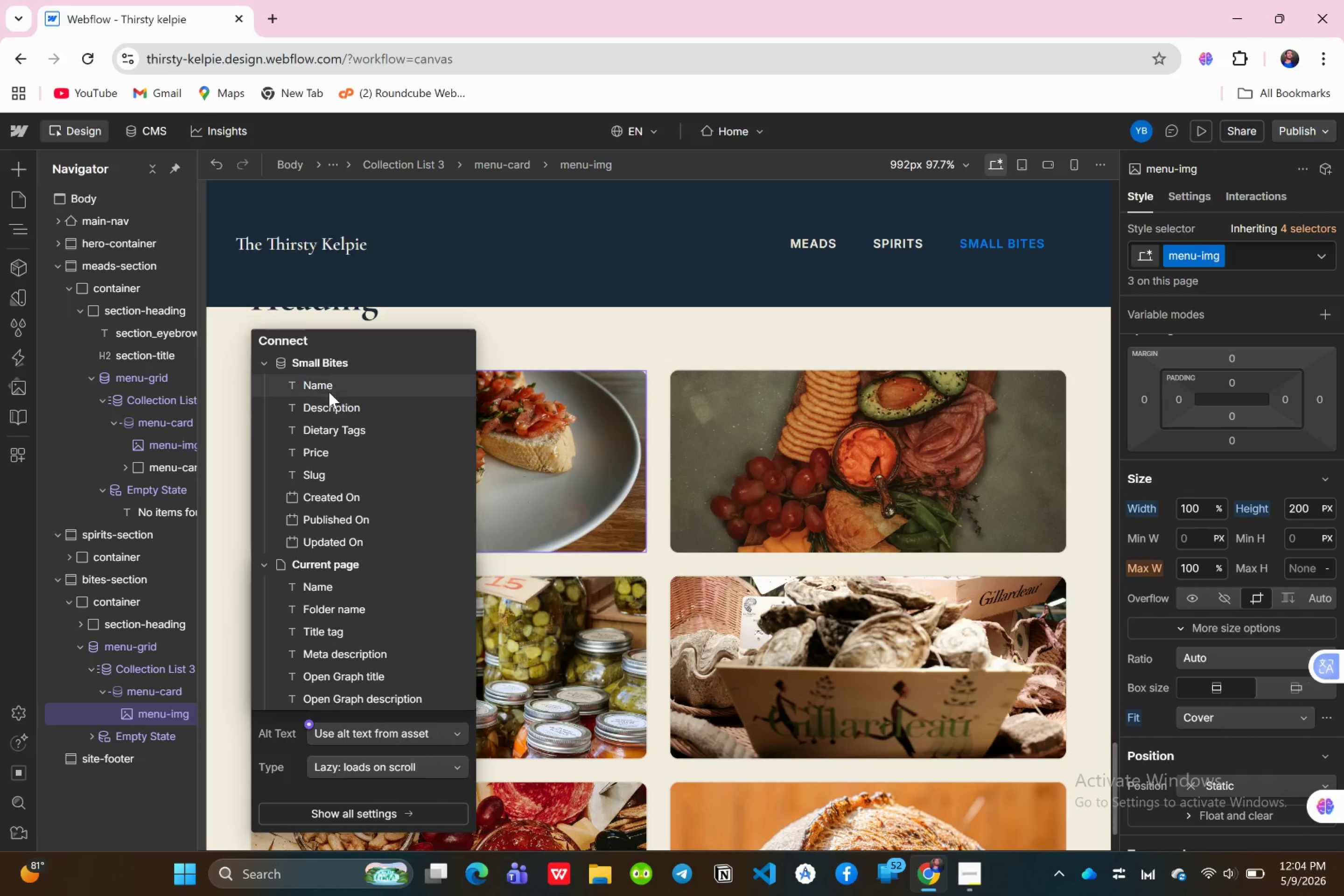 
left_click([328, 390])
 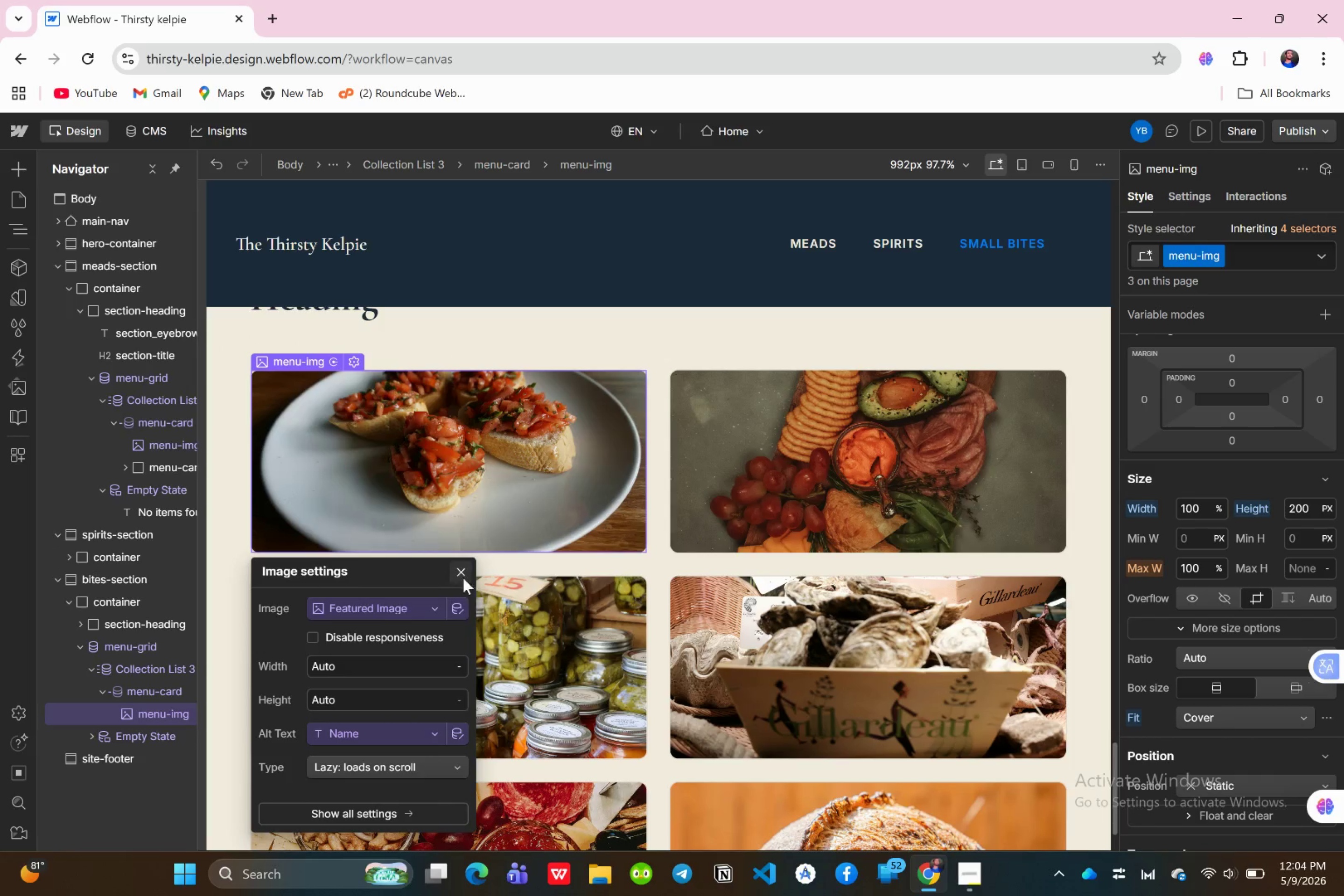 
left_click([466, 575])
 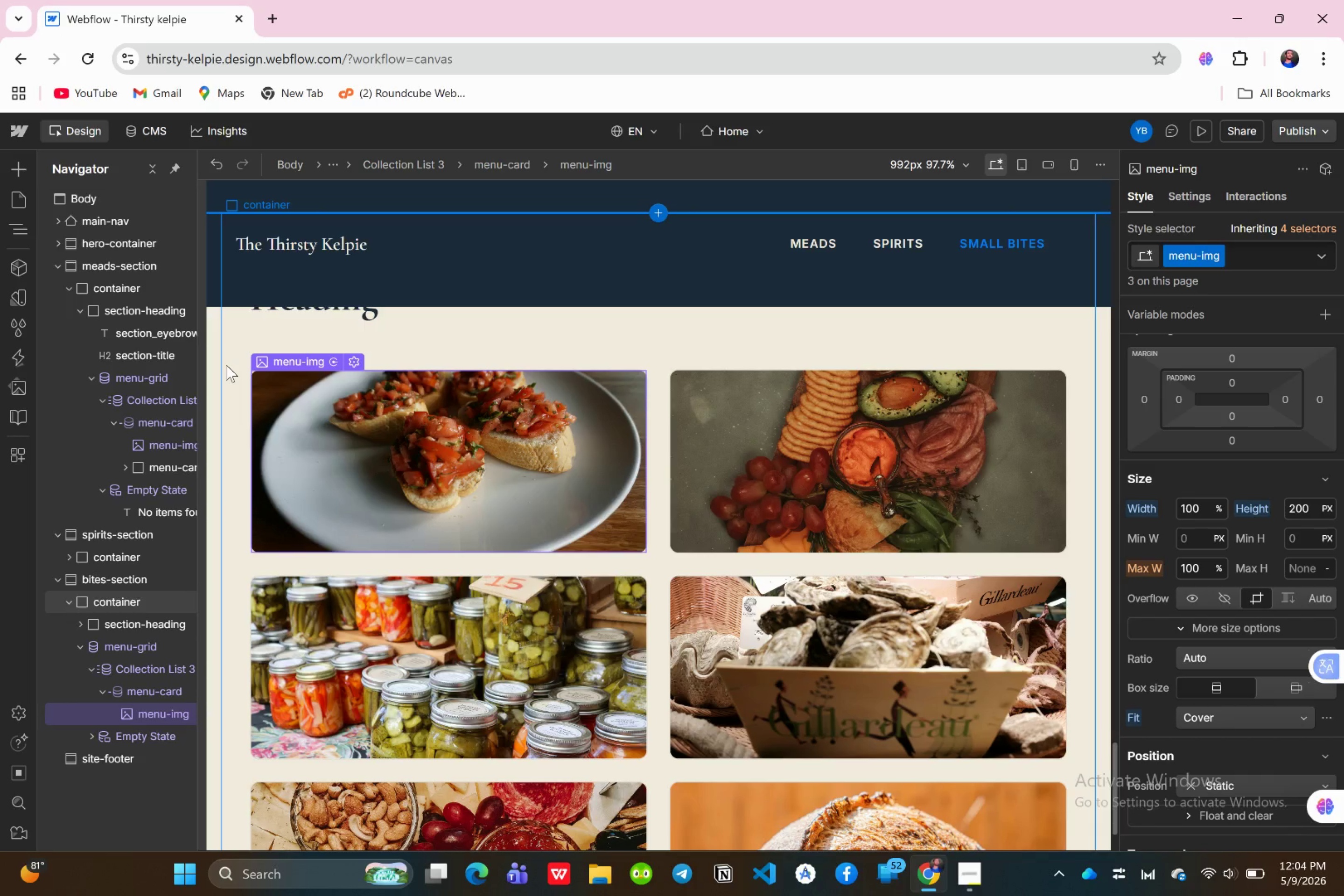 
wait(16.92)
 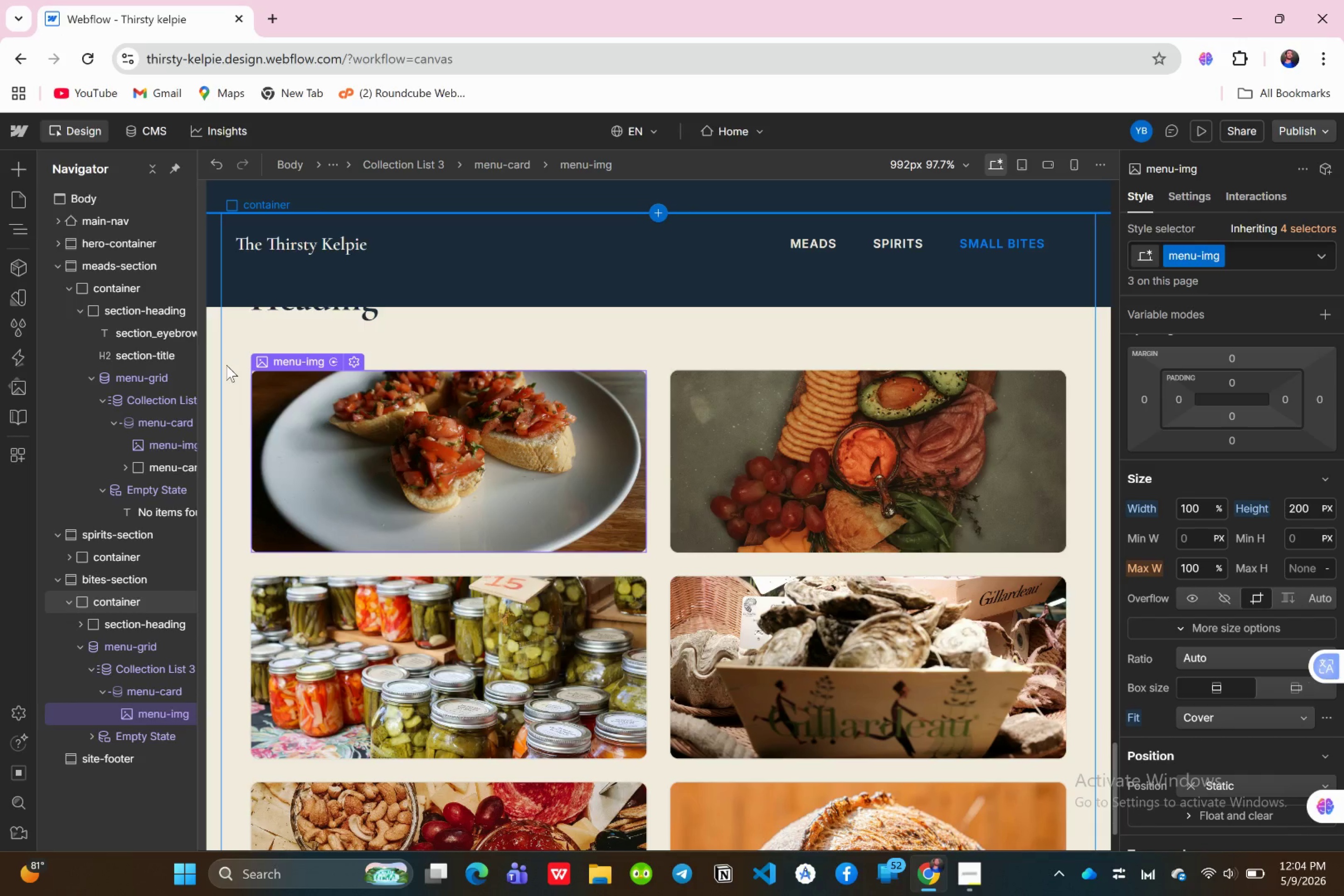 
left_click([149, 712])
 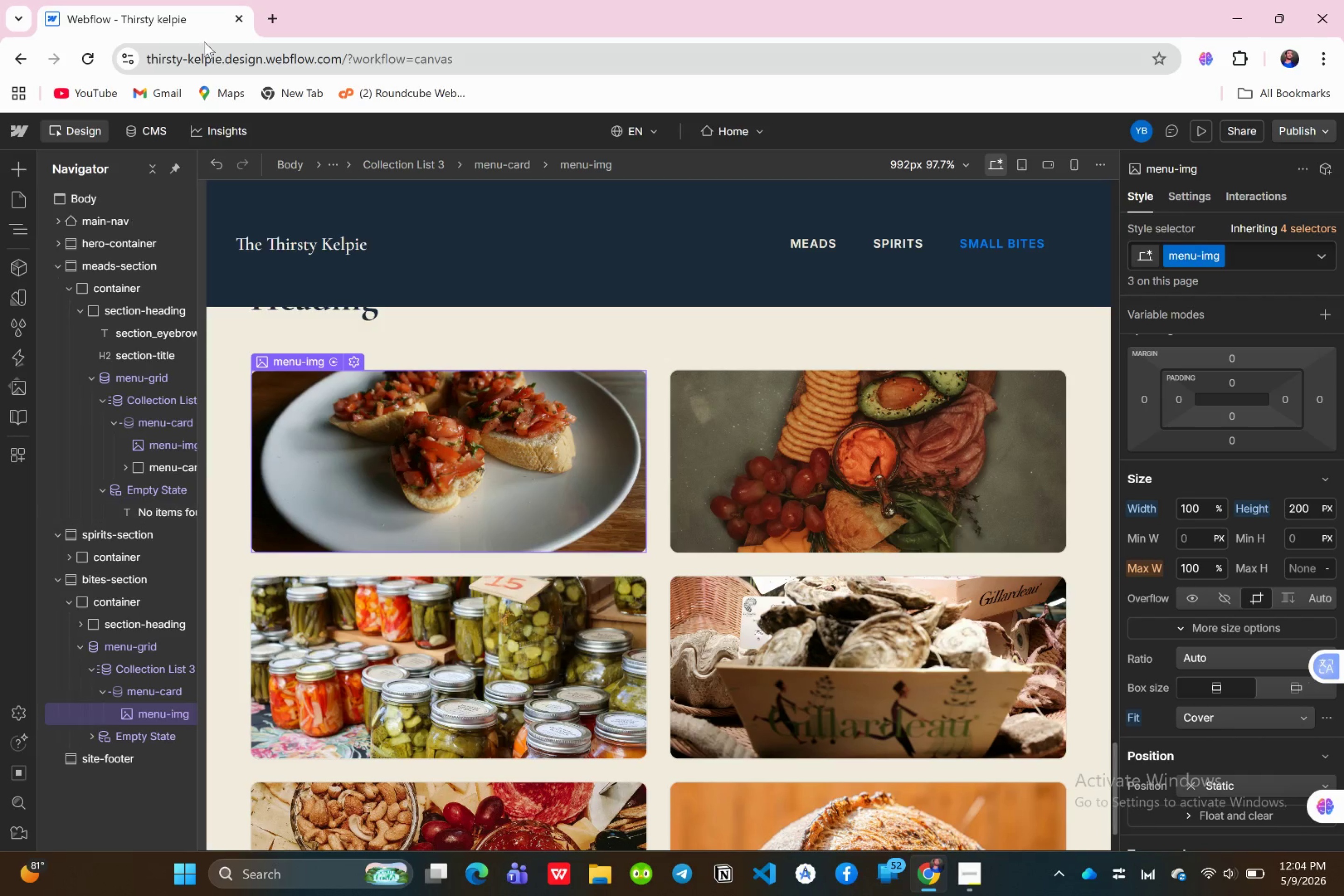 
wait(6.72)
 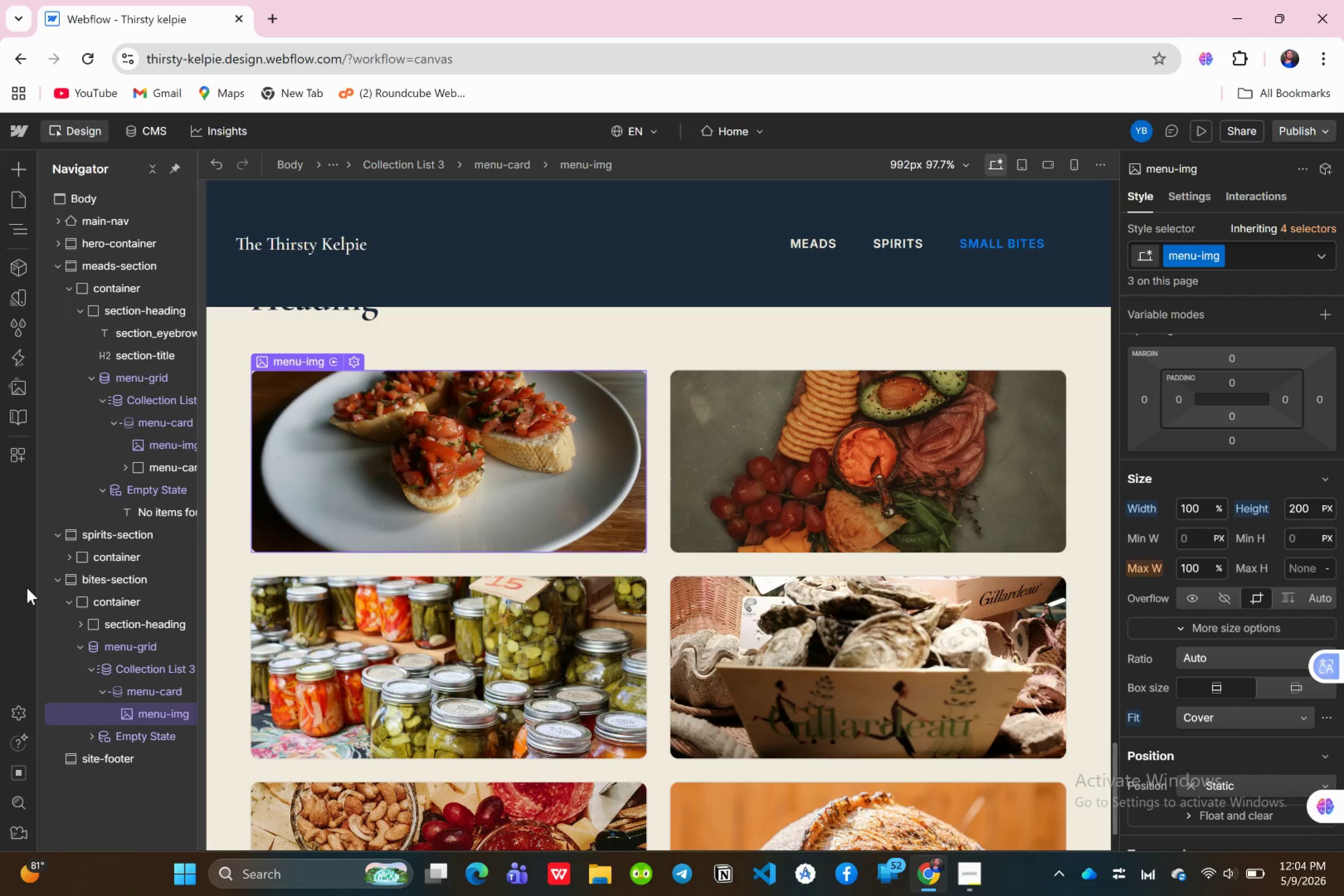 
left_click([21, 173])
 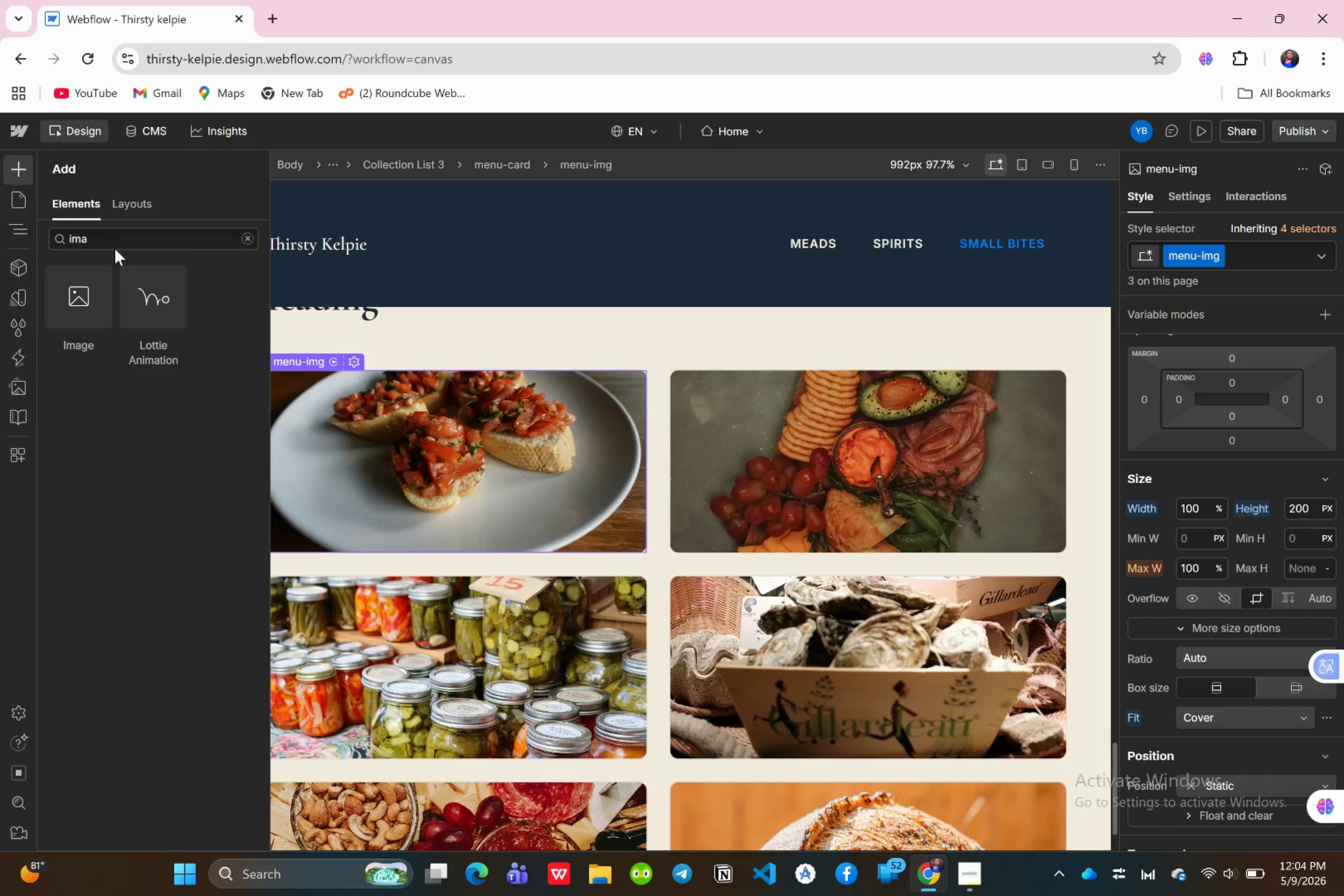 
left_click([117, 242])
 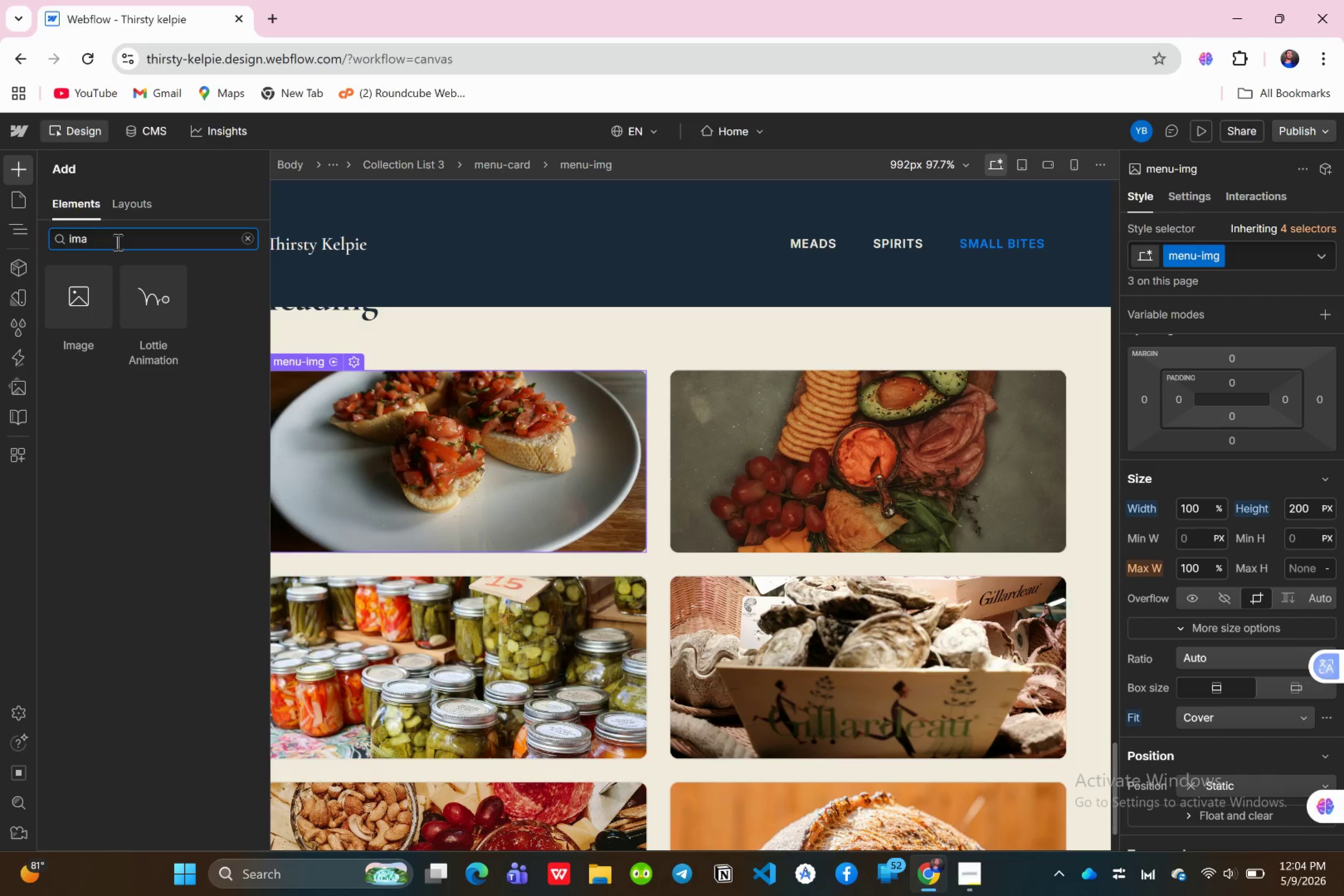 
key(Backspace)
key(Backspace)
key(Backspace)
key(Backspace)
key(Backspace)
type(div)
key(Backspace)
key(Backspace)
key(Backspace)
key(Backspace)
type(text)
 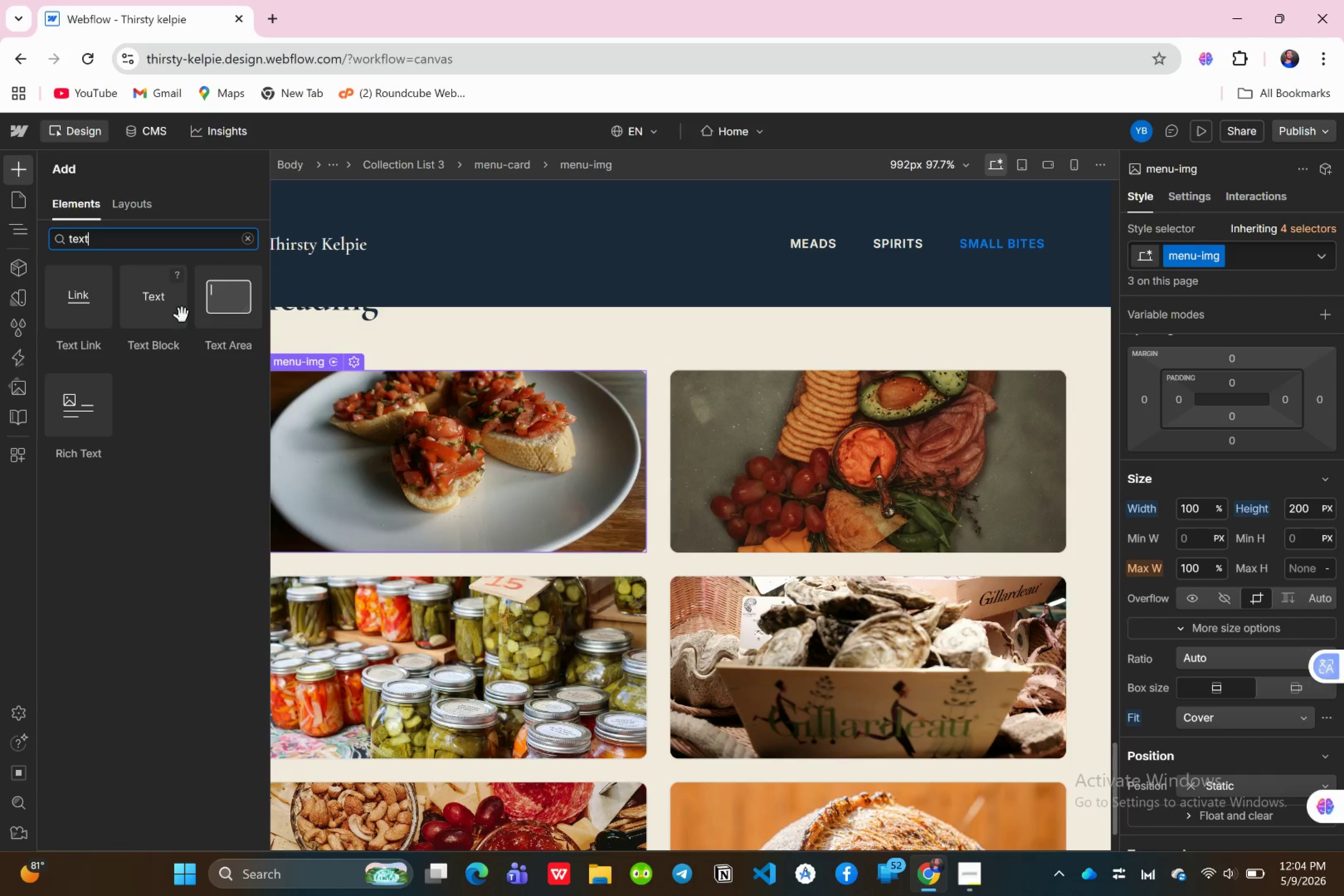 
left_click_drag(start_coordinate=[176, 312], to_coordinate=[134, 716])
 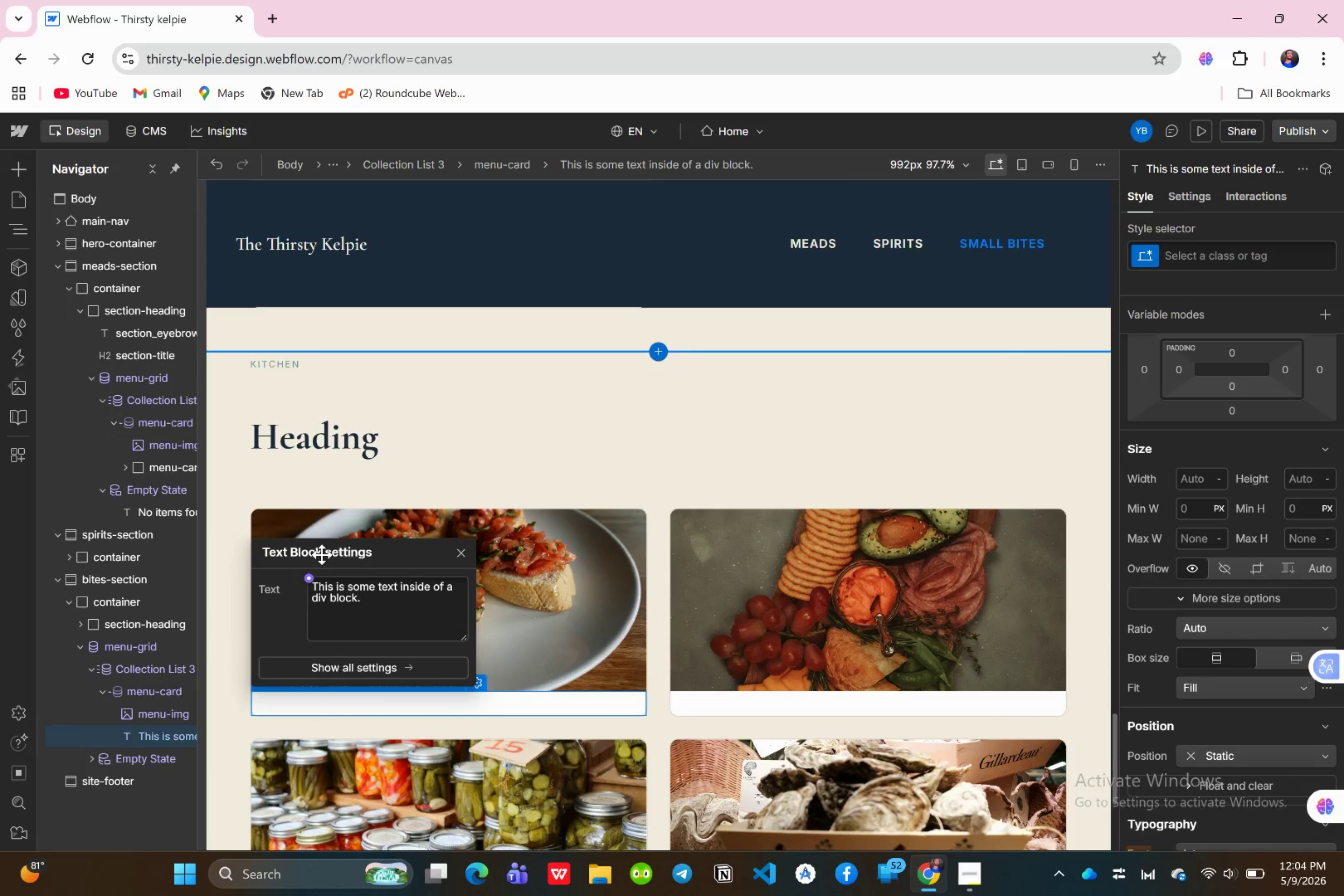 
left_click([311, 583])
 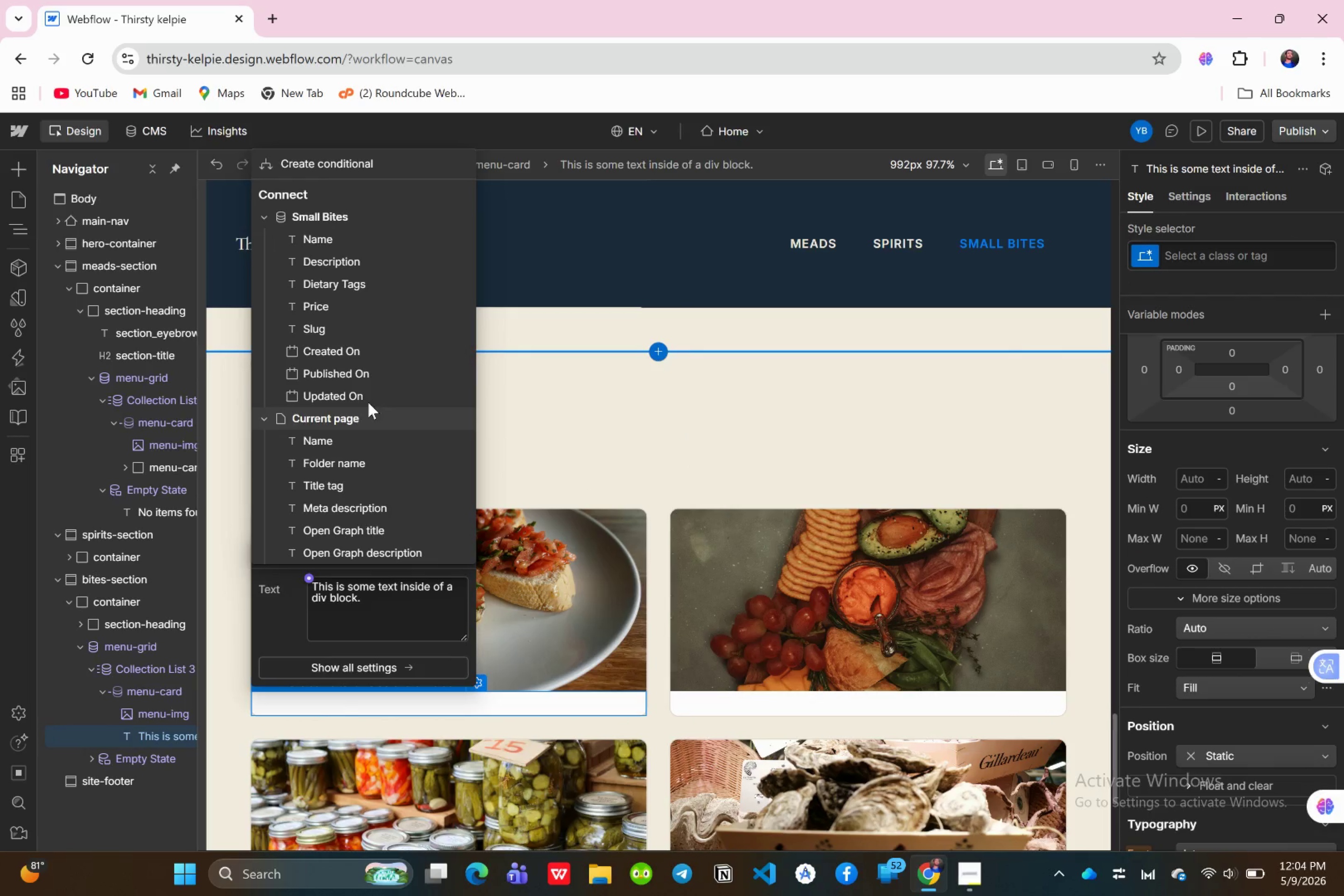 
wait(6.19)
 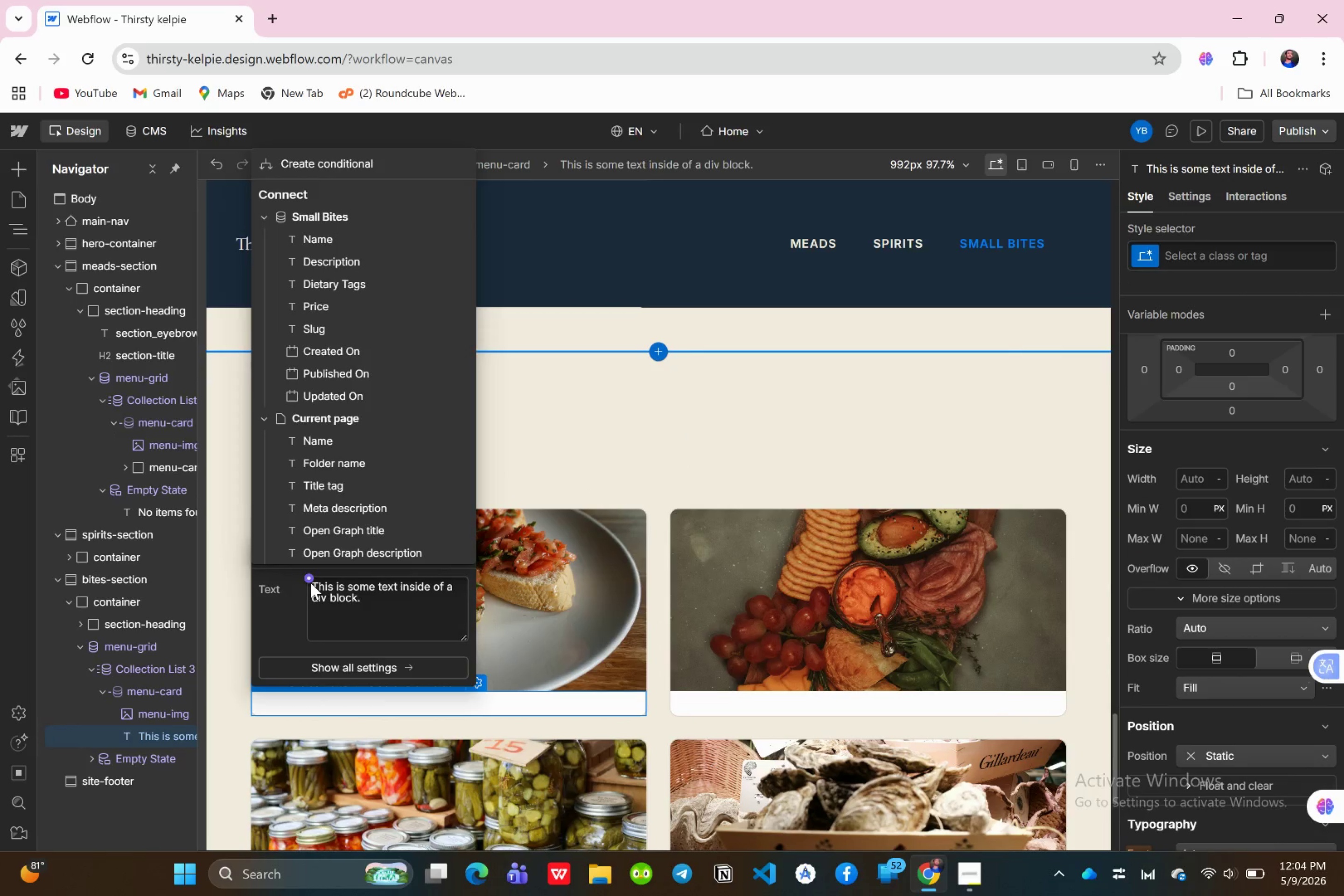 
left_click([140, 736])
 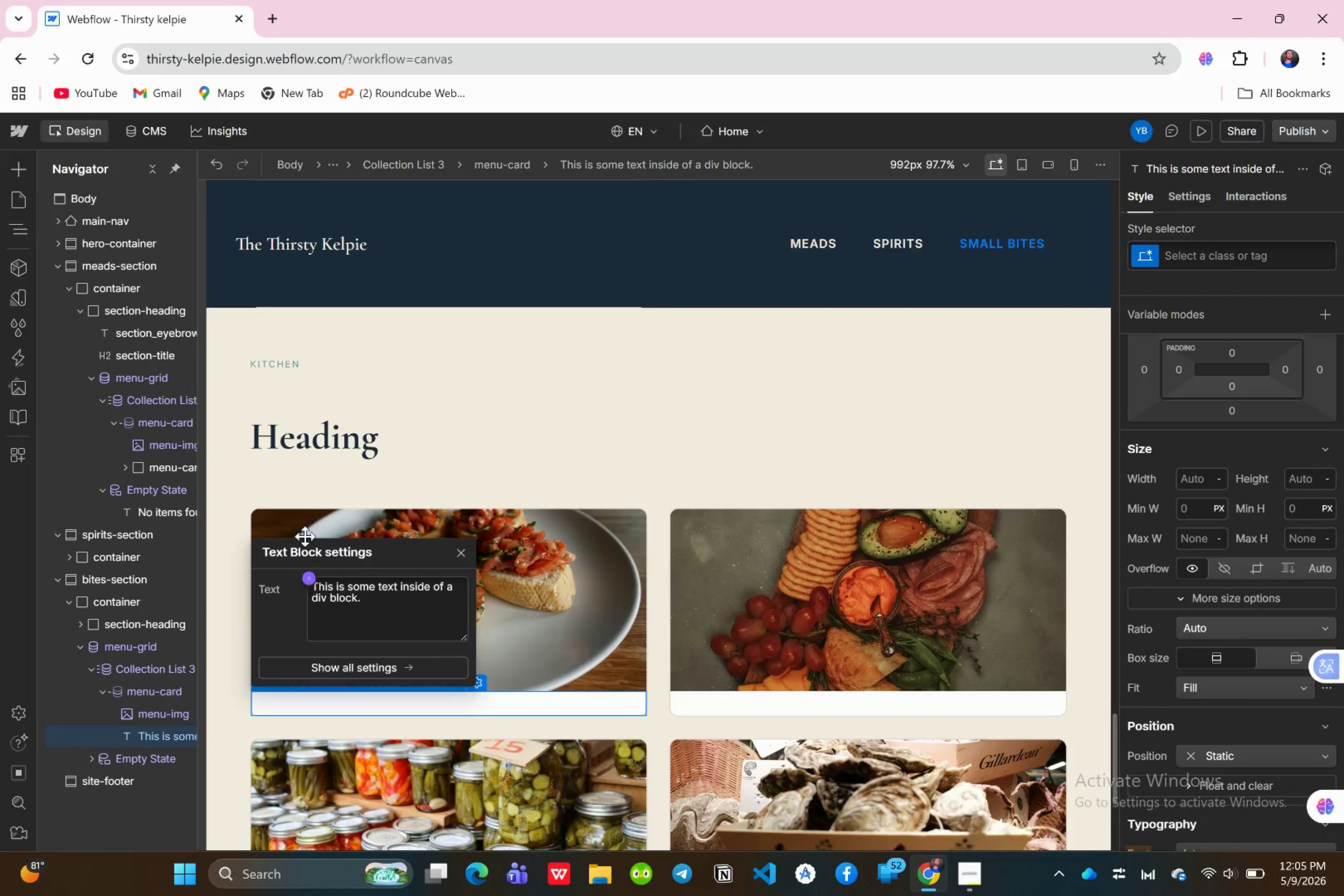 
left_click([15, 161])
 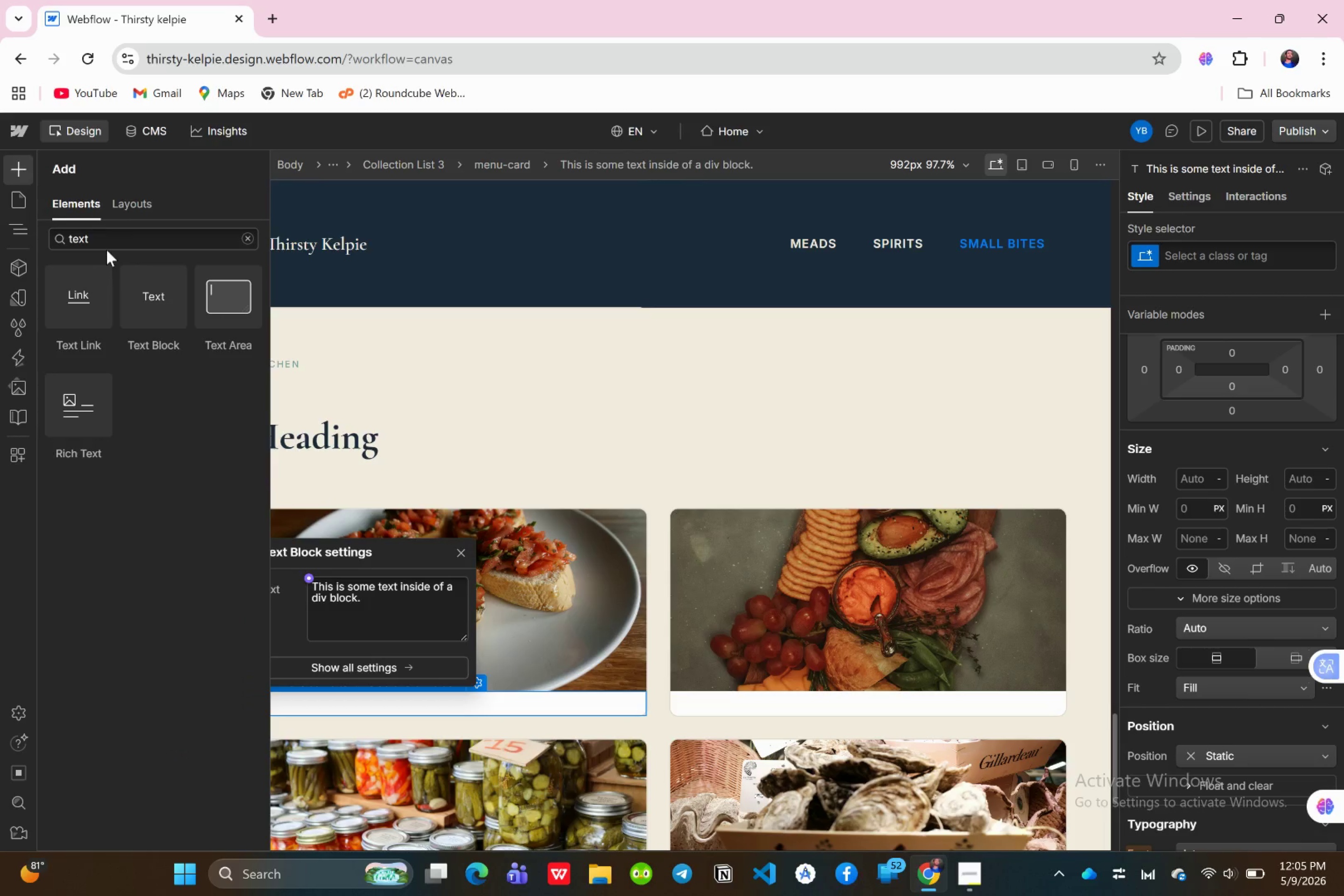 
left_click([107, 242])
 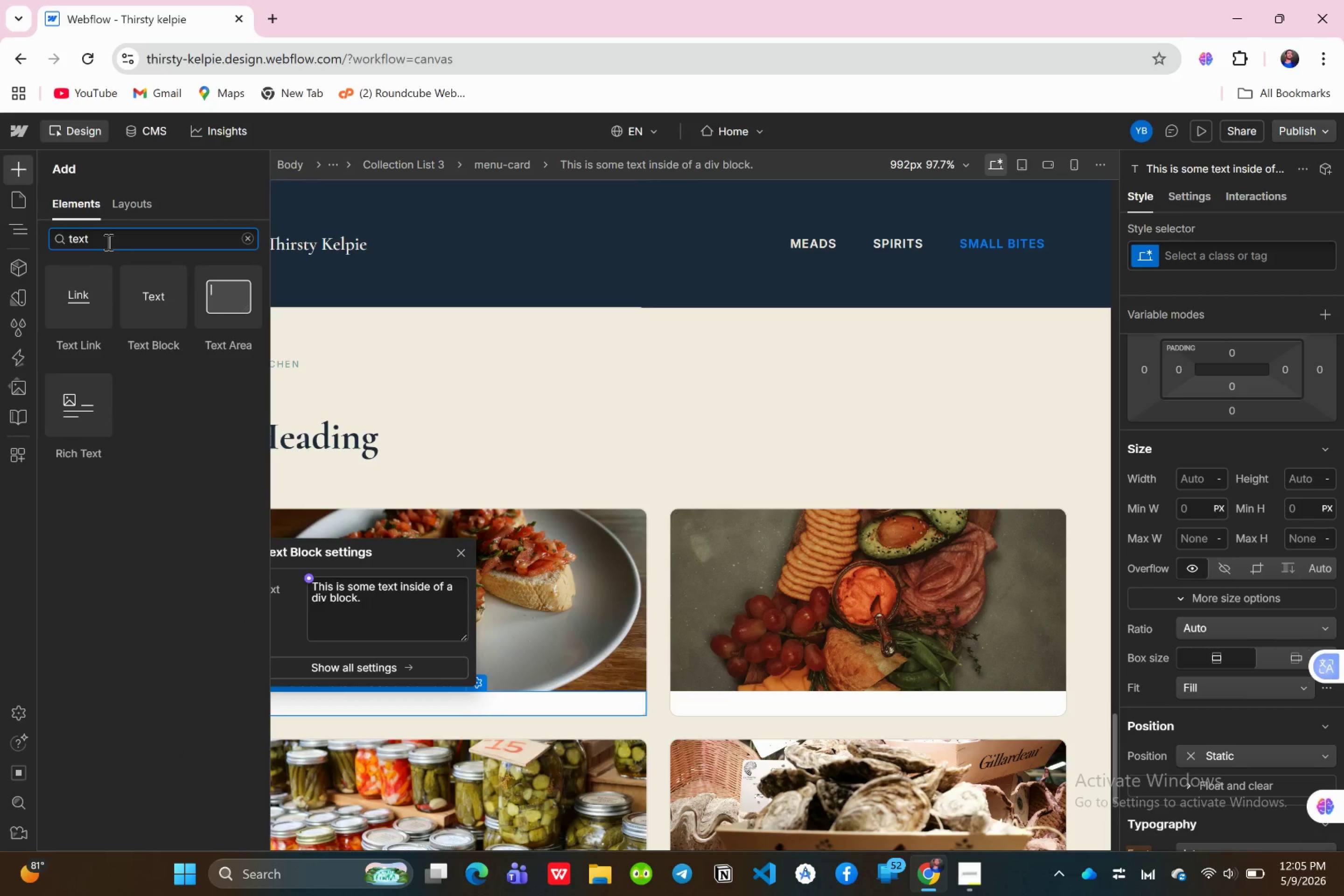 
key(Backspace)
key(Backspace)
key(Backspace)
key(Backspace)
type(div)
 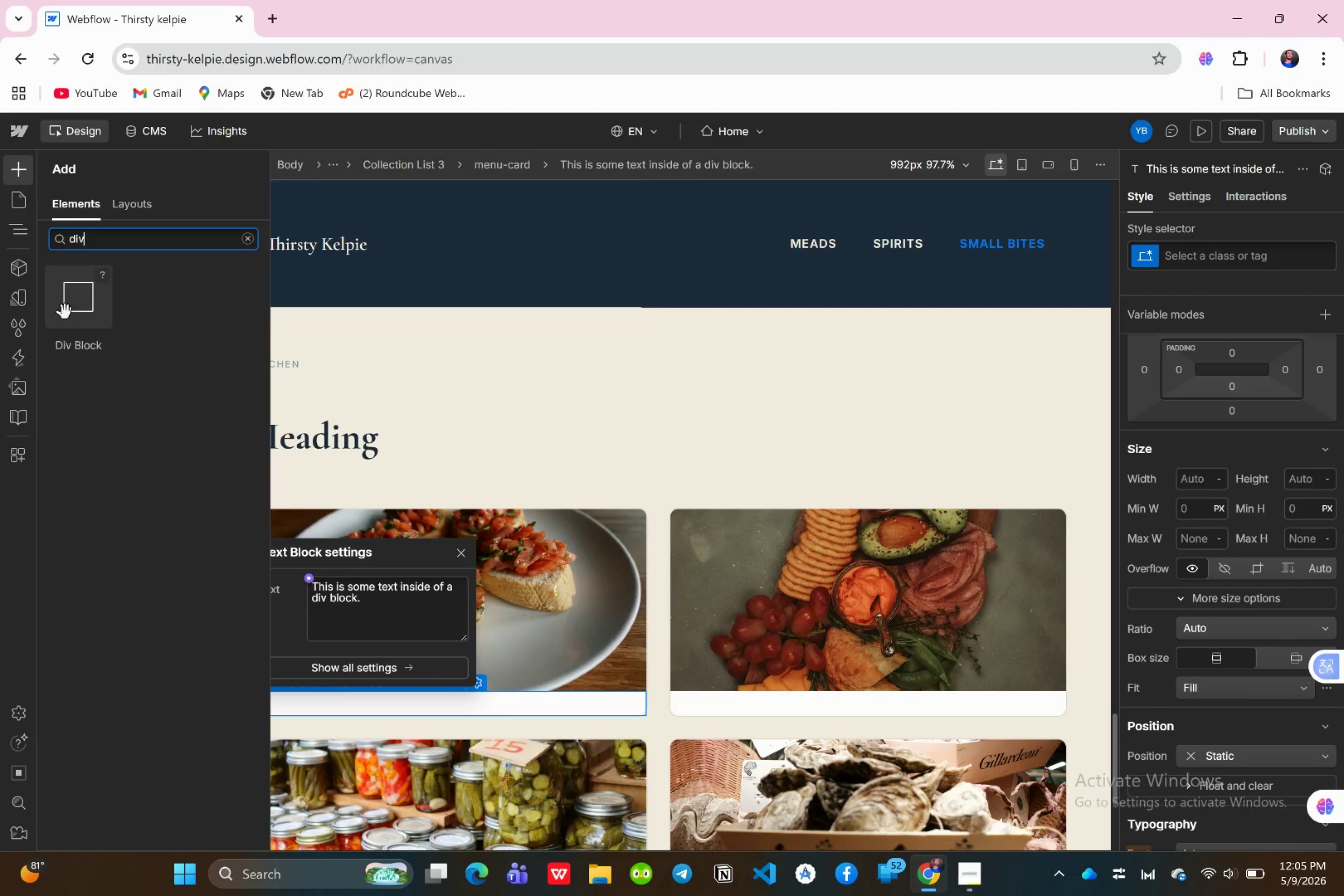 
left_click_drag(start_coordinate=[65, 310], to_coordinate=[131, 742])
 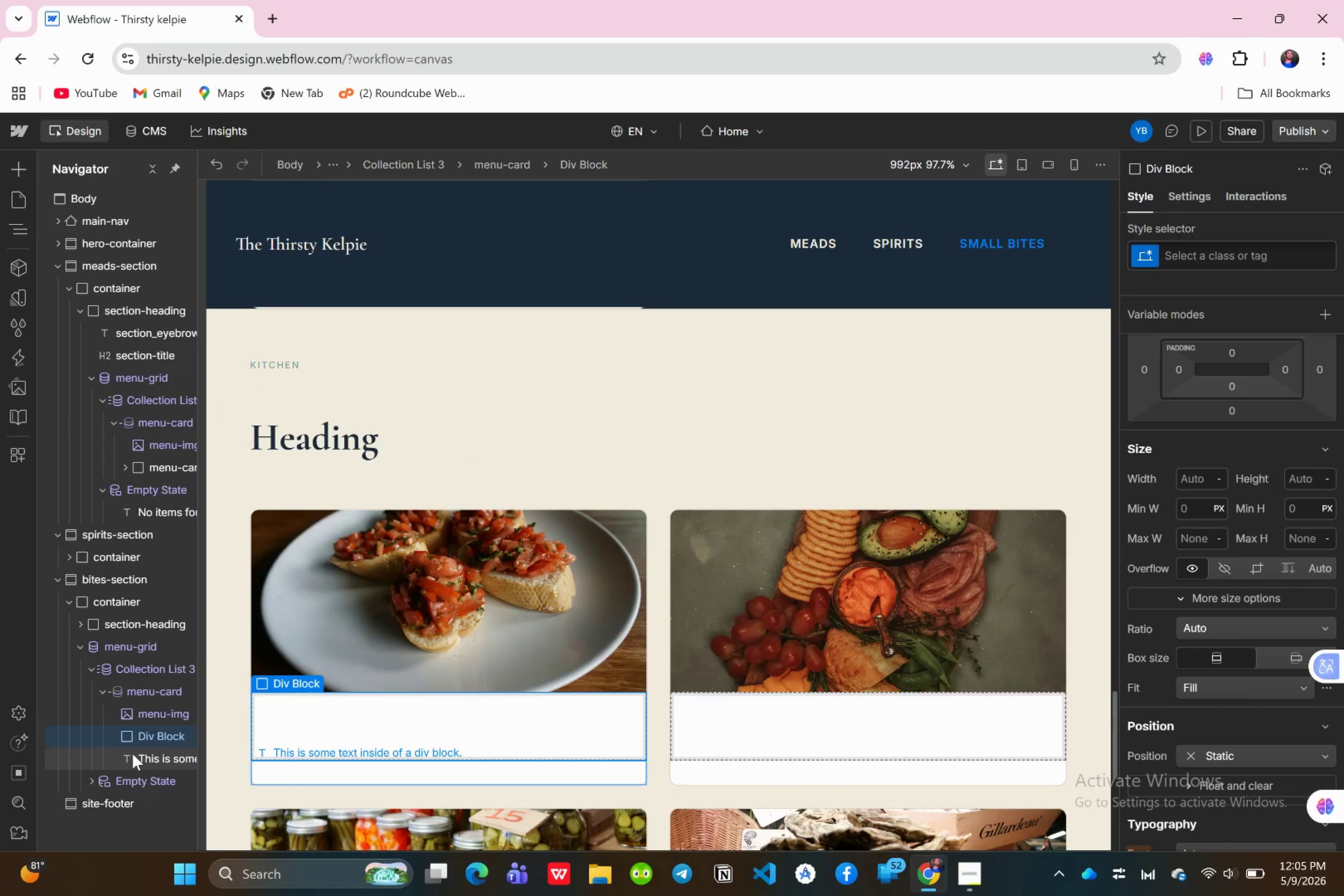 
left_click_drag(start_coordinate=[133, 755], to_coordinate=[150, 742])
 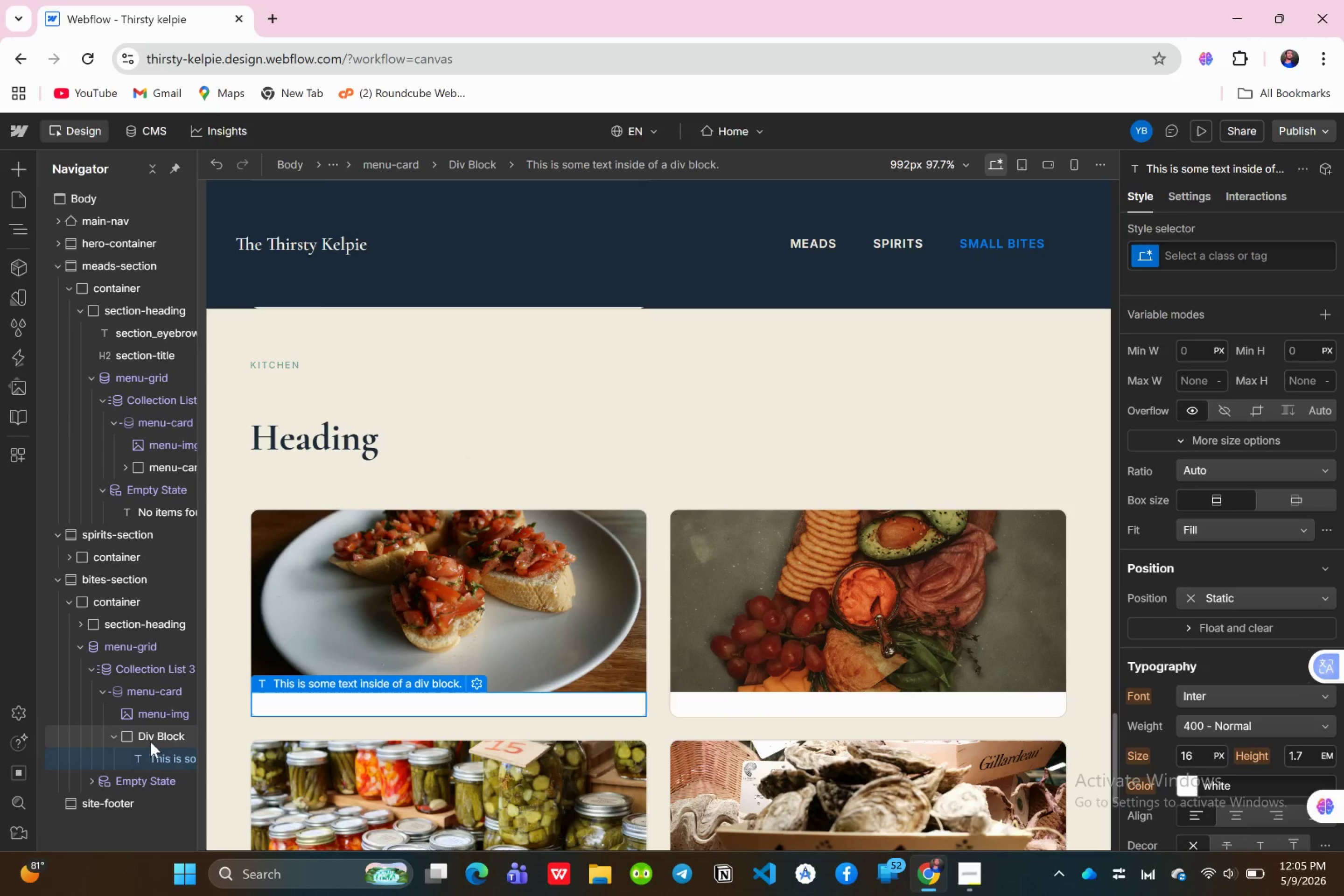 
hold_key(key=AltLeft, duration=1.77)
 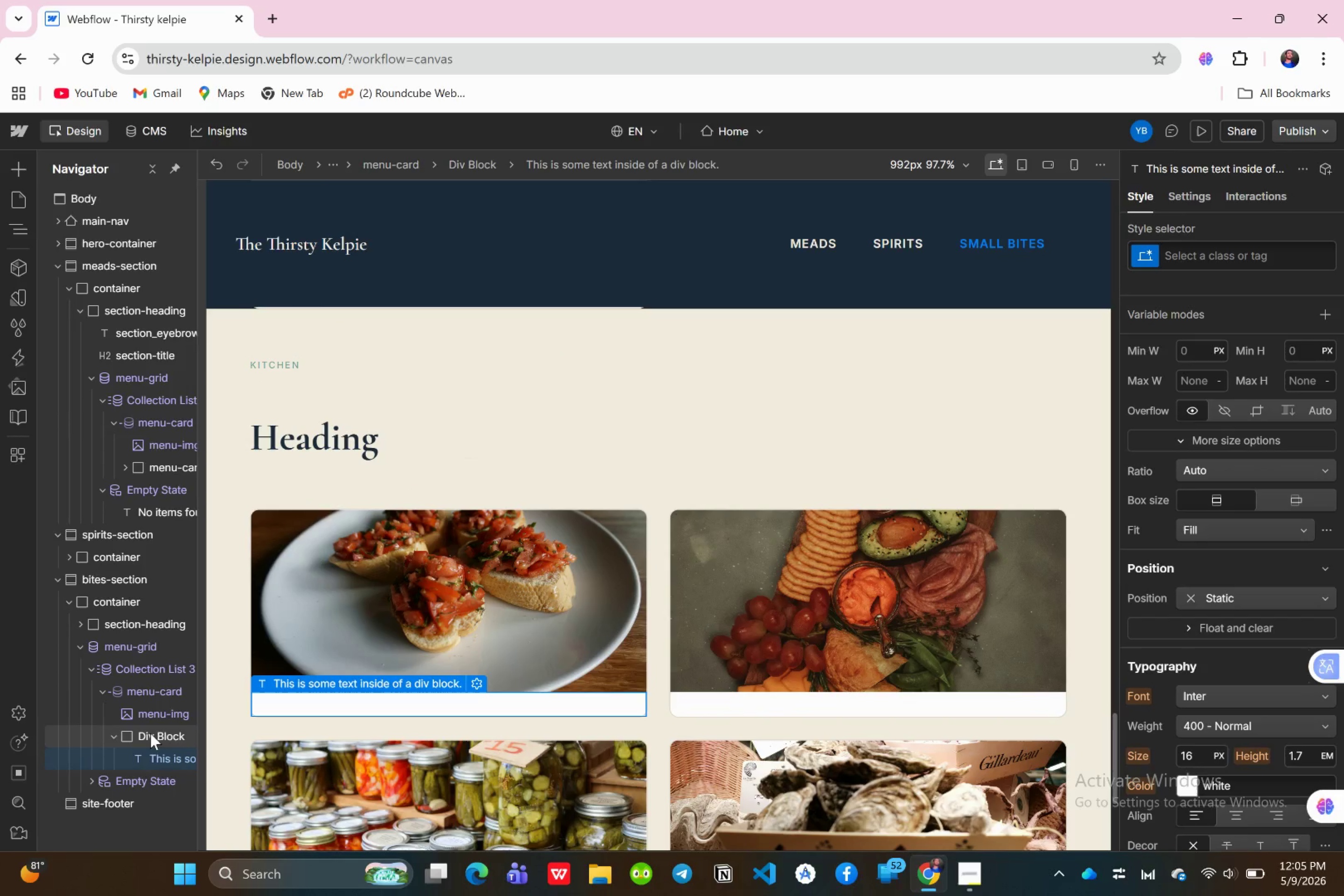 
left_click([149, 731])
 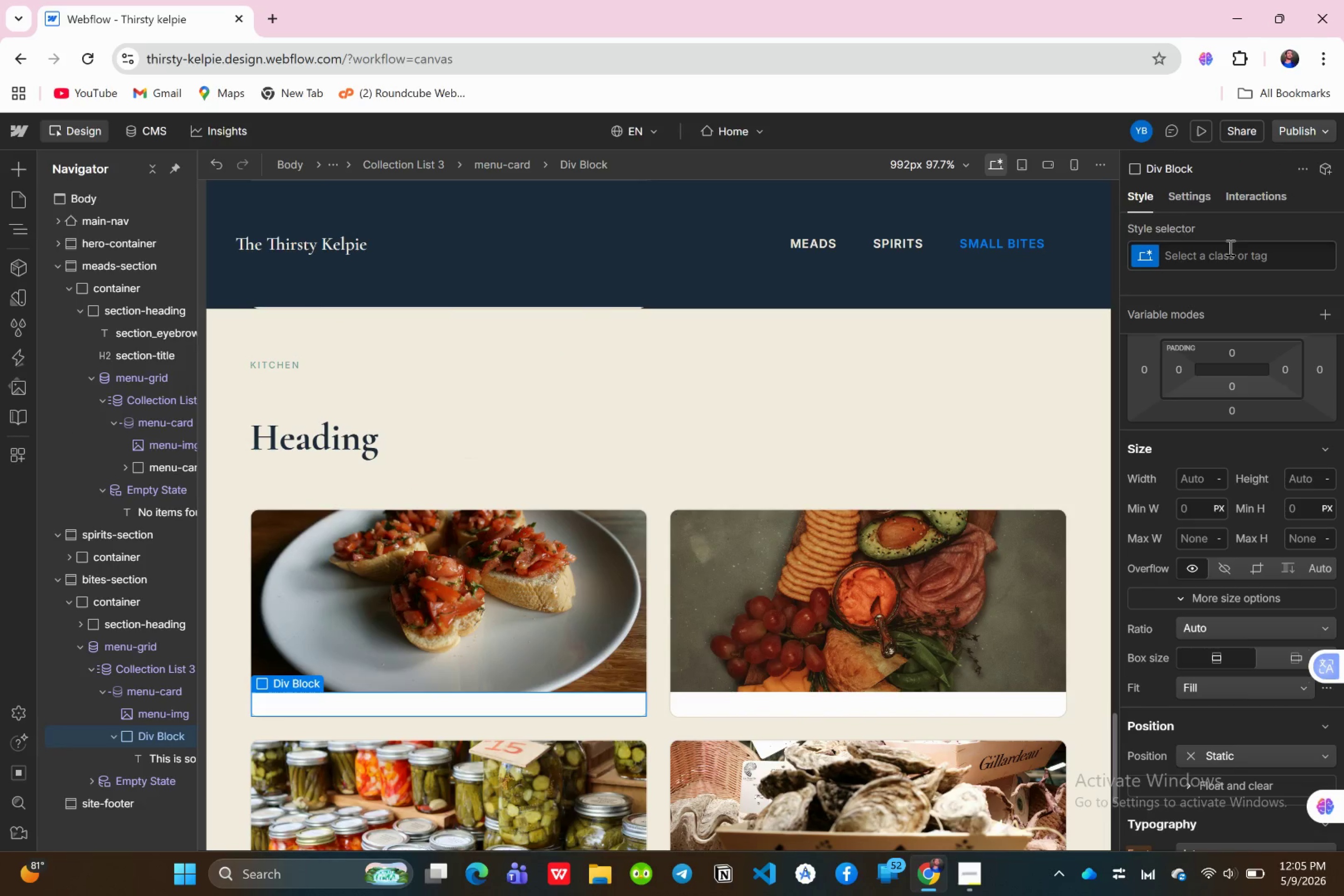 
left_click([1214, 252])
 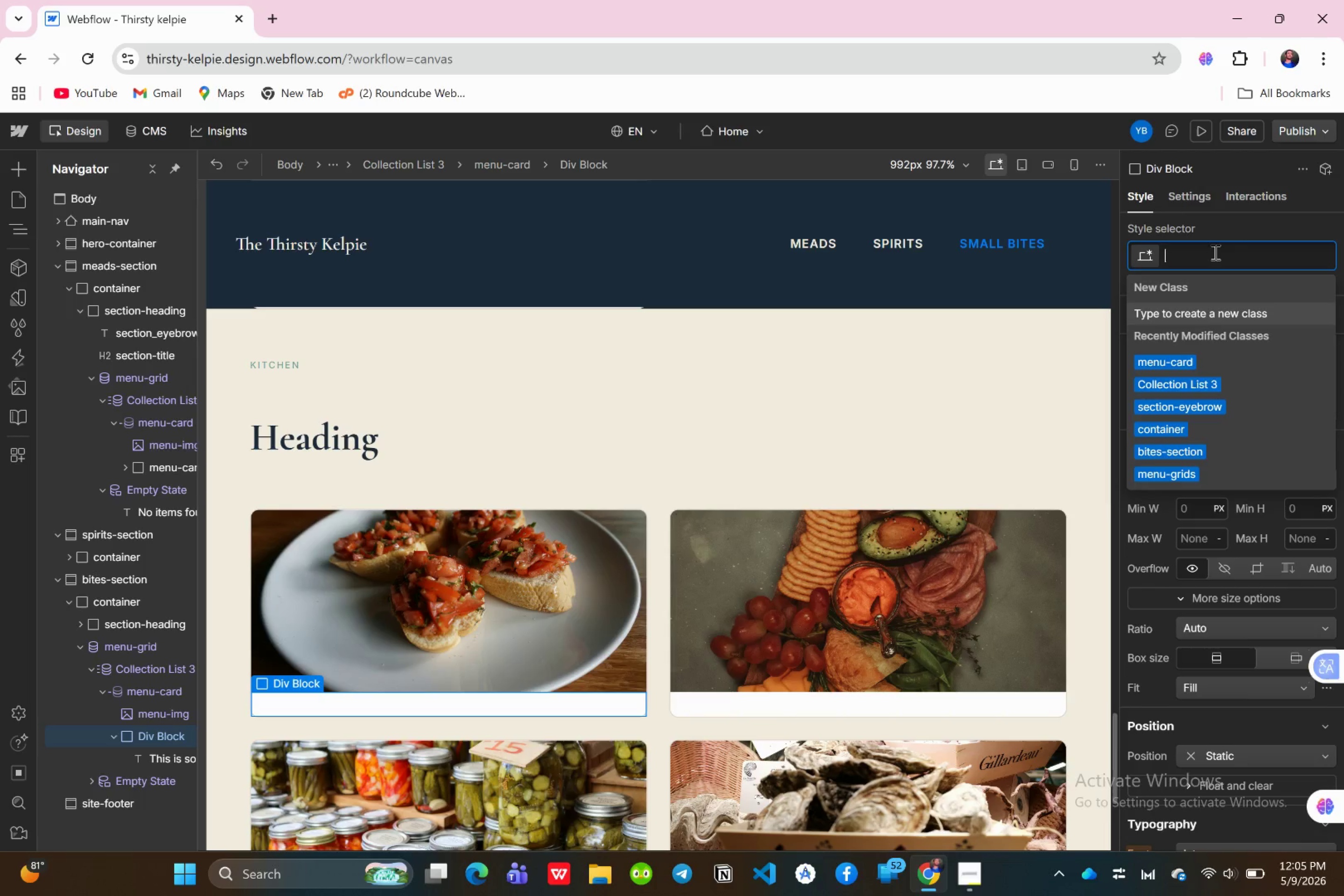 
type(menu)
 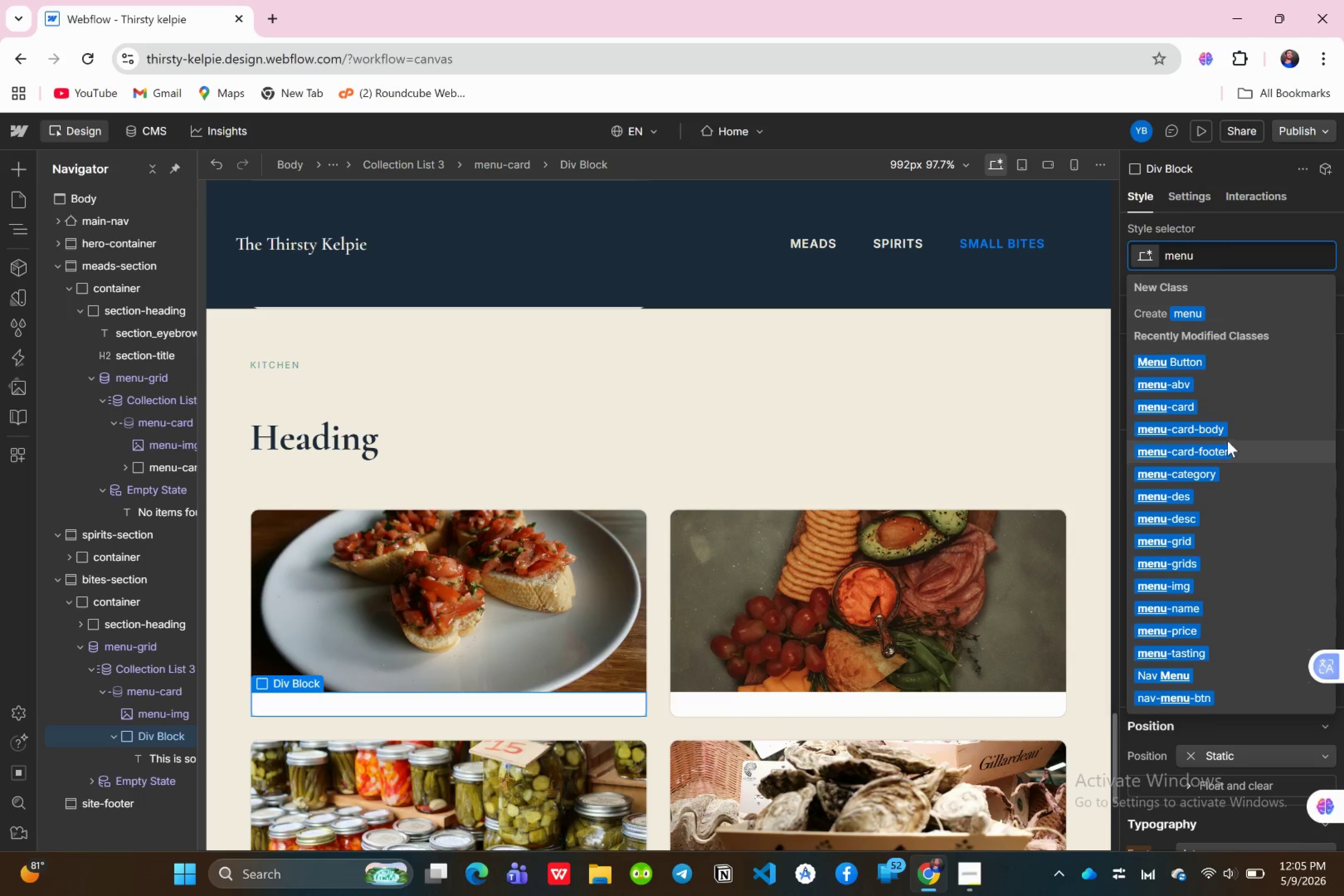 
left_click([1210, 431])
 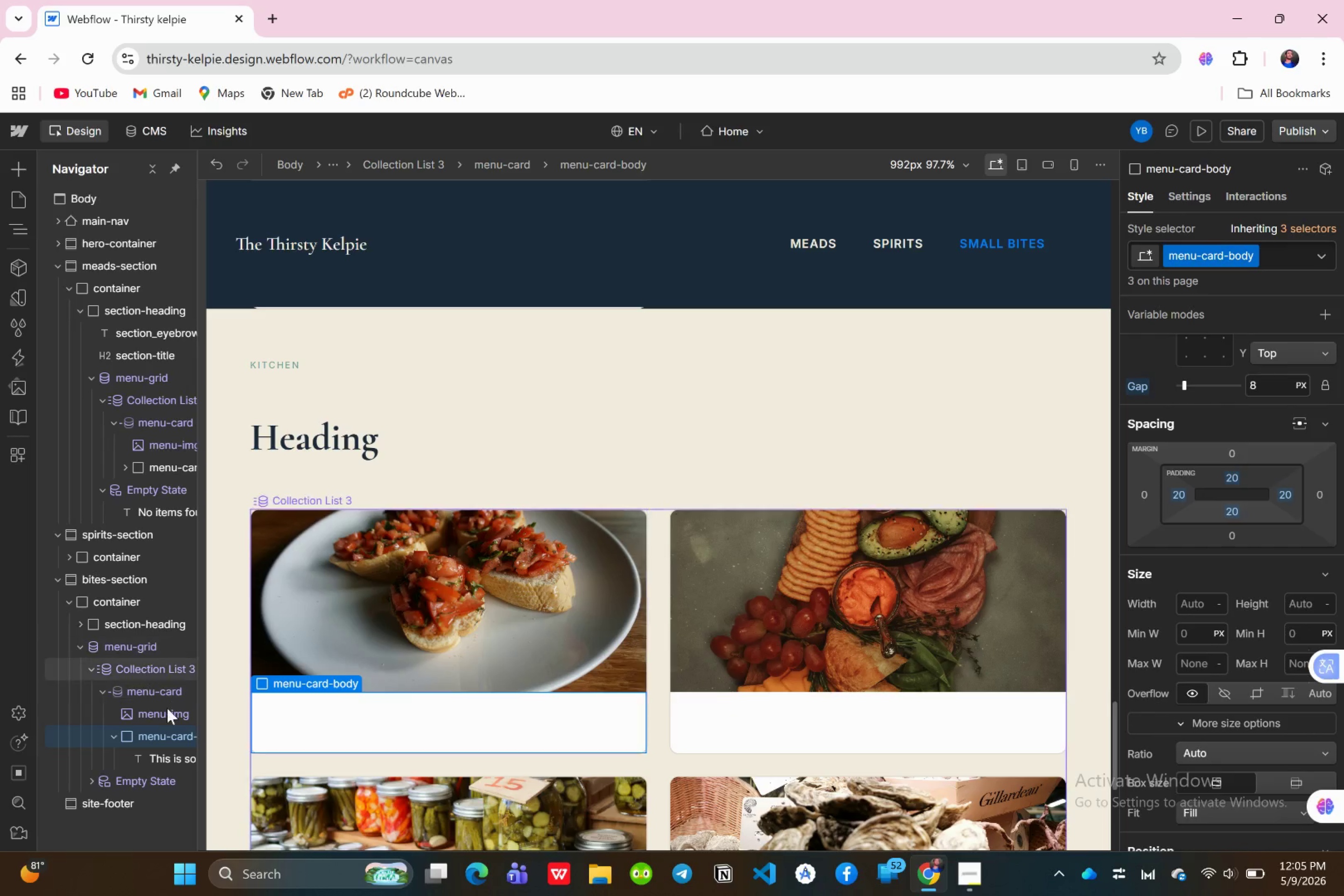 
left_click([167, 758])
 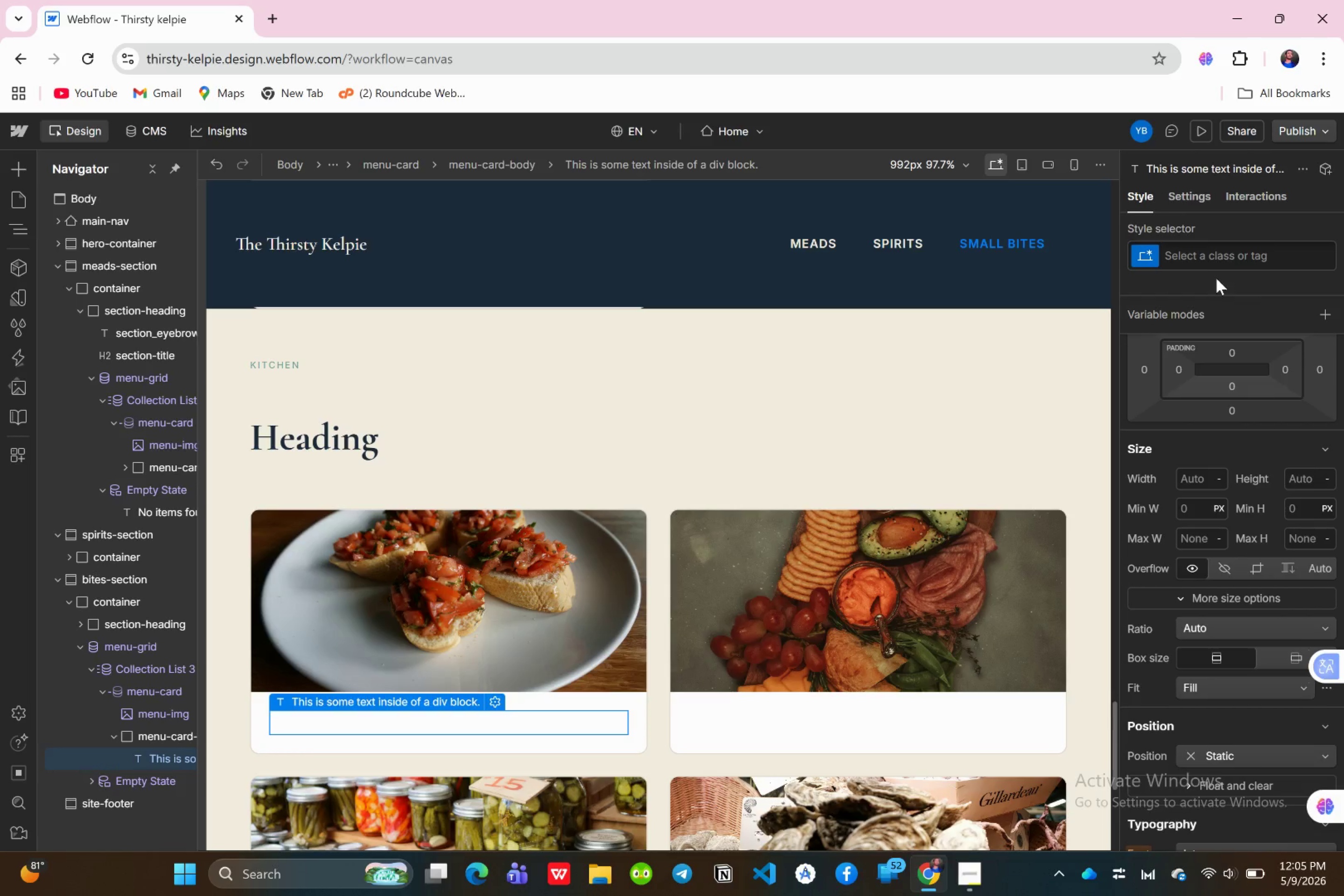 
left_click([1196, 256])
 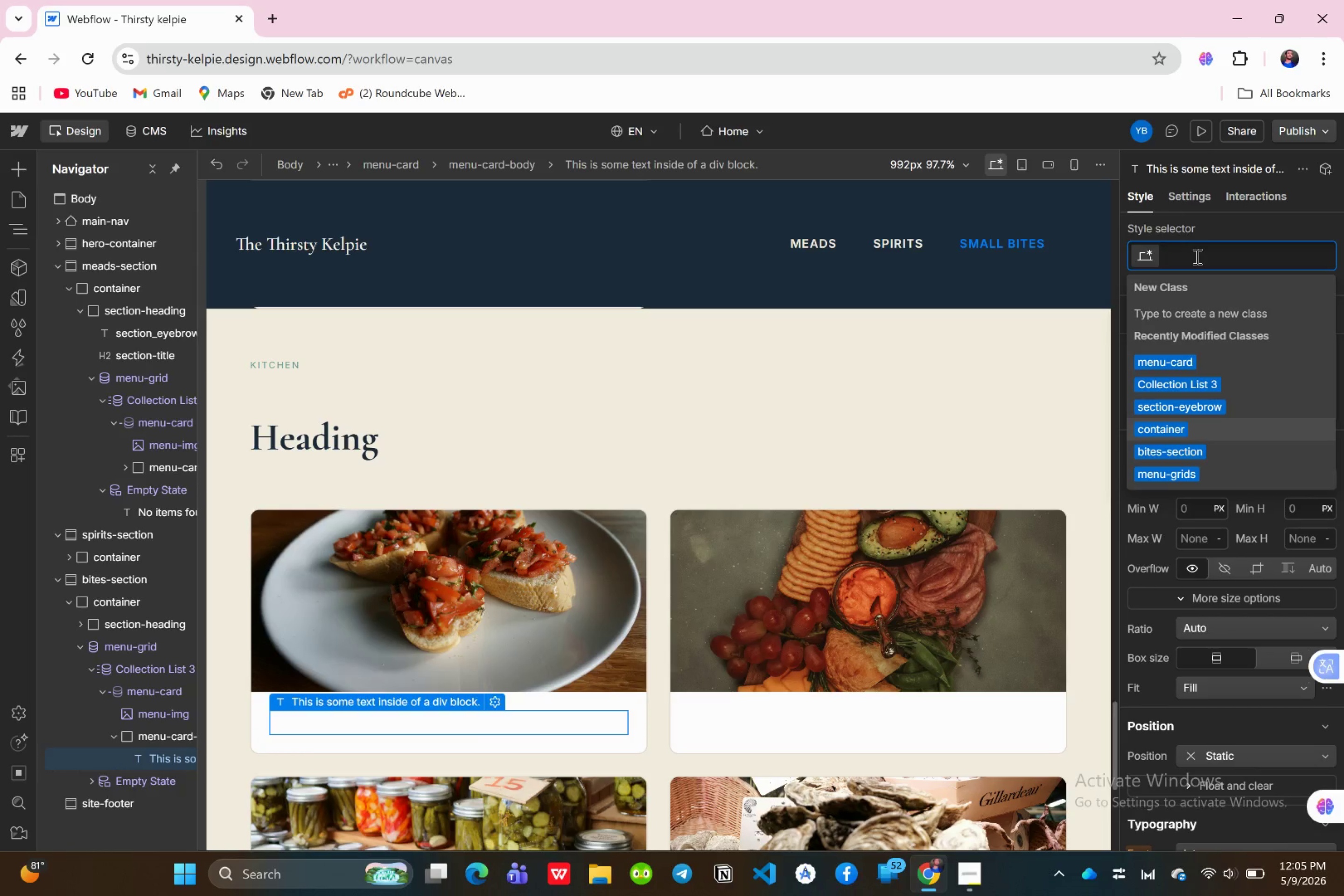 
type(sectio)
 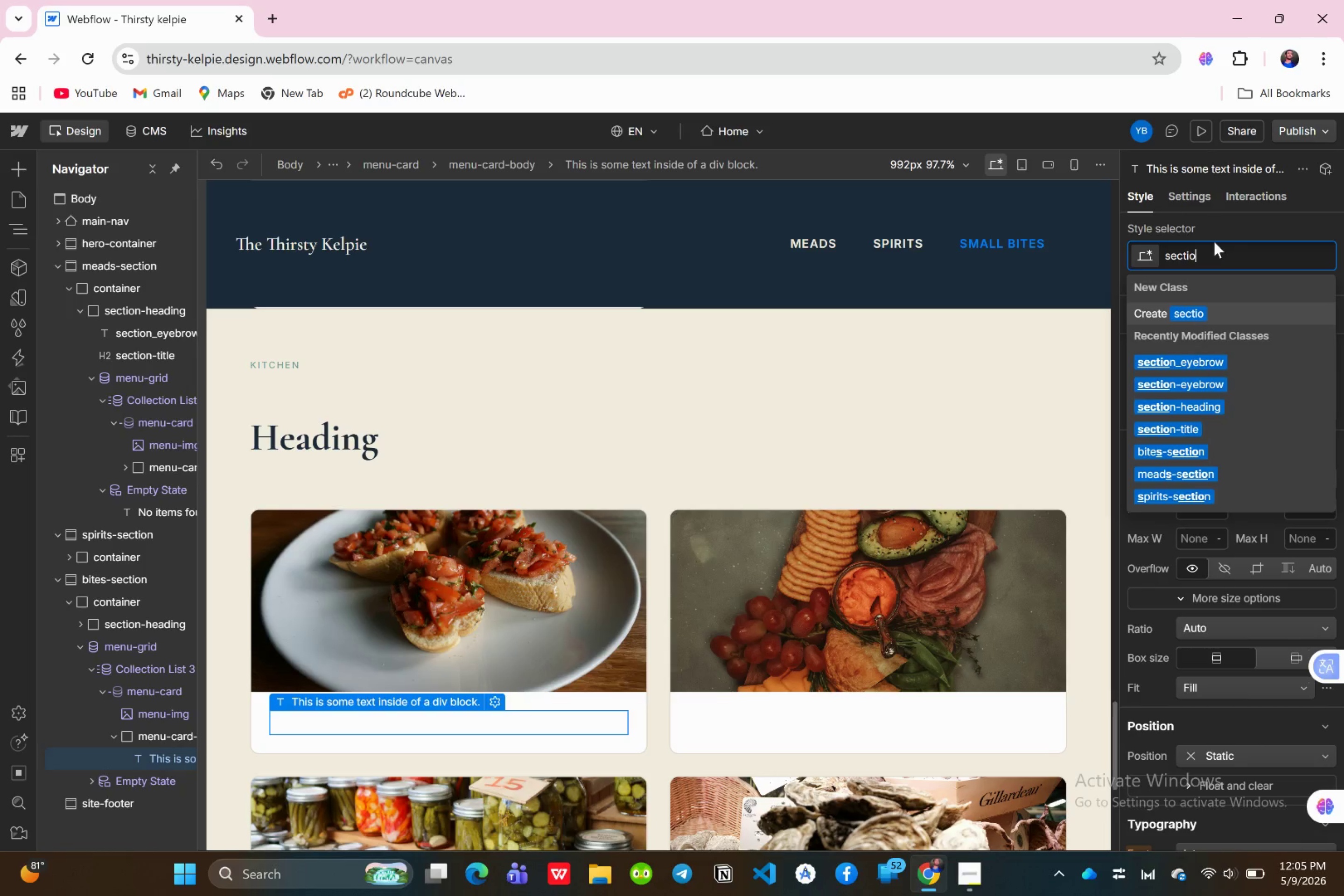 
wait(16.75)
 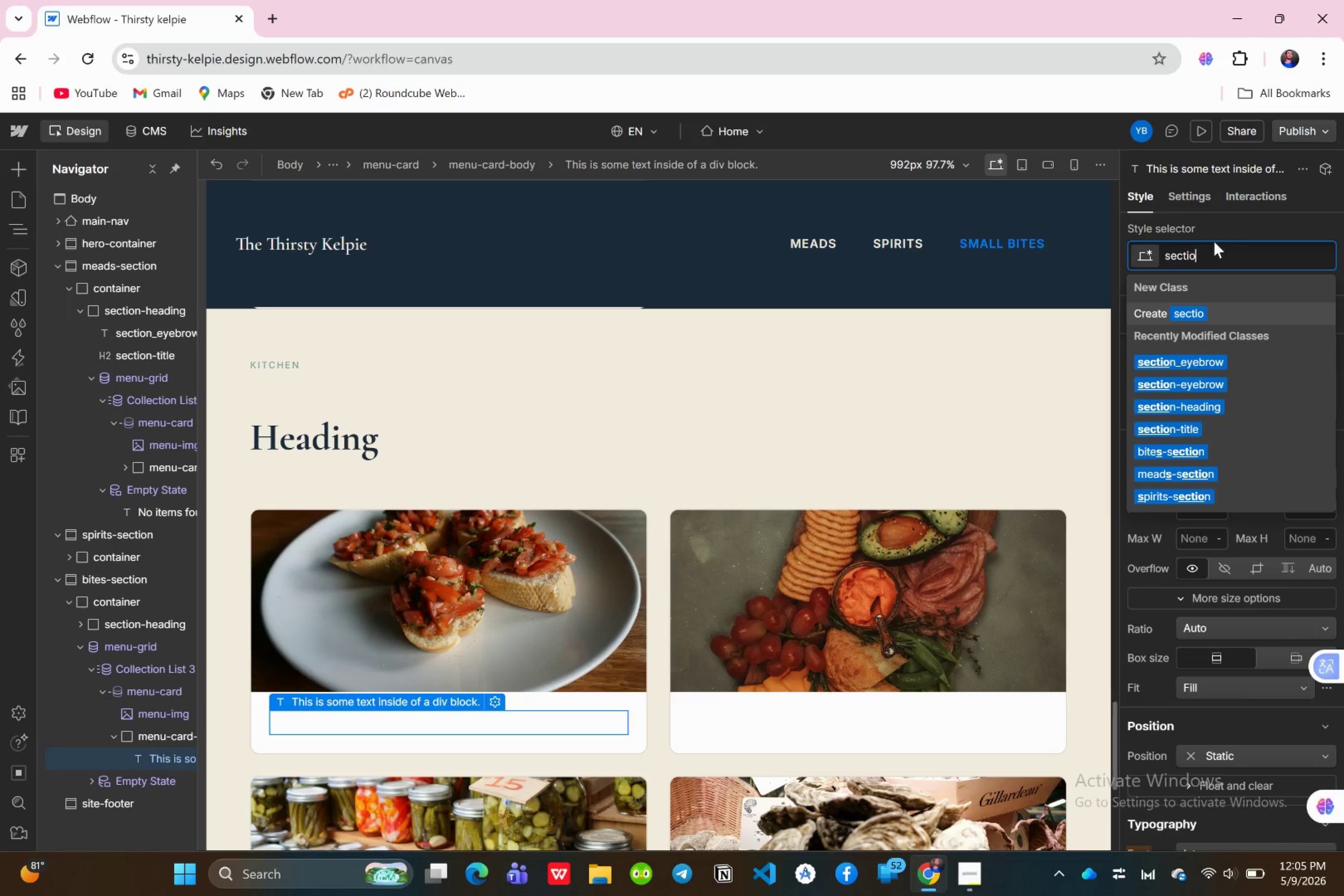 
type(n)
key(Backspace)
key(Backspace)
key(Backspace)
key(Backspace)
key(Backspace)
key(Backspace)
key(Backspace)
type(menu)
 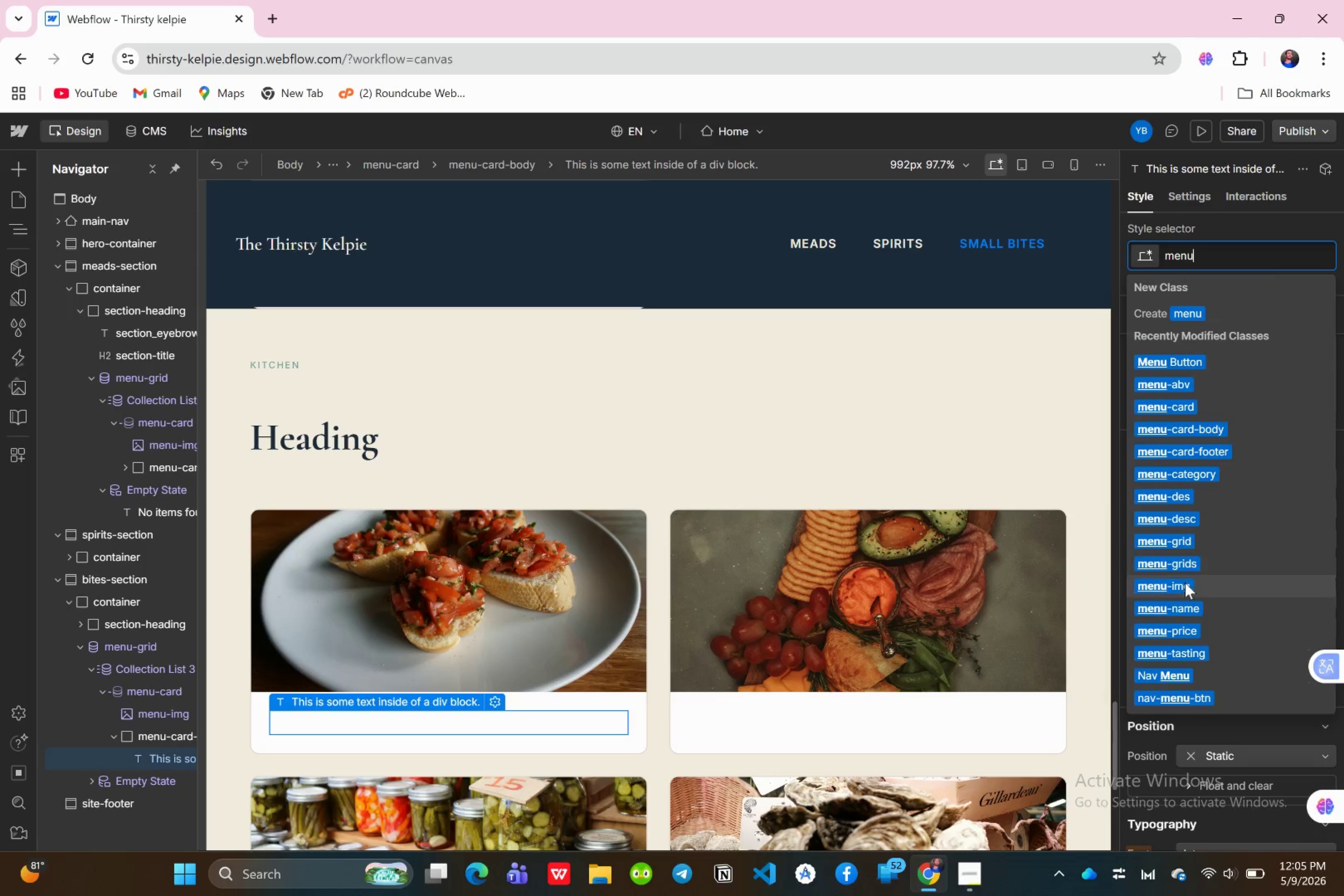 
left_click([1174, 613])
 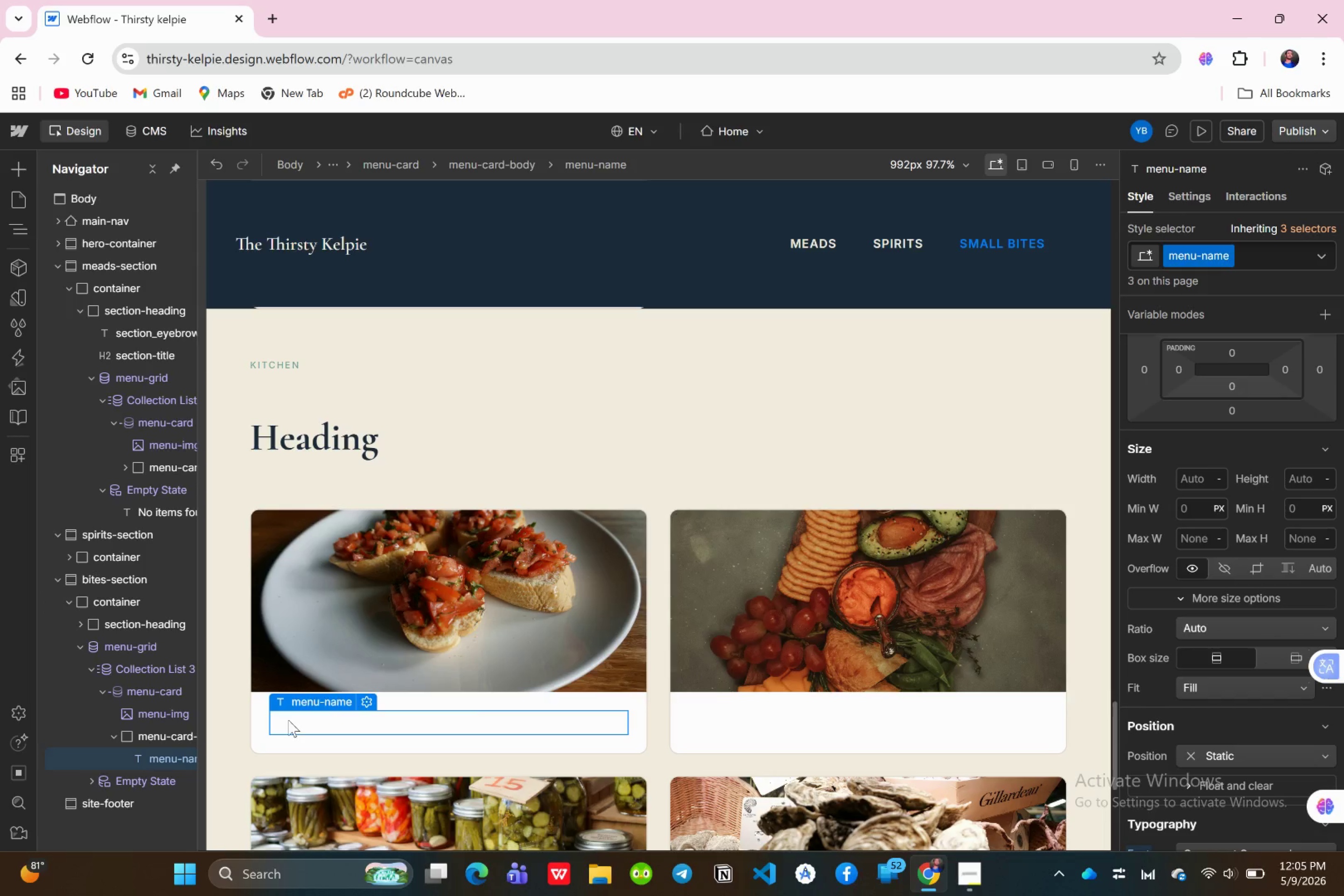 
double_click([293, 720])
 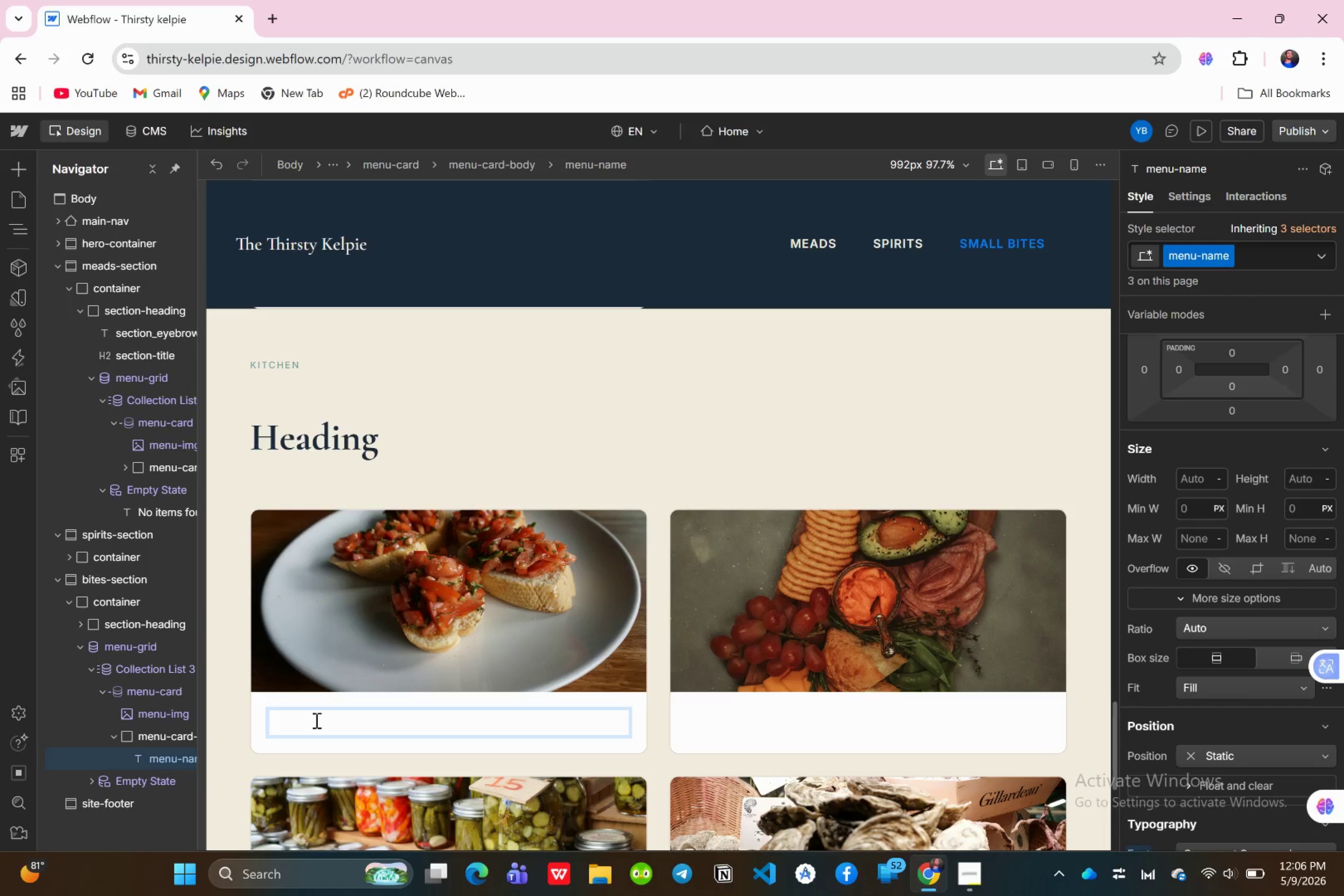 
left_click([315, 720])
 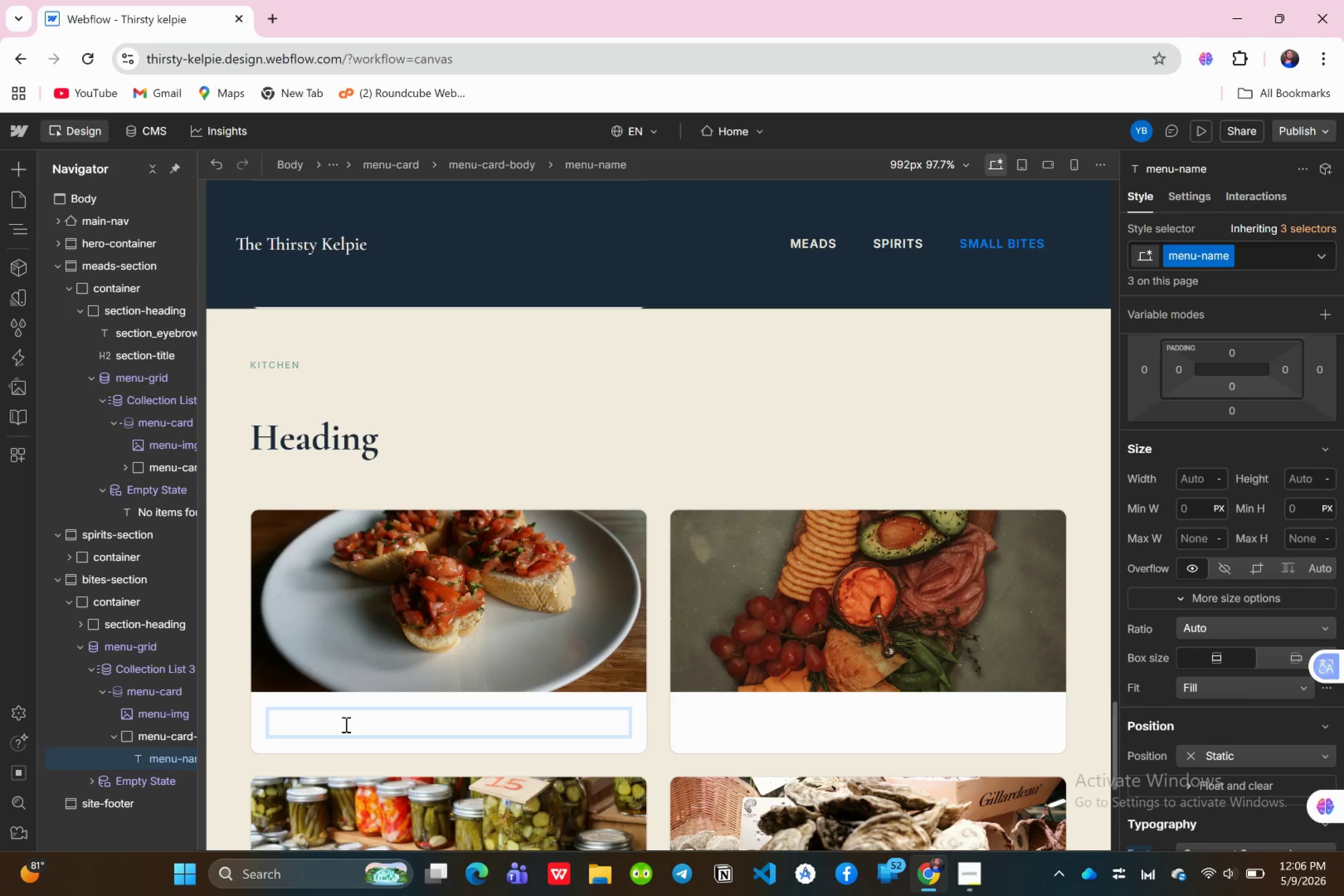 
left_click([345, 724])
 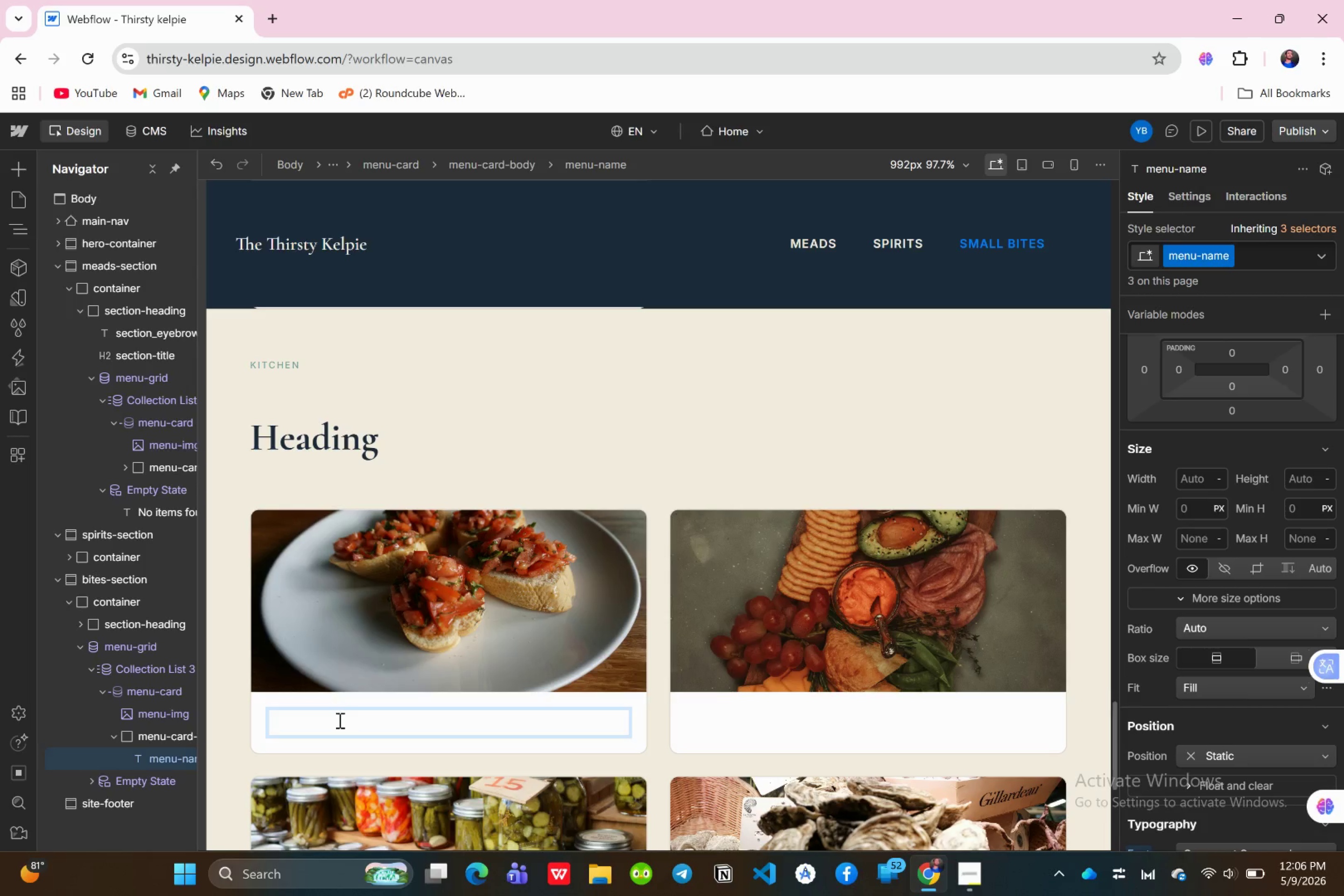 
type(thr)
 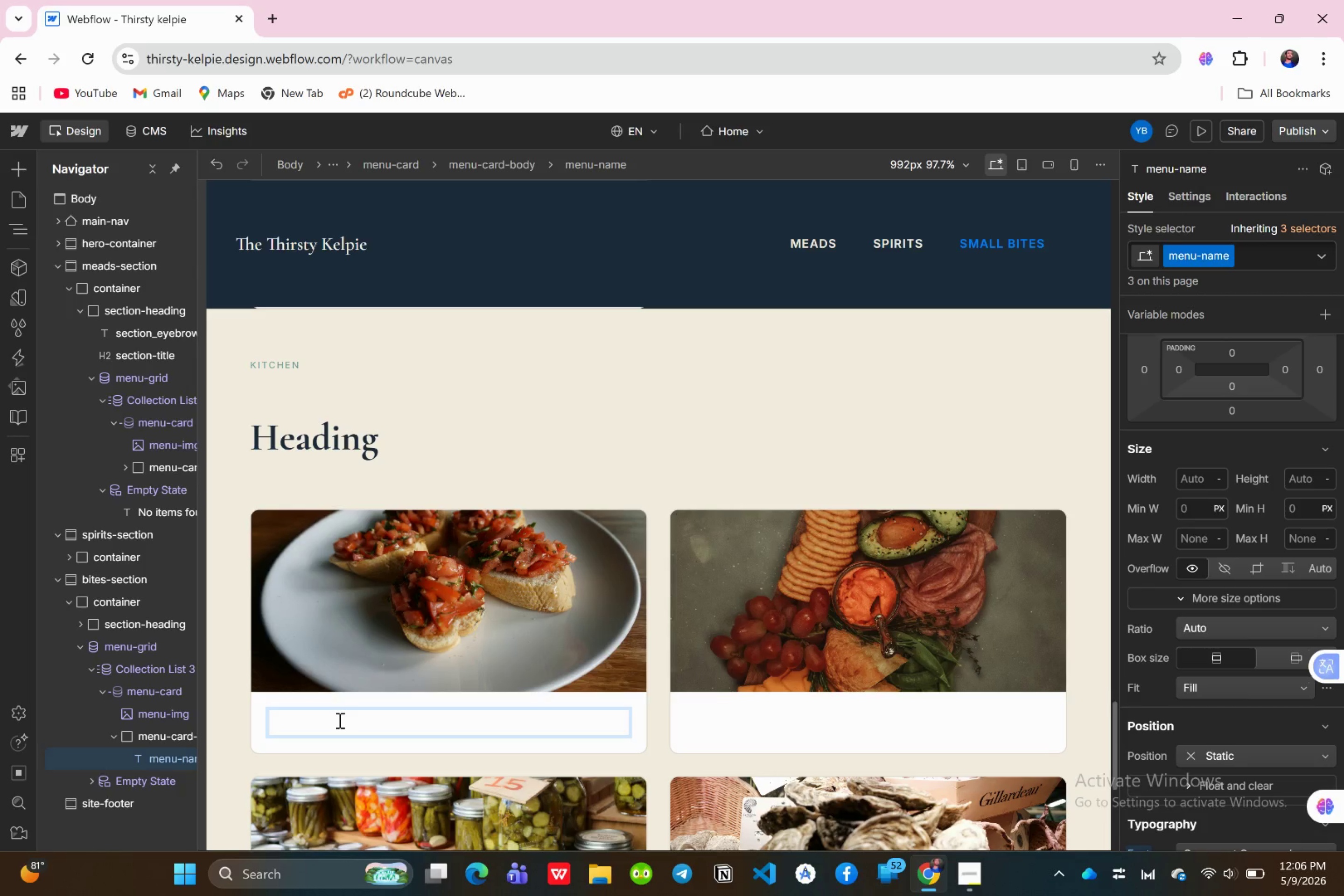 
left_click([339, 720])
 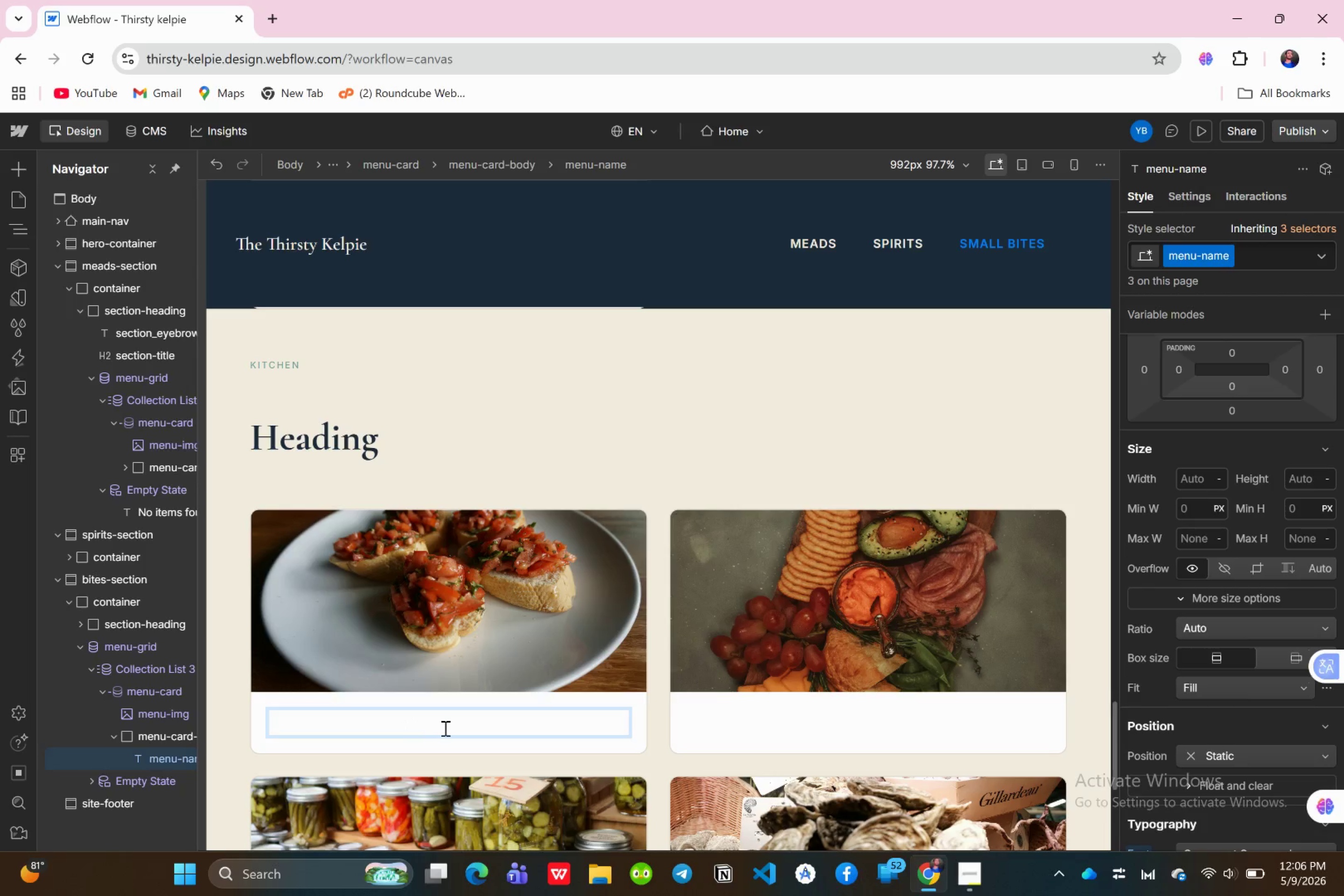 
left_click([447, 727])
 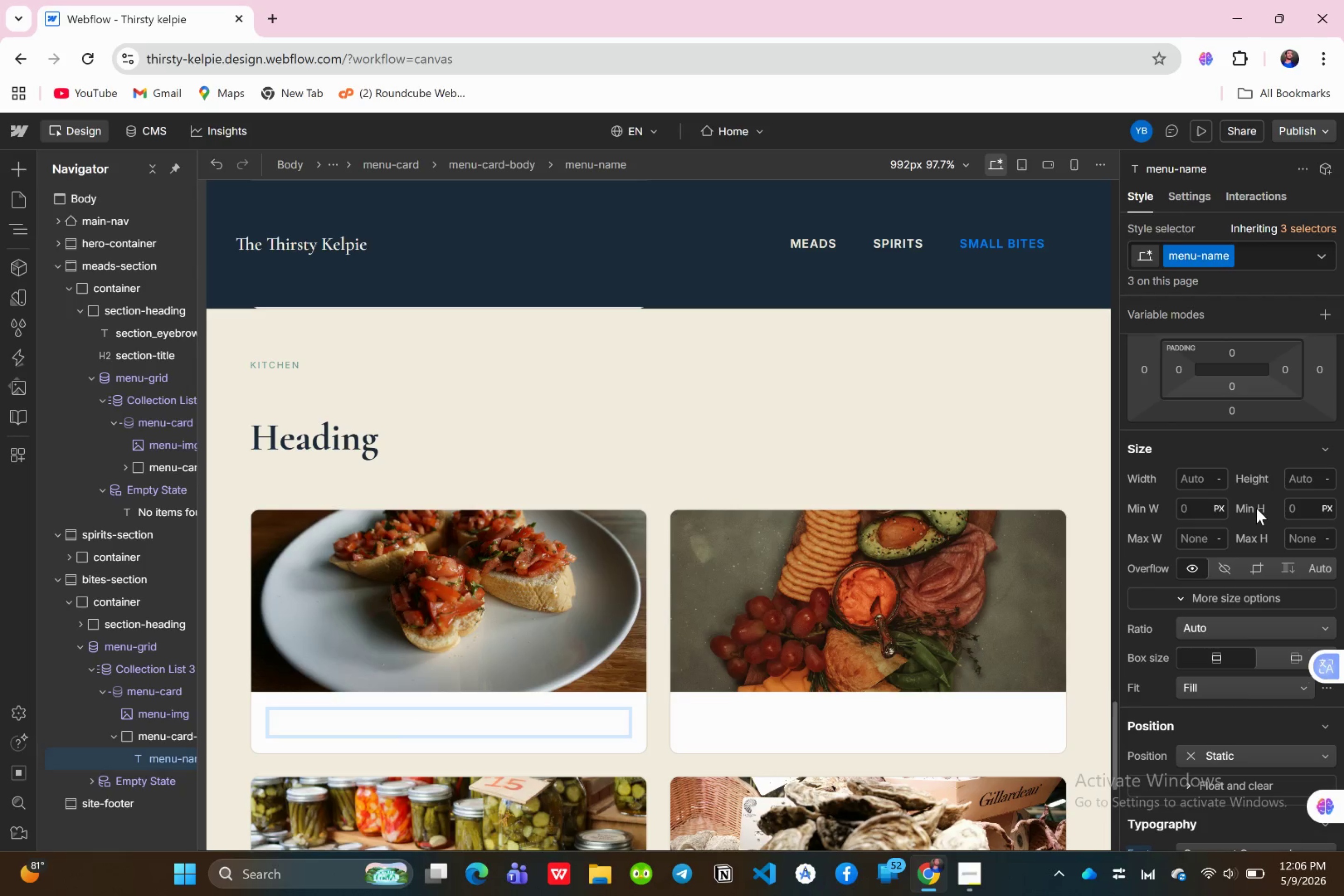 
scroll: coordinate [1254, 507], scroll_direction: down, amount: 4.0
 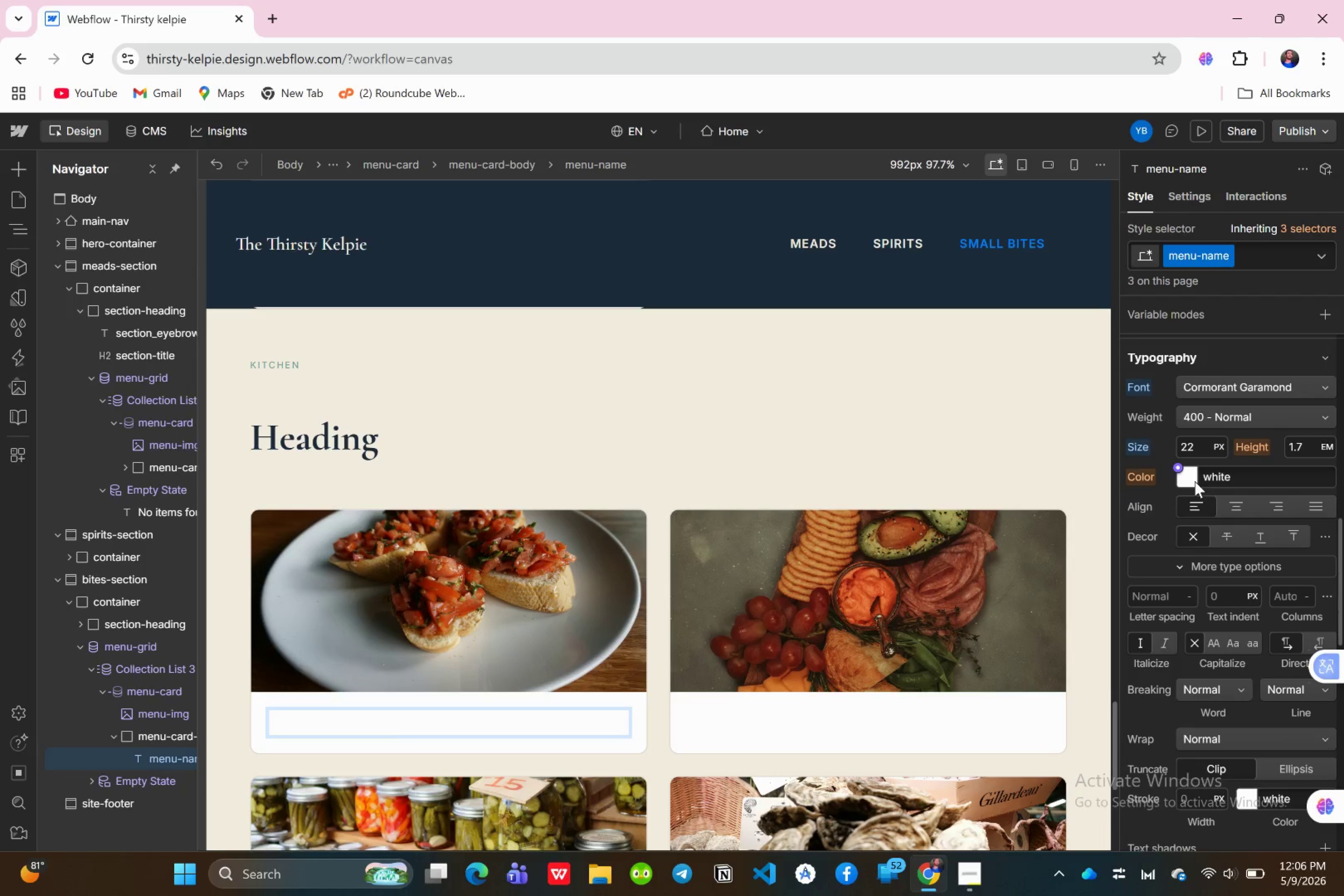 
left_click([1186, 479])
 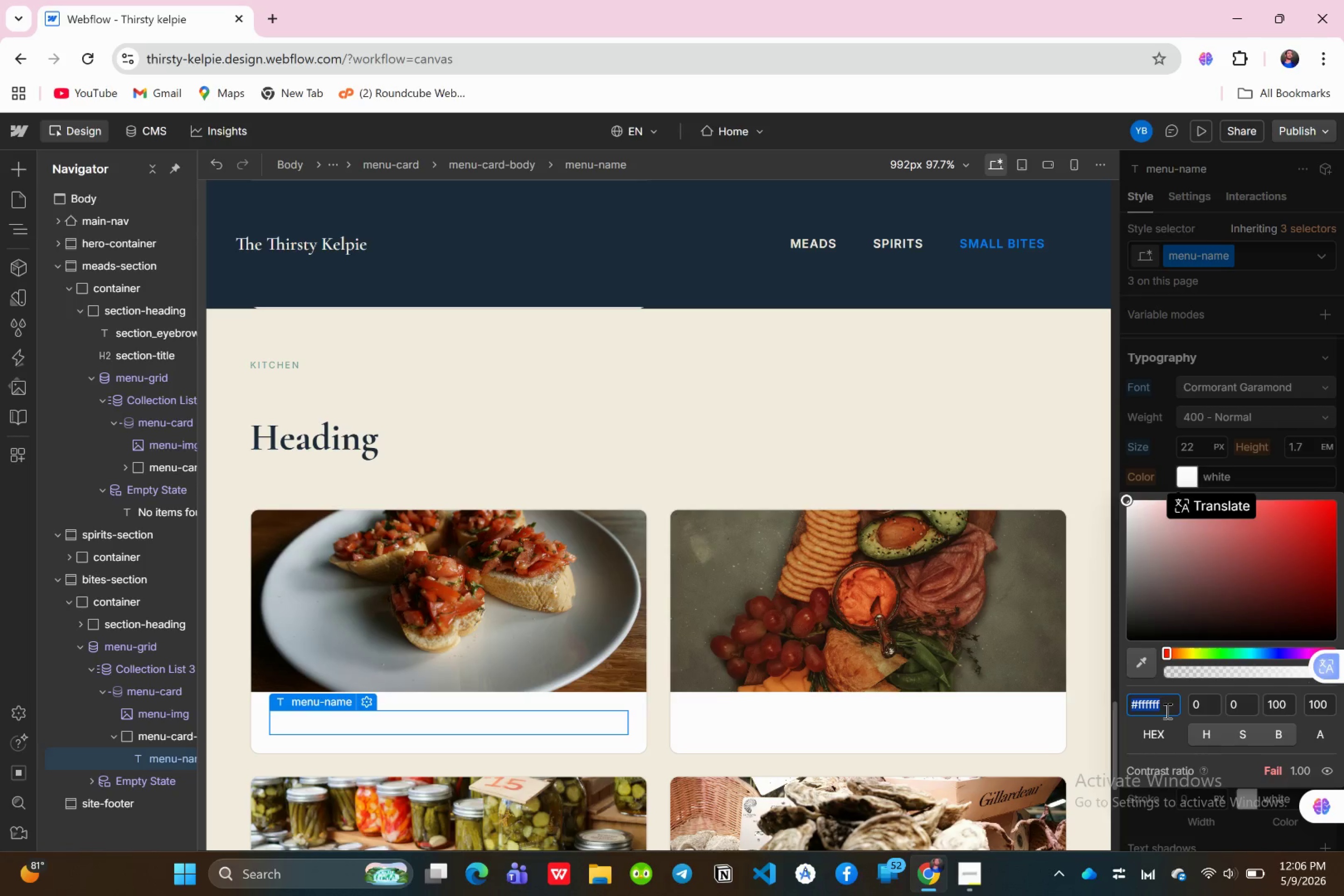 
scroll: coordinate [703, 549], scroll_direction: up, amount: 5.0
 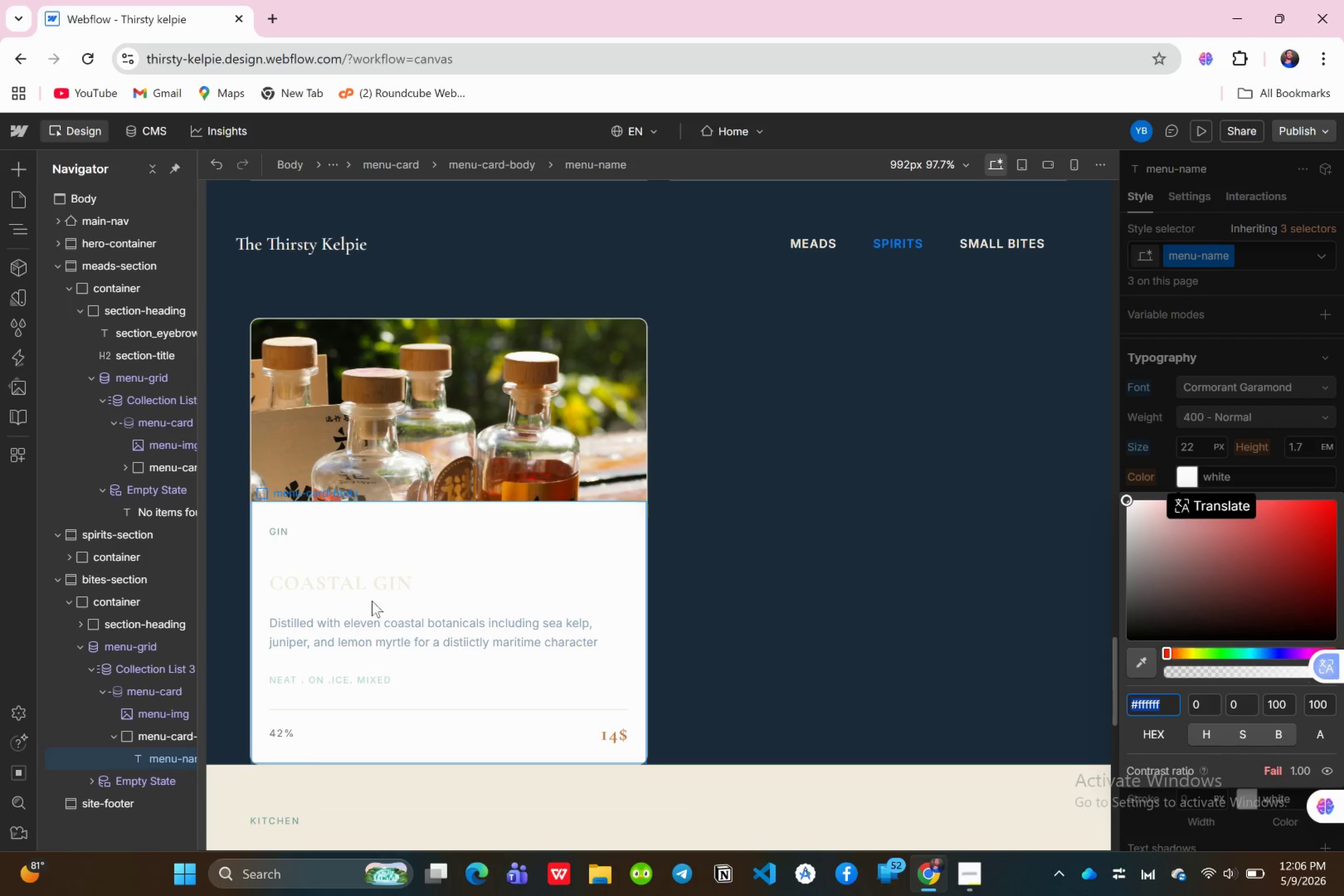 
left_click([382, 591])
 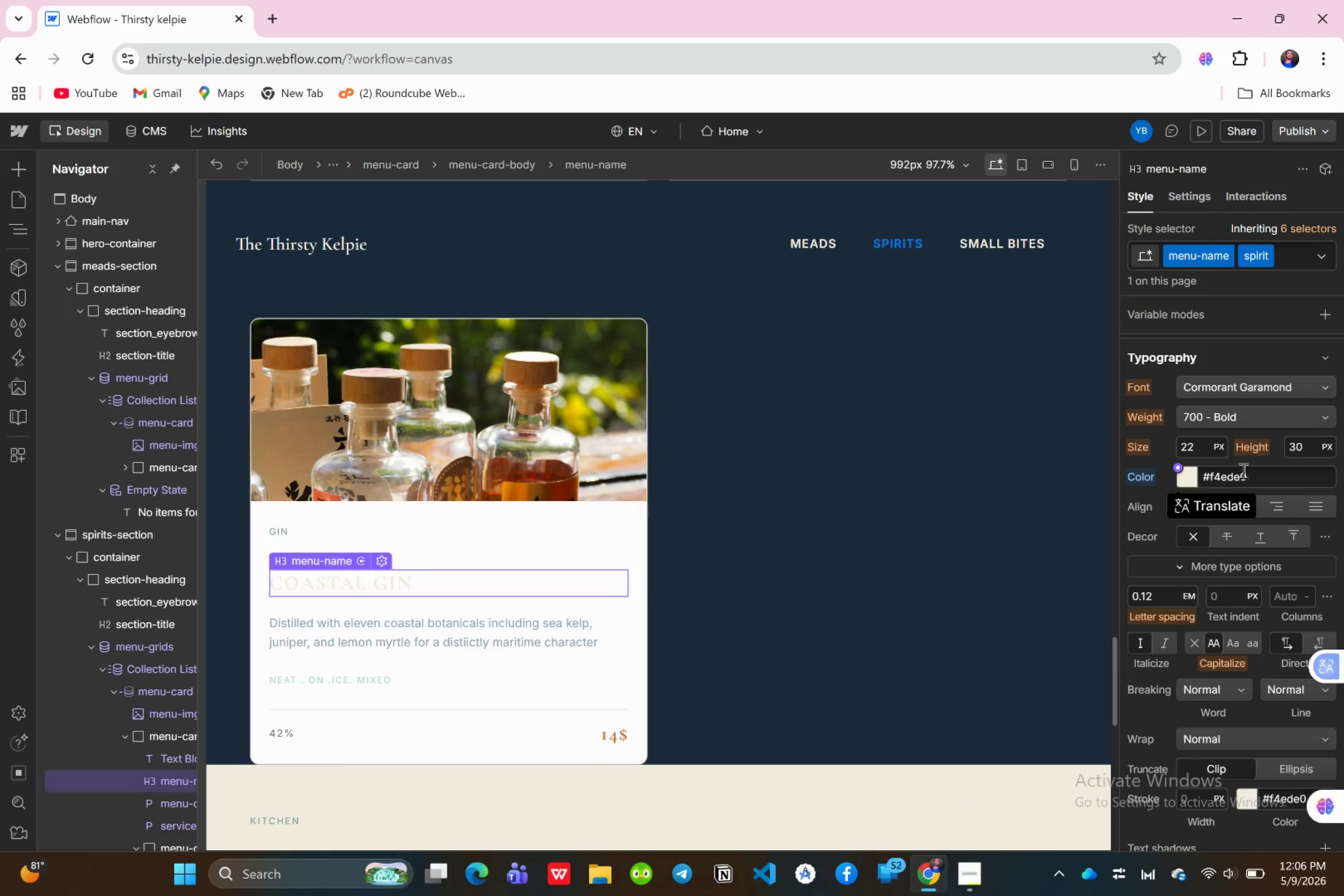 
left_click([1251, 470])
 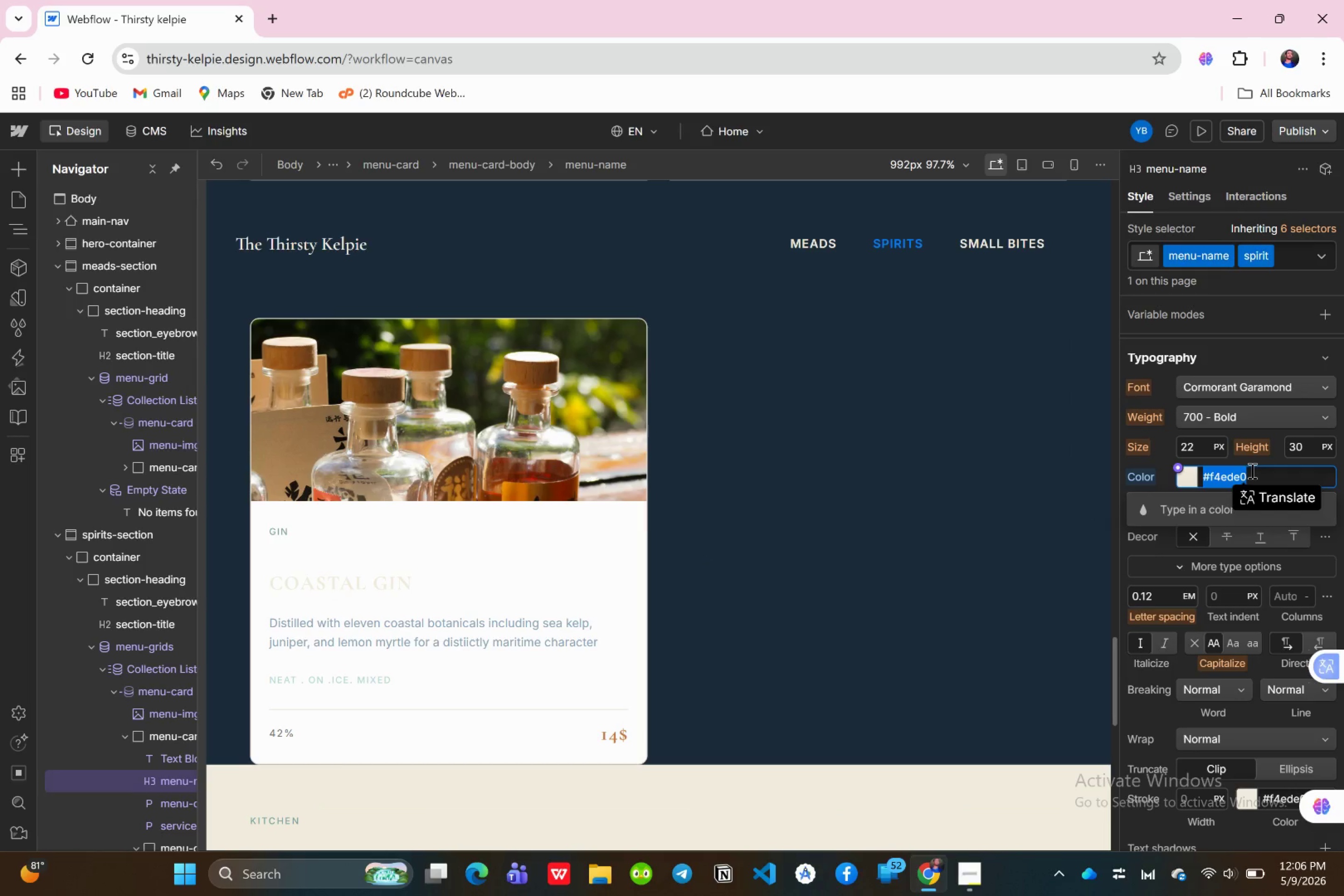 
key(Control+C)
 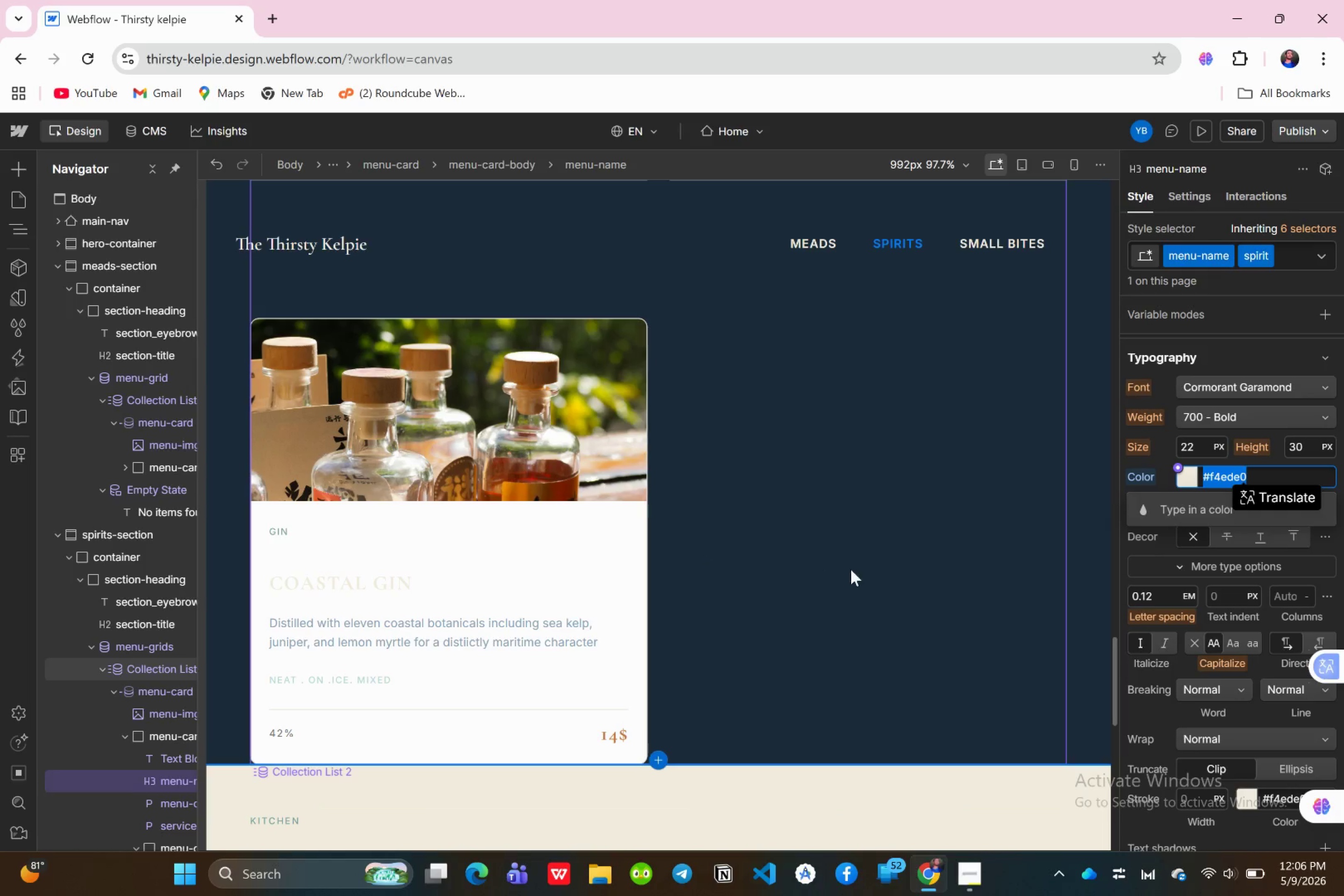 
scroll: coordinate [851, 569], scroll_direction: down, amount: 8.0
 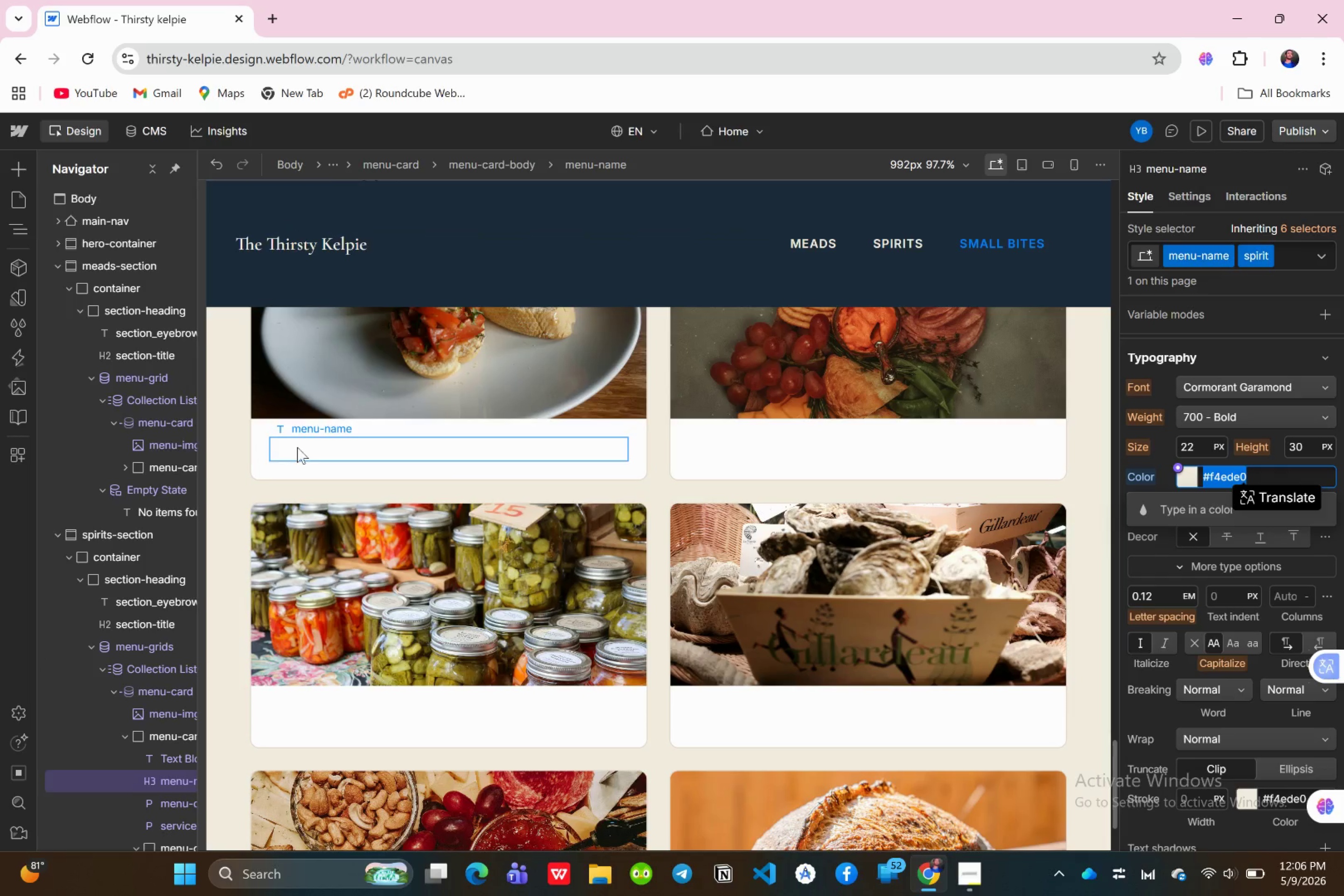 
left_click([300, 447])
 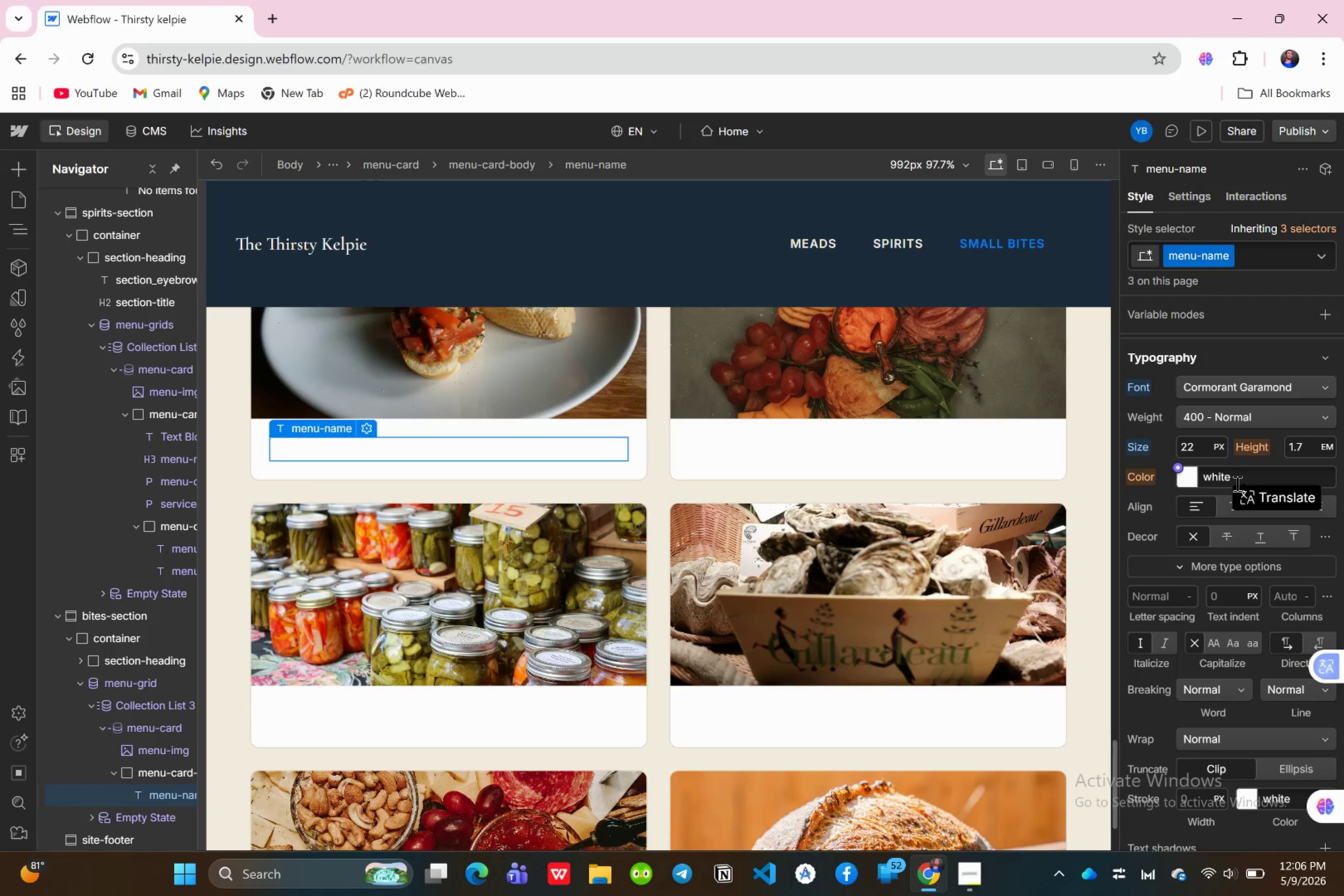 
left_click([1190, 478])
 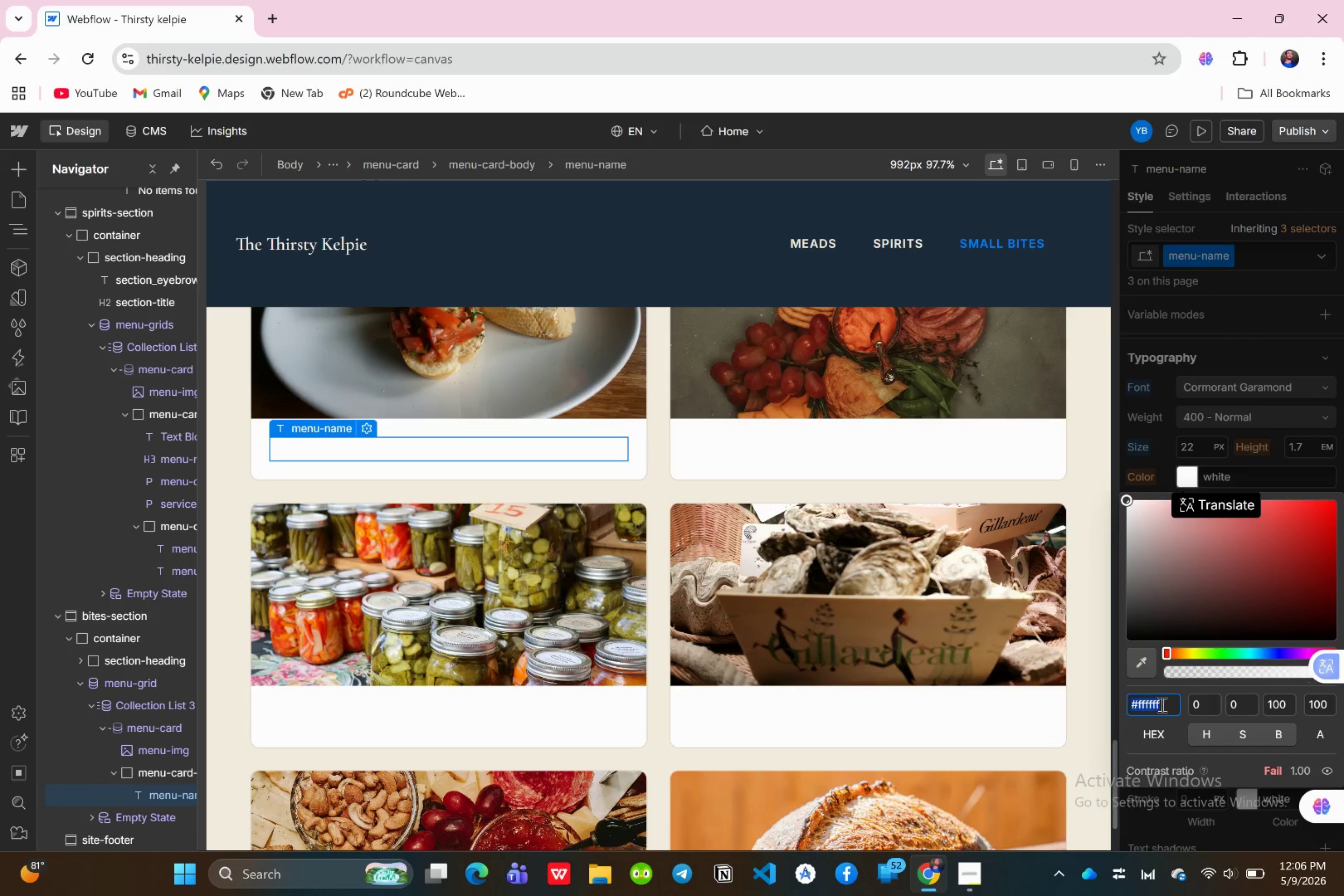 
left_click([1163, 704])
 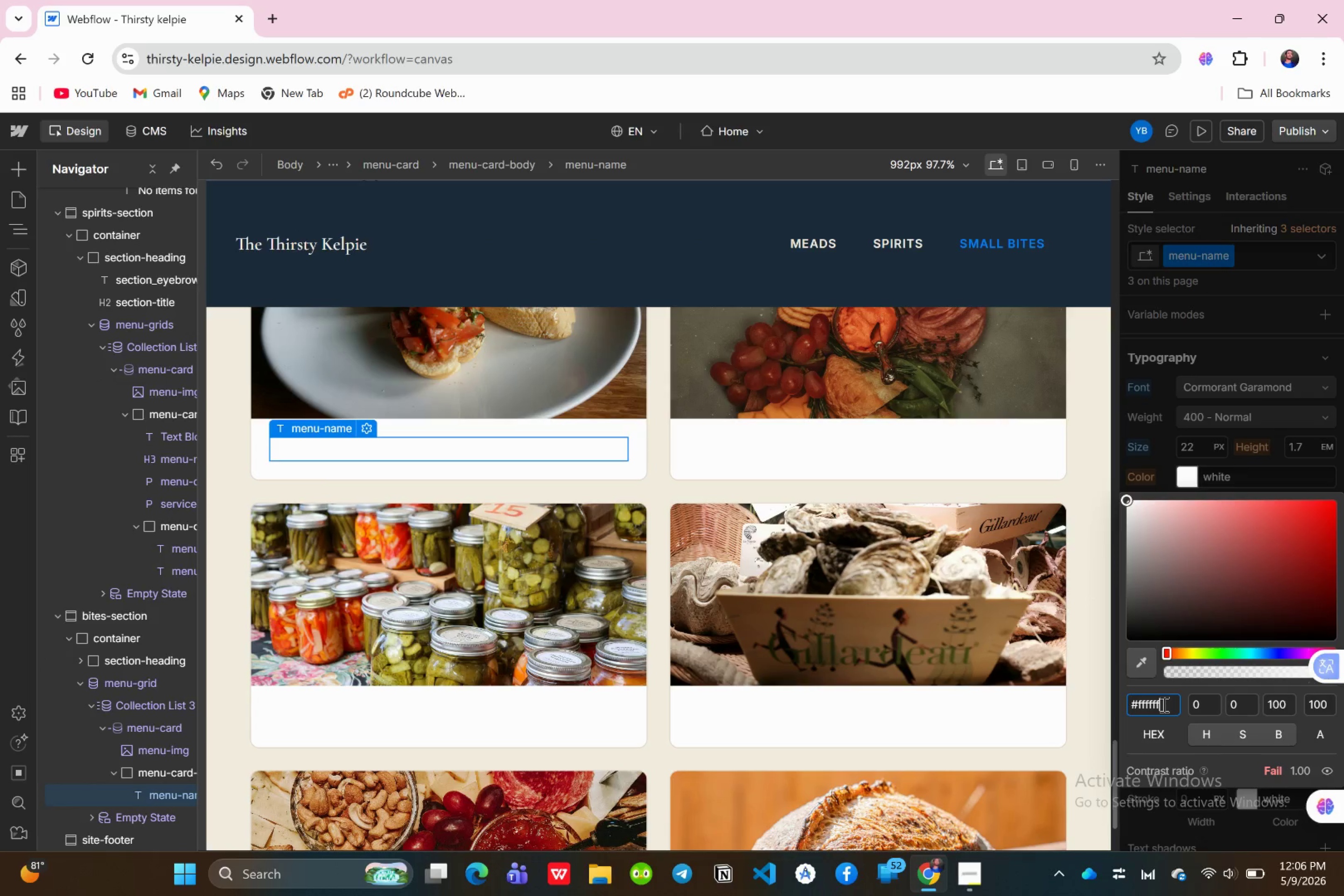 
key(Control+A)
 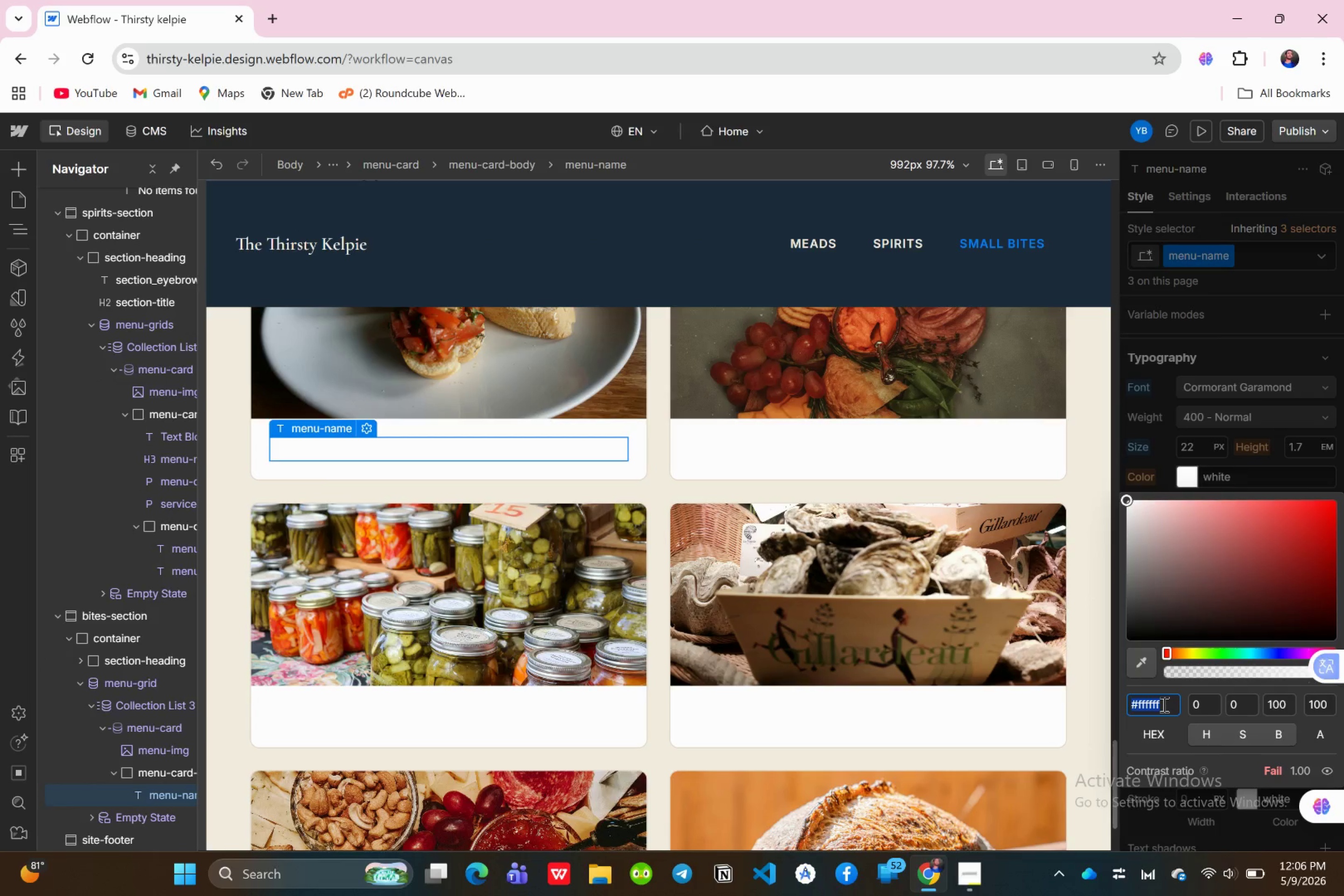 
key(Control+V)
 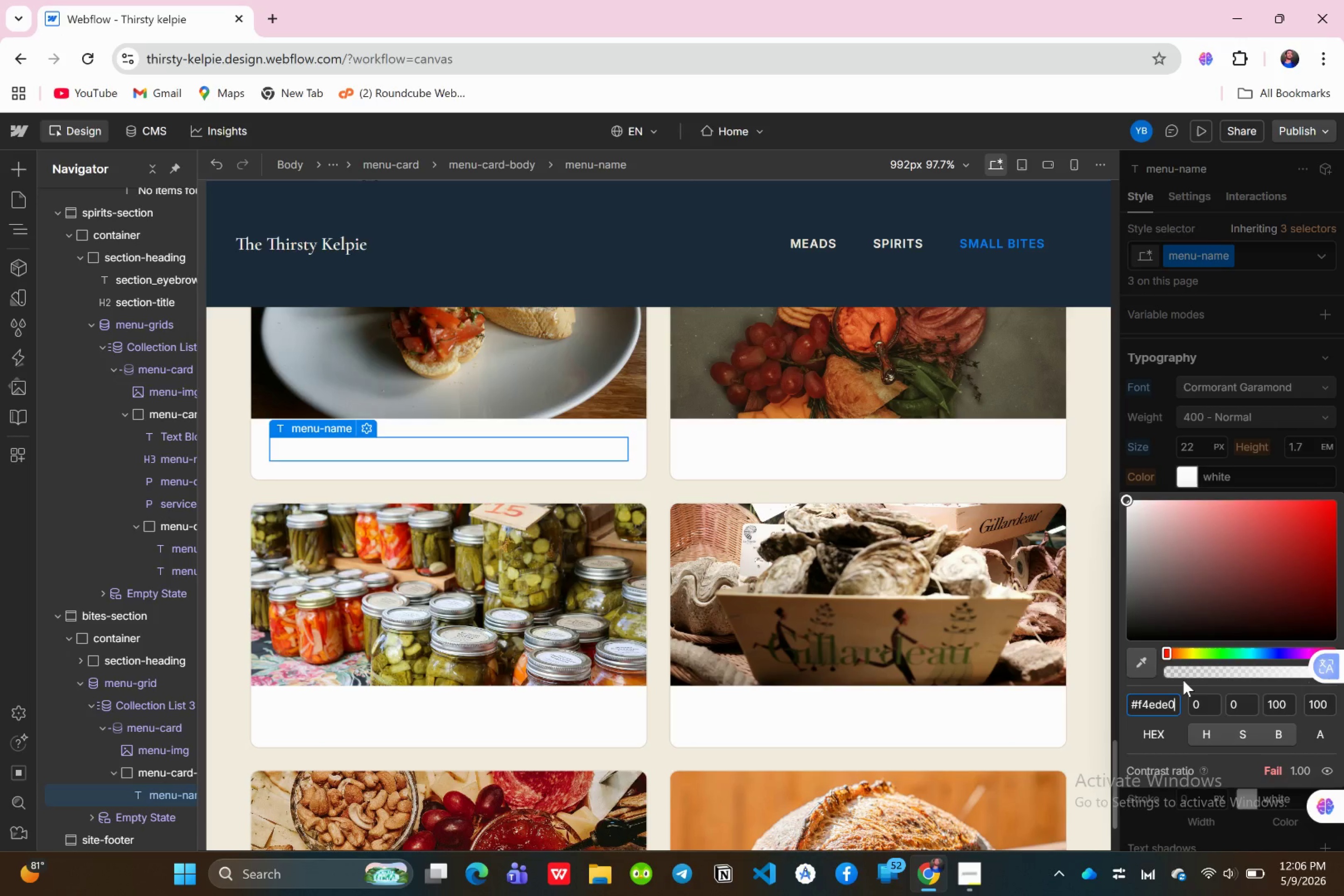 
key(Enter)
 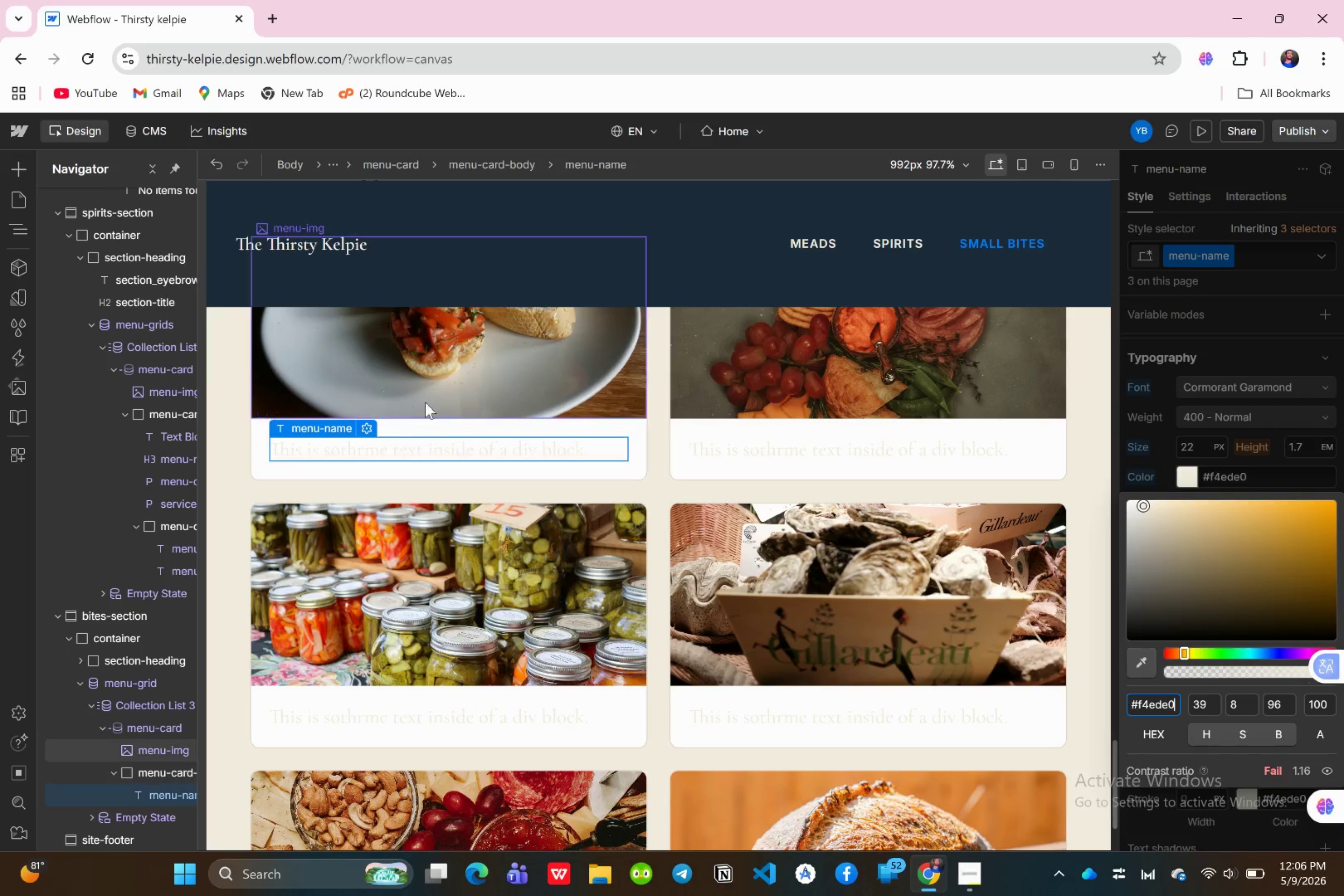 
wait(5.4)
 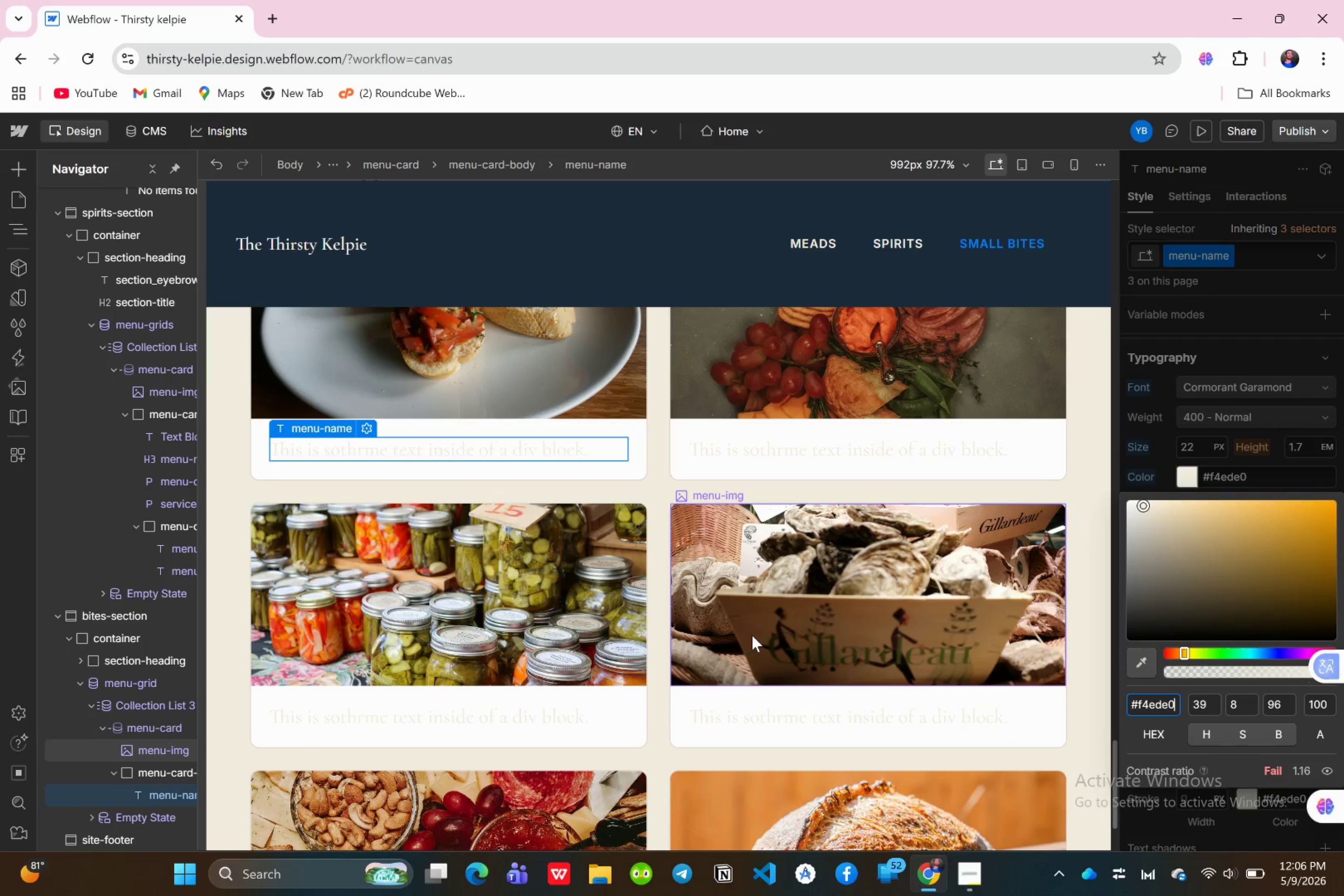 
left_click([364, 433])
 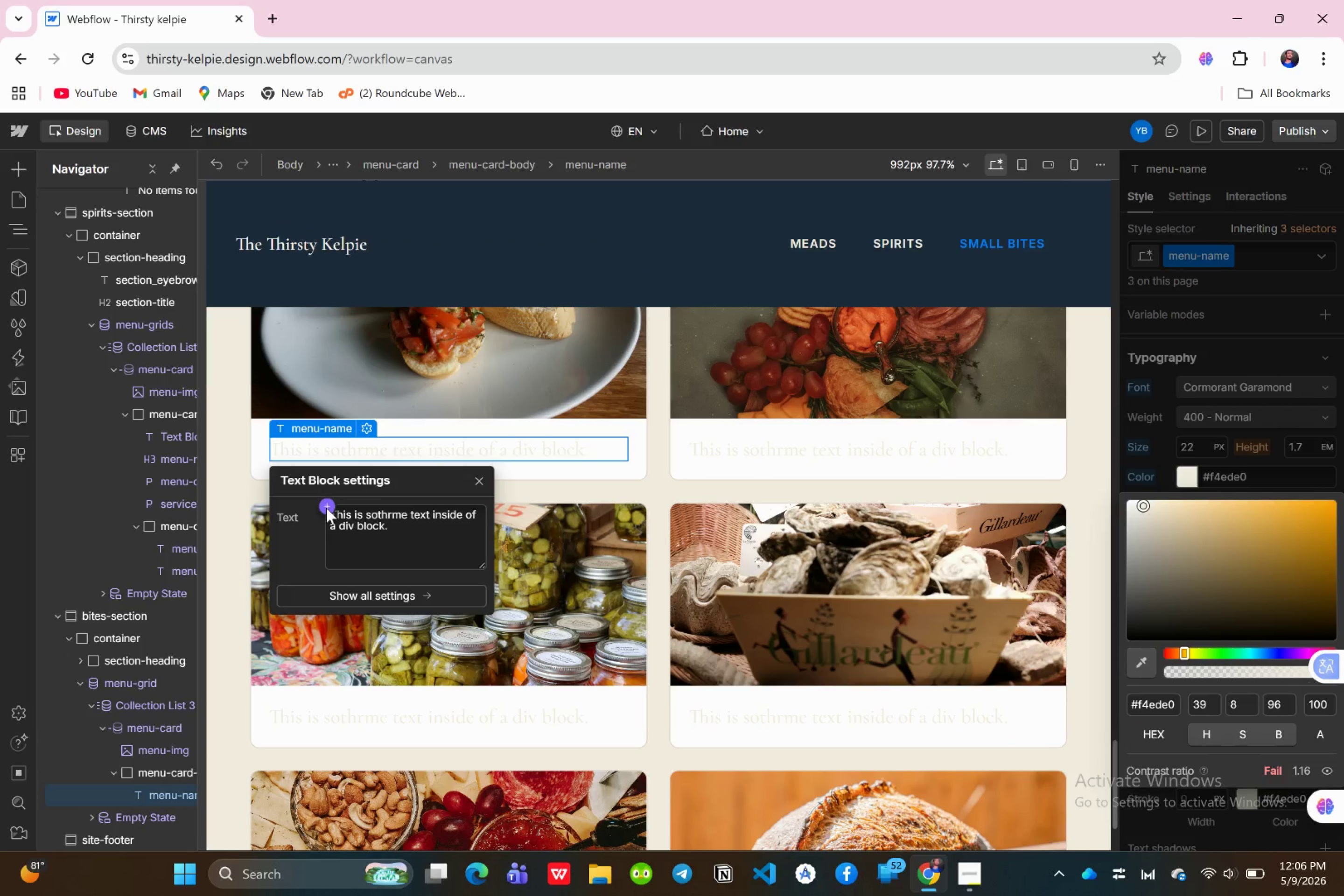 
left_click([323, 502])
 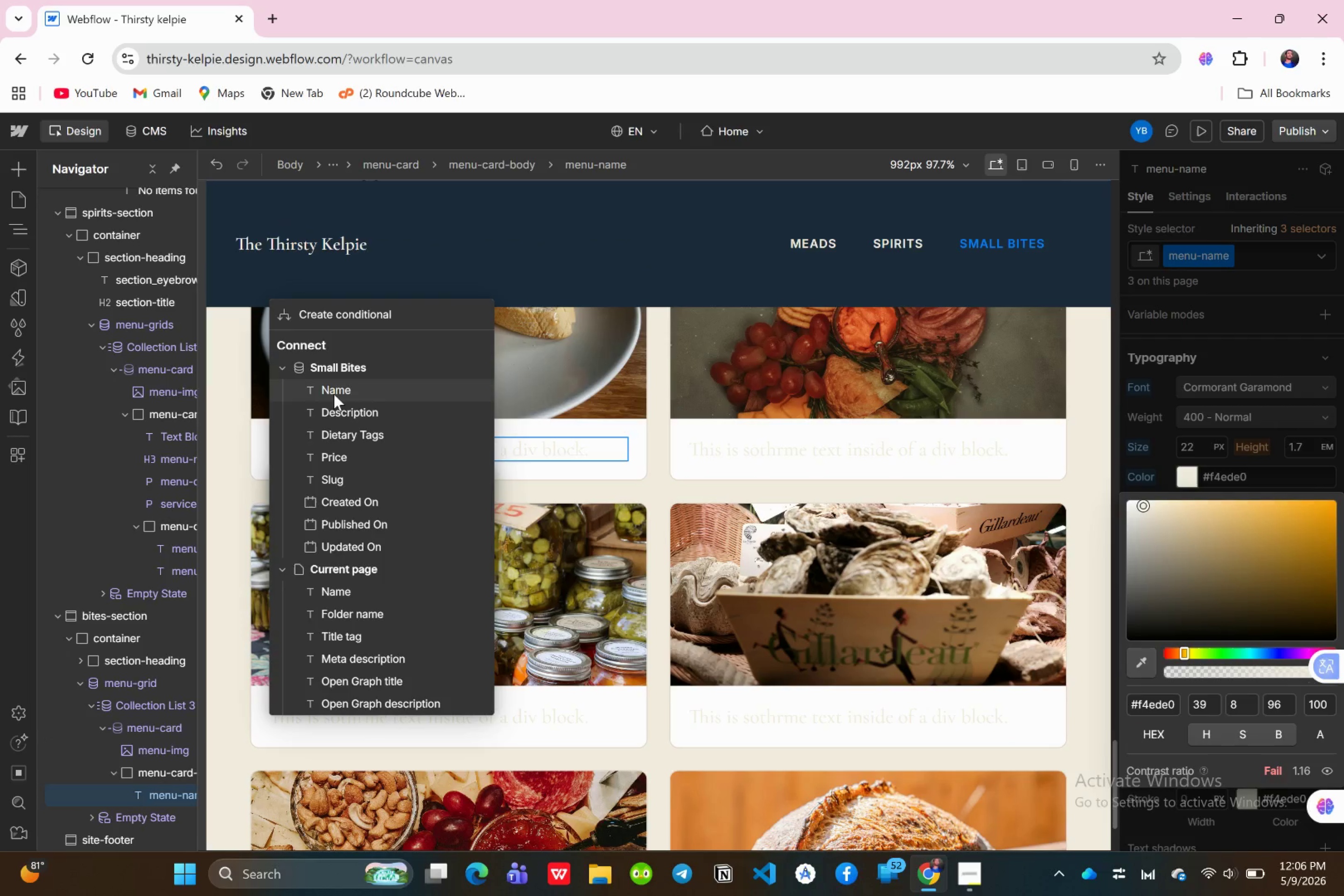 
left_click([333, 393])
 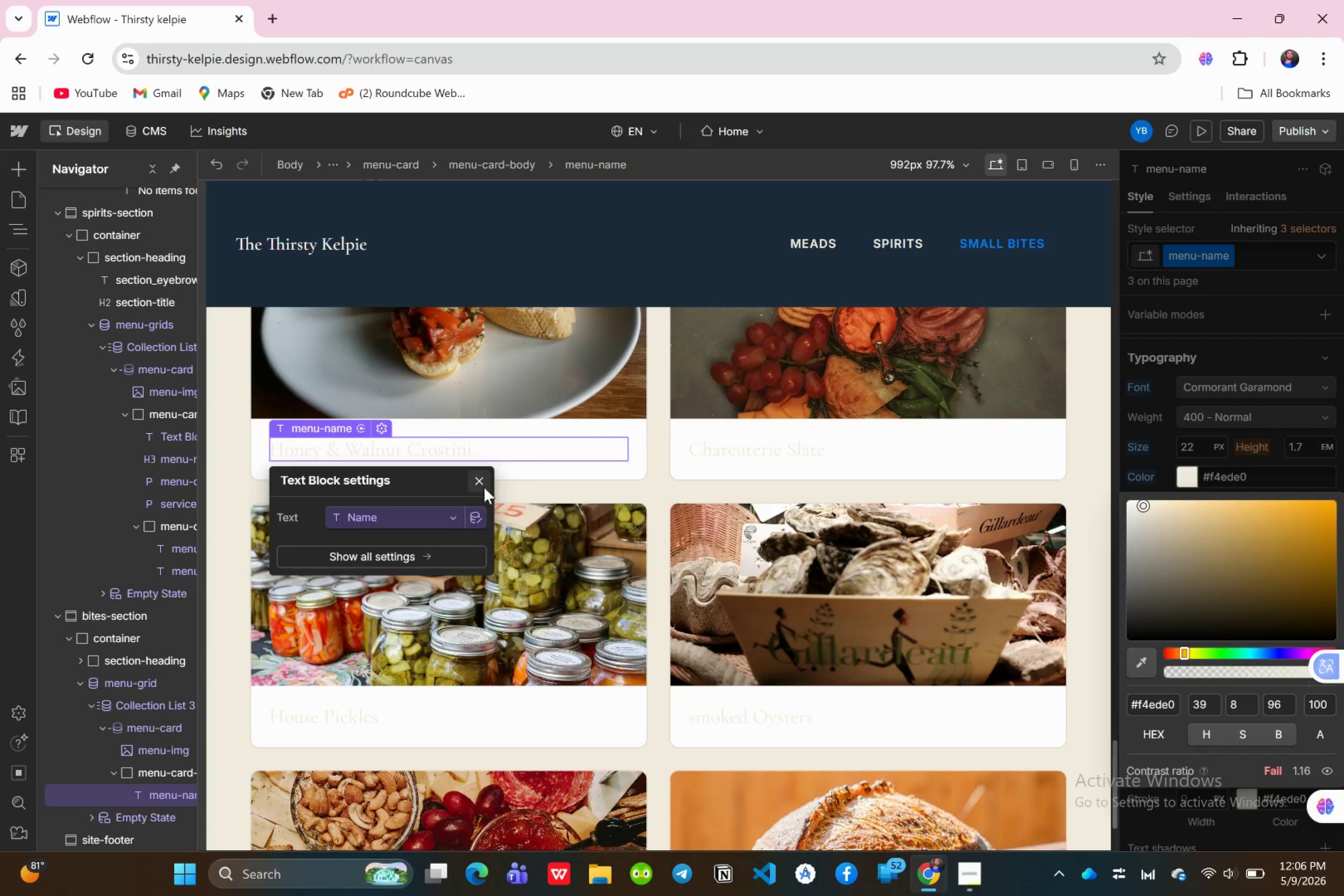 
left_click([481, 482])
 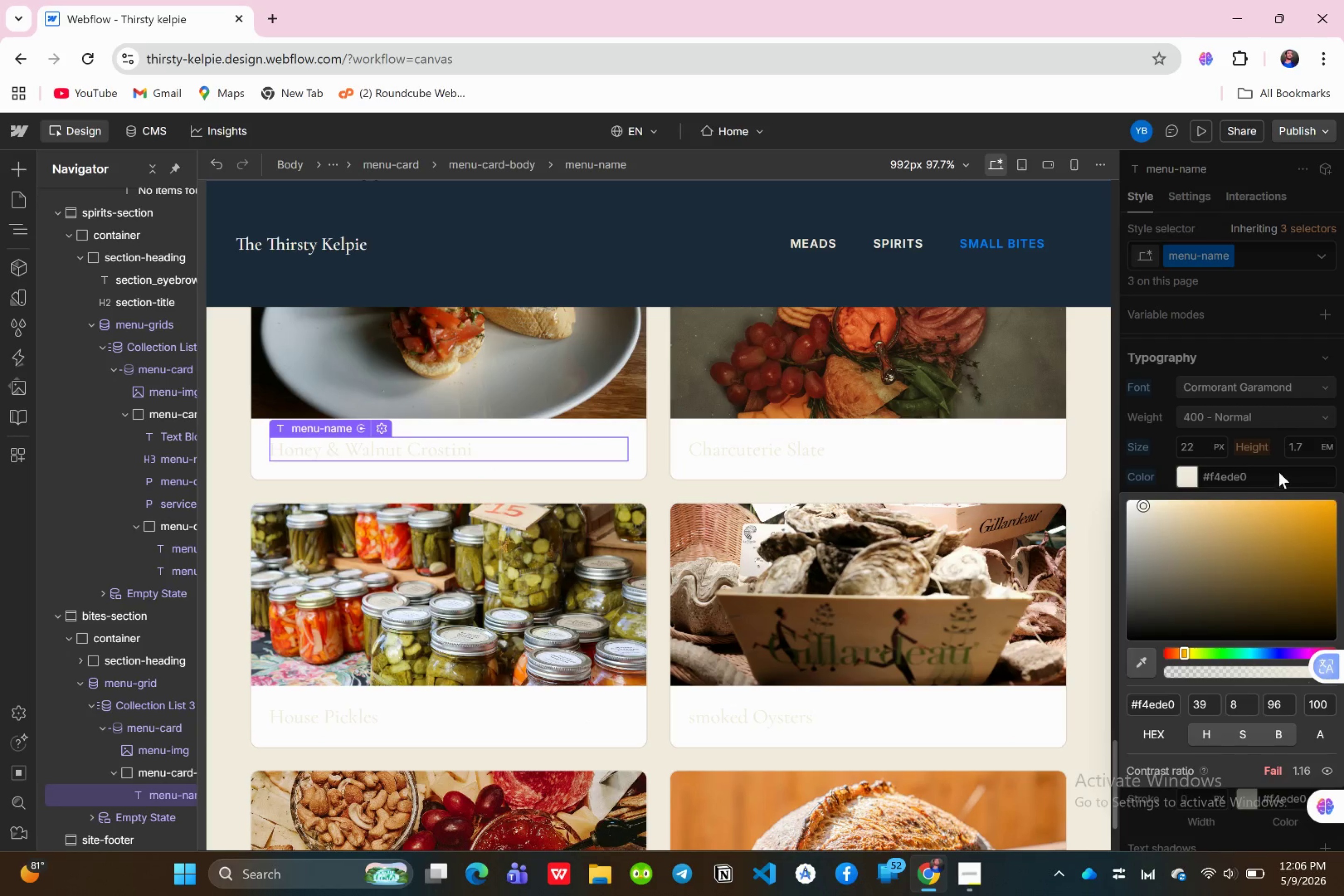 
left_click([1269, 460])
 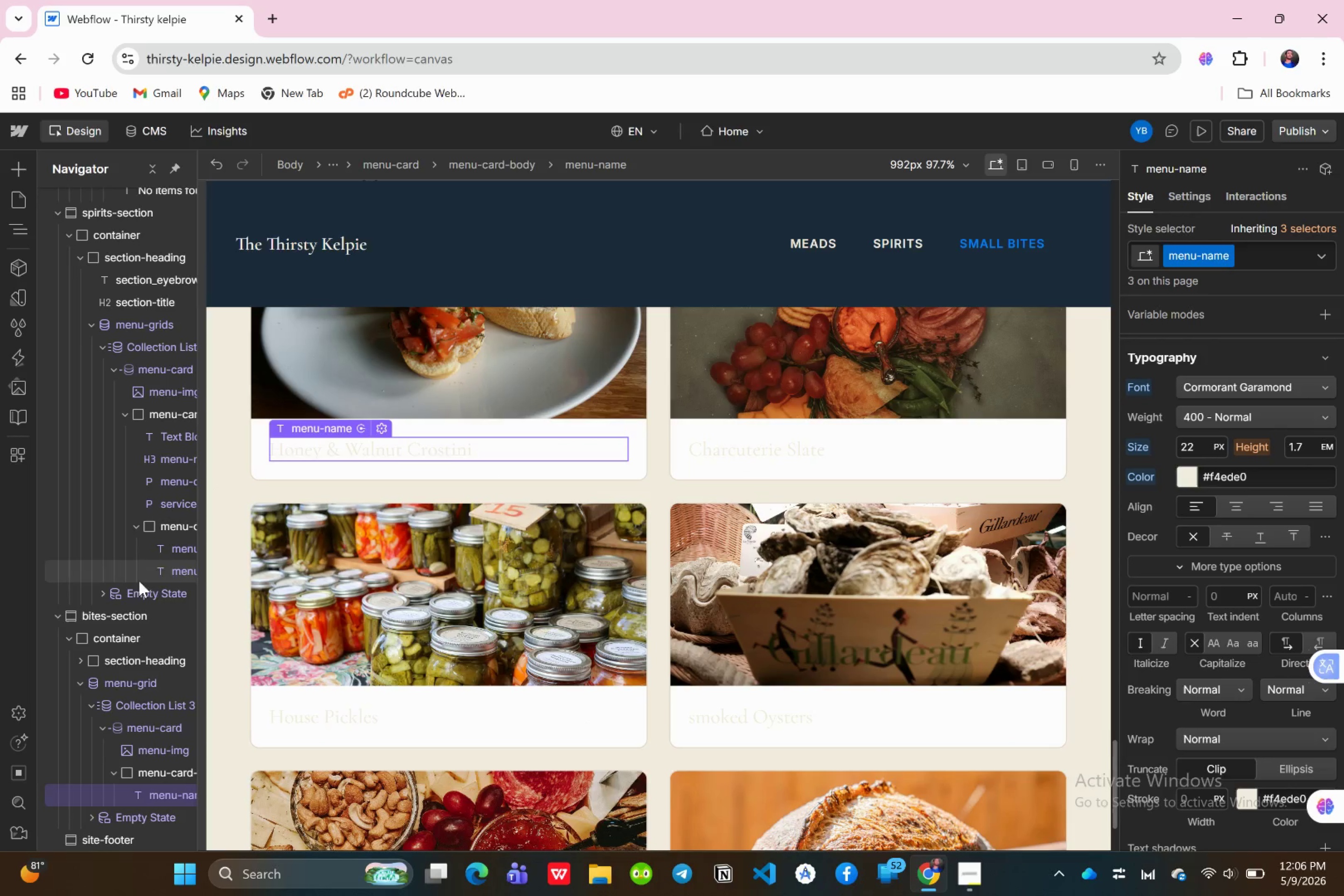 
scroll: coordinate [130, 682], scroll_direction: down, amount: 12.0
 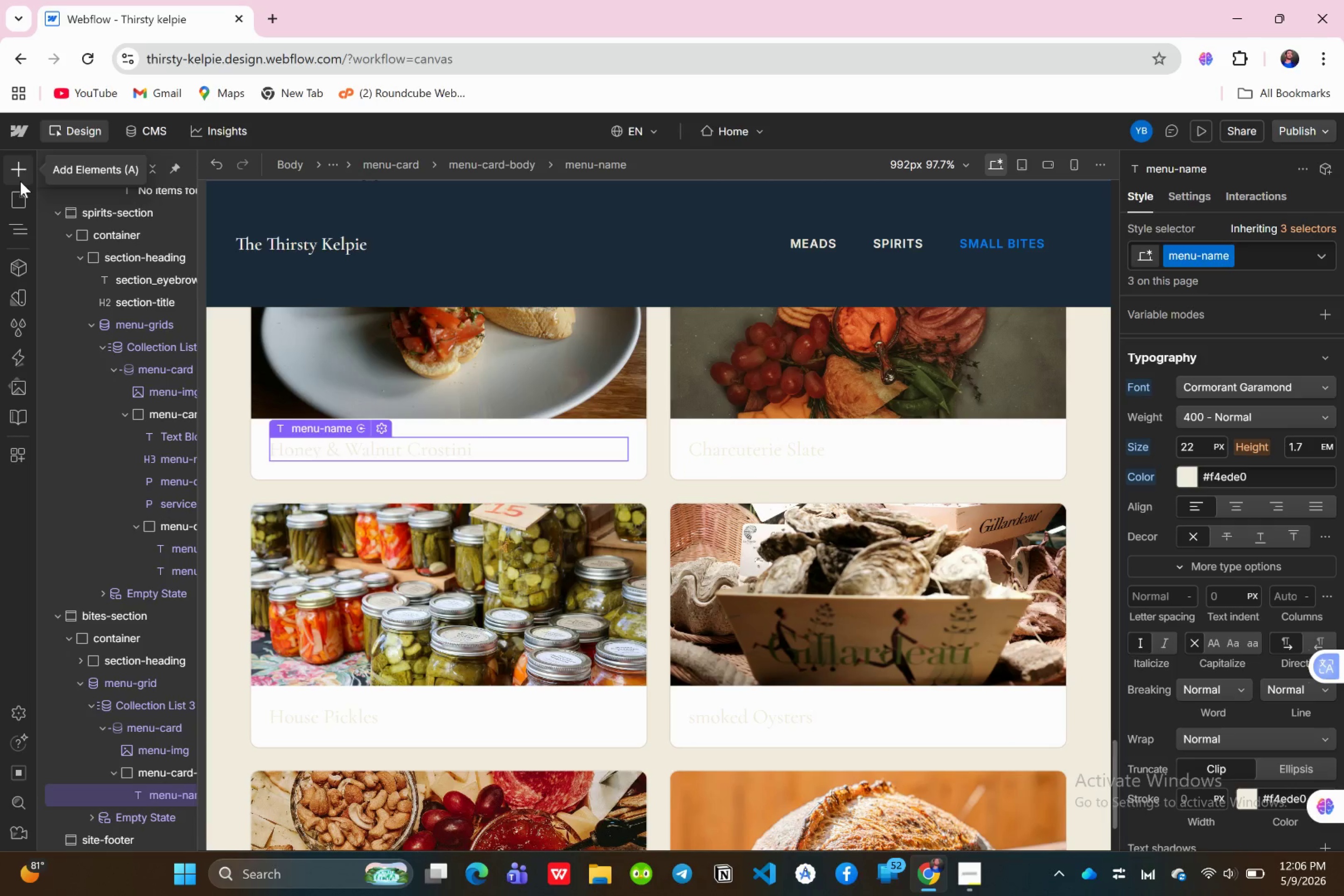 
wait(14.71)
 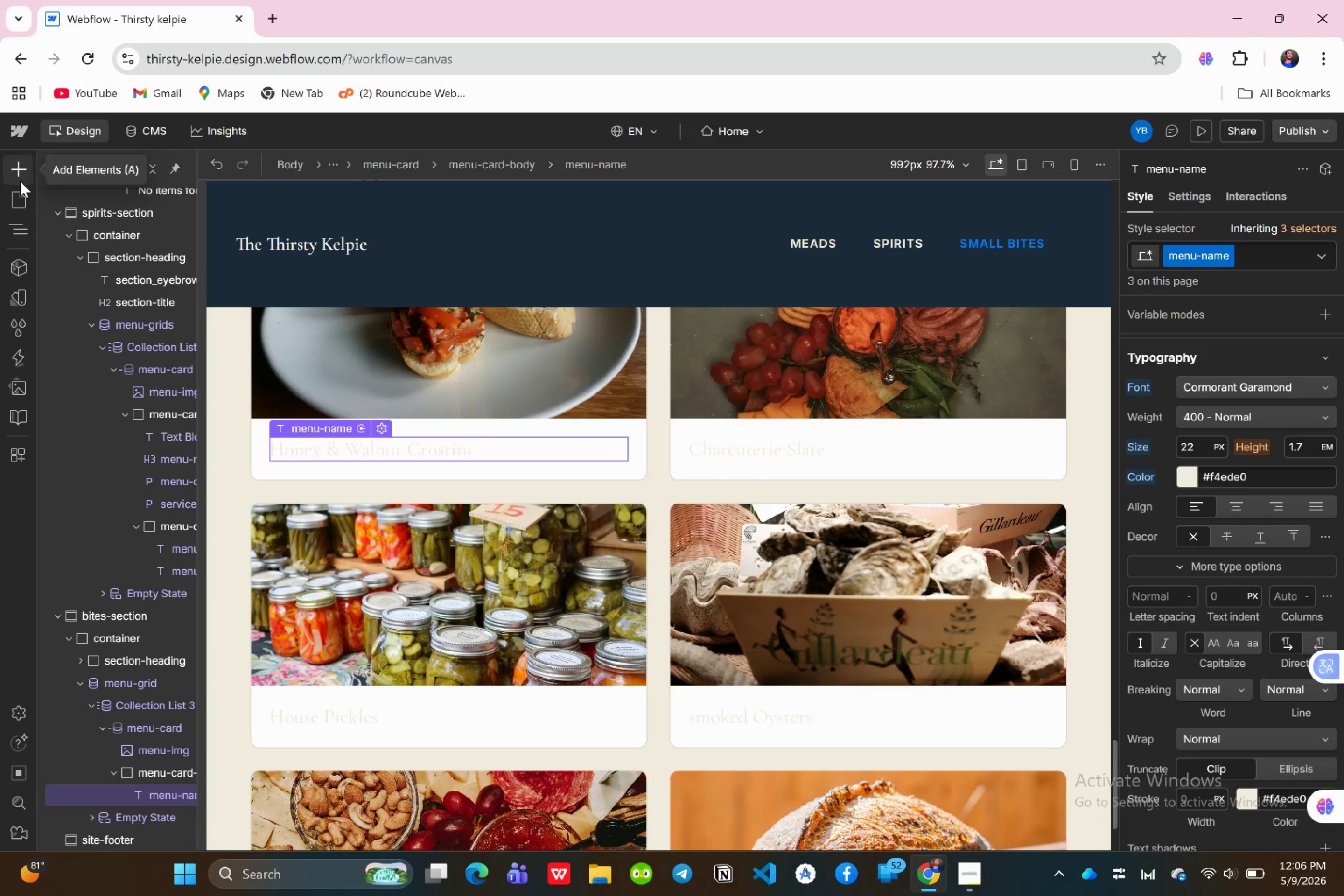 
left_click([8, 168])
 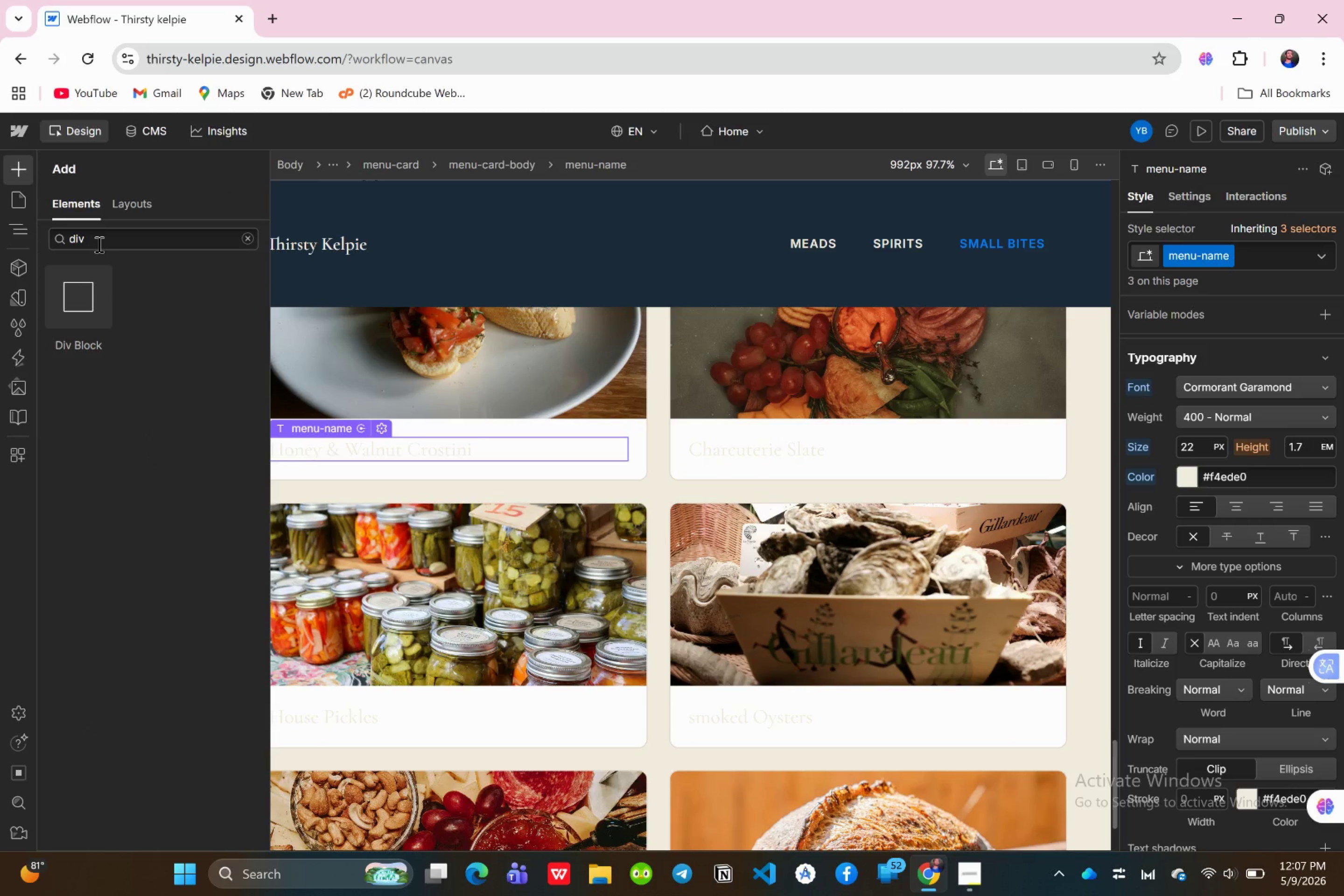 
left_click([99, 244])
 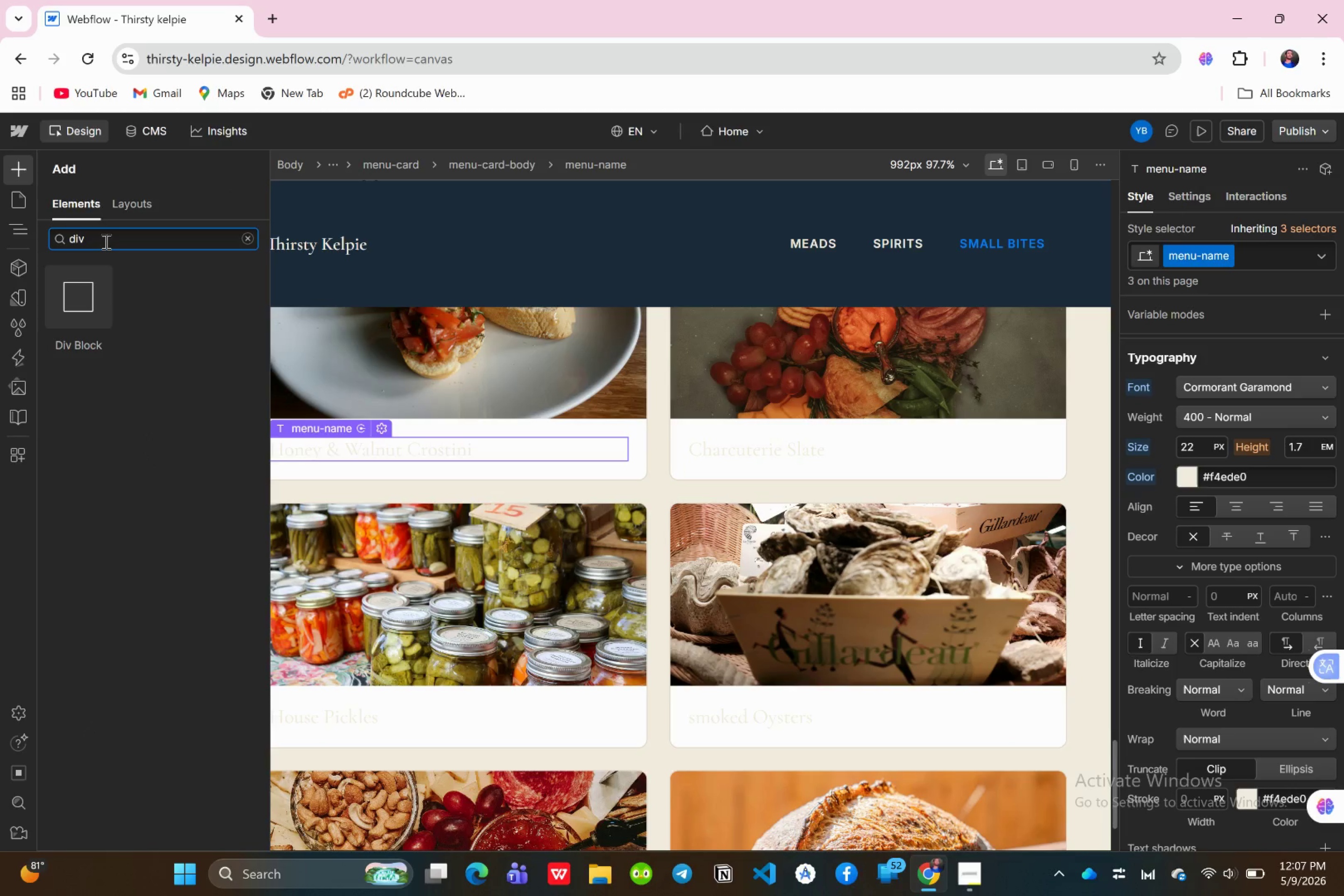 
key(Backspace)
key(Backspace)
key(Backspace)
key(Backspace)
type(disc)
key(Backspace)
key(Backspace)
key(Backspace)
key(Backspace)
type(des)
key(Backspace)
key(Backspace)
key(Backspace)
key(Backspace)
 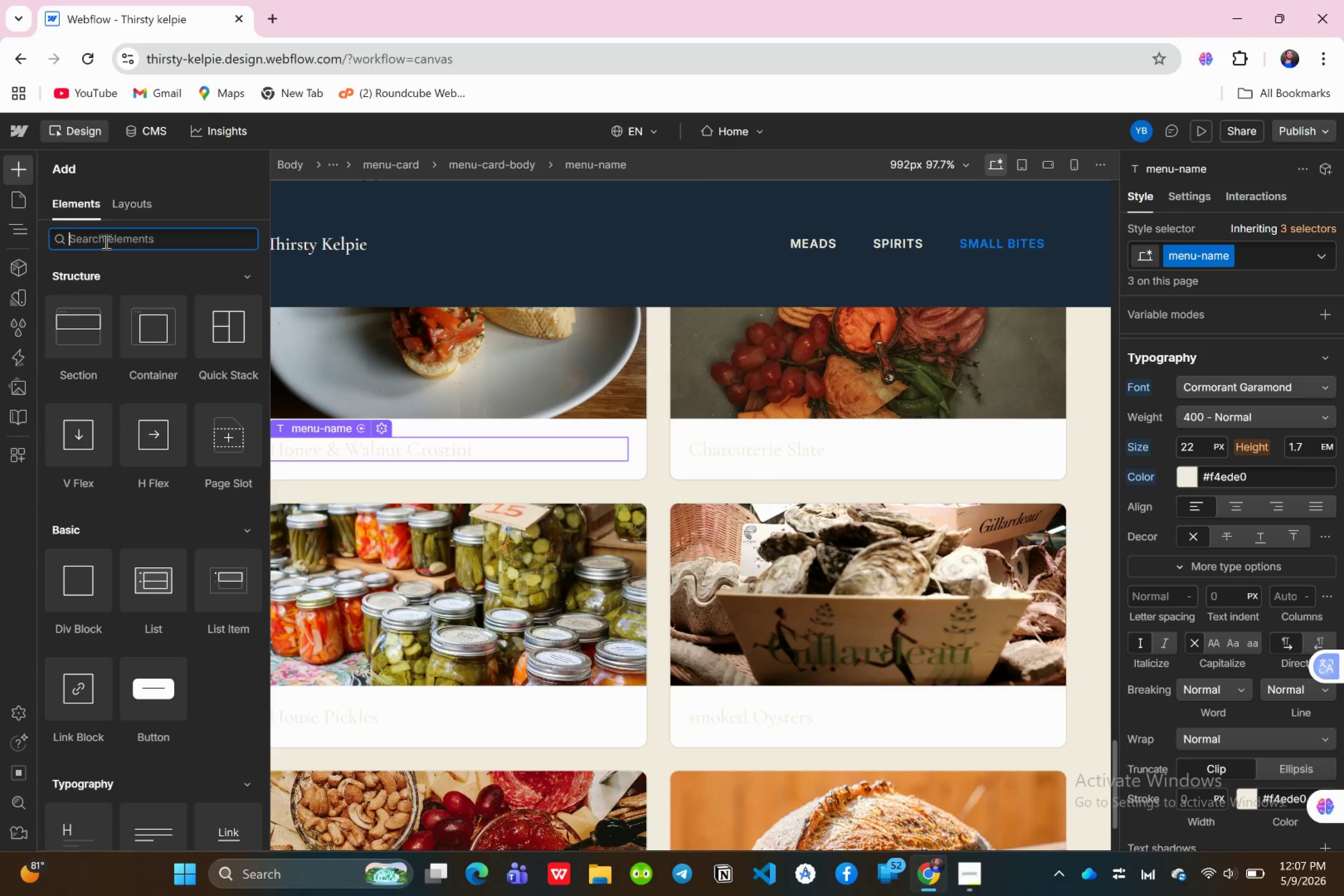 
wait(5.76)
 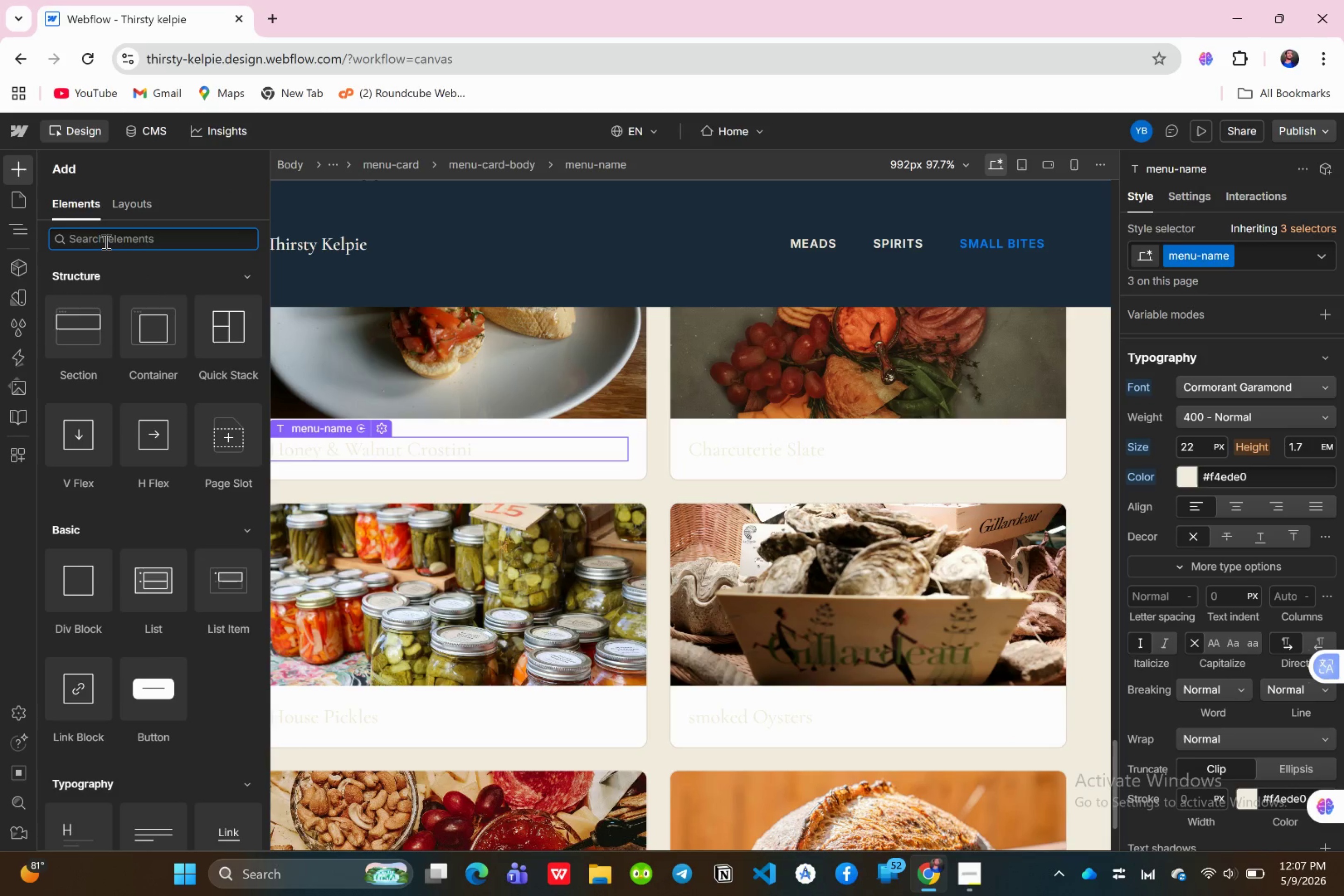 
type(par)
key(Backspace)
 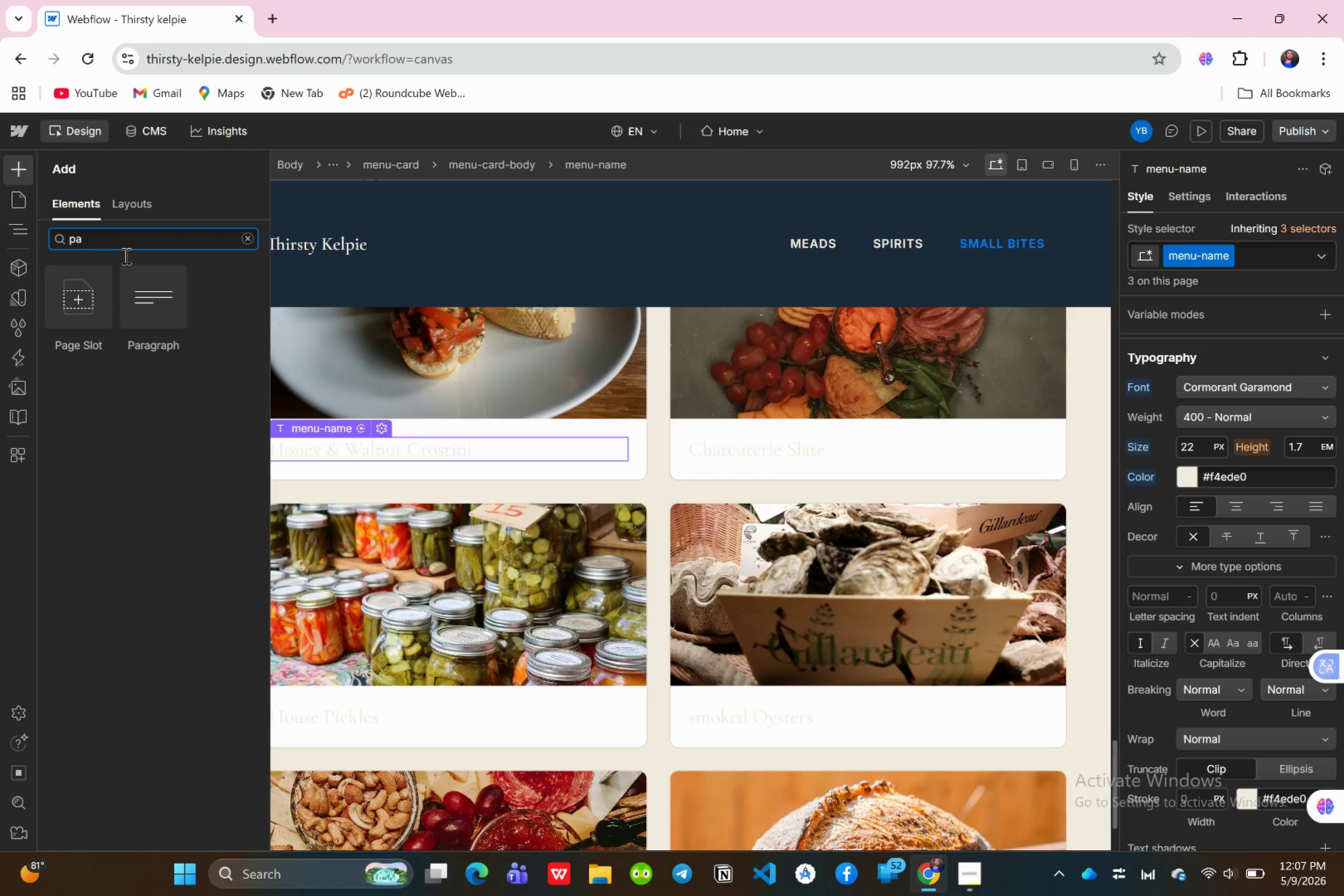 
left_click_drag(start_coordinate=[170, 312], to_coordinate=[159, 824])
 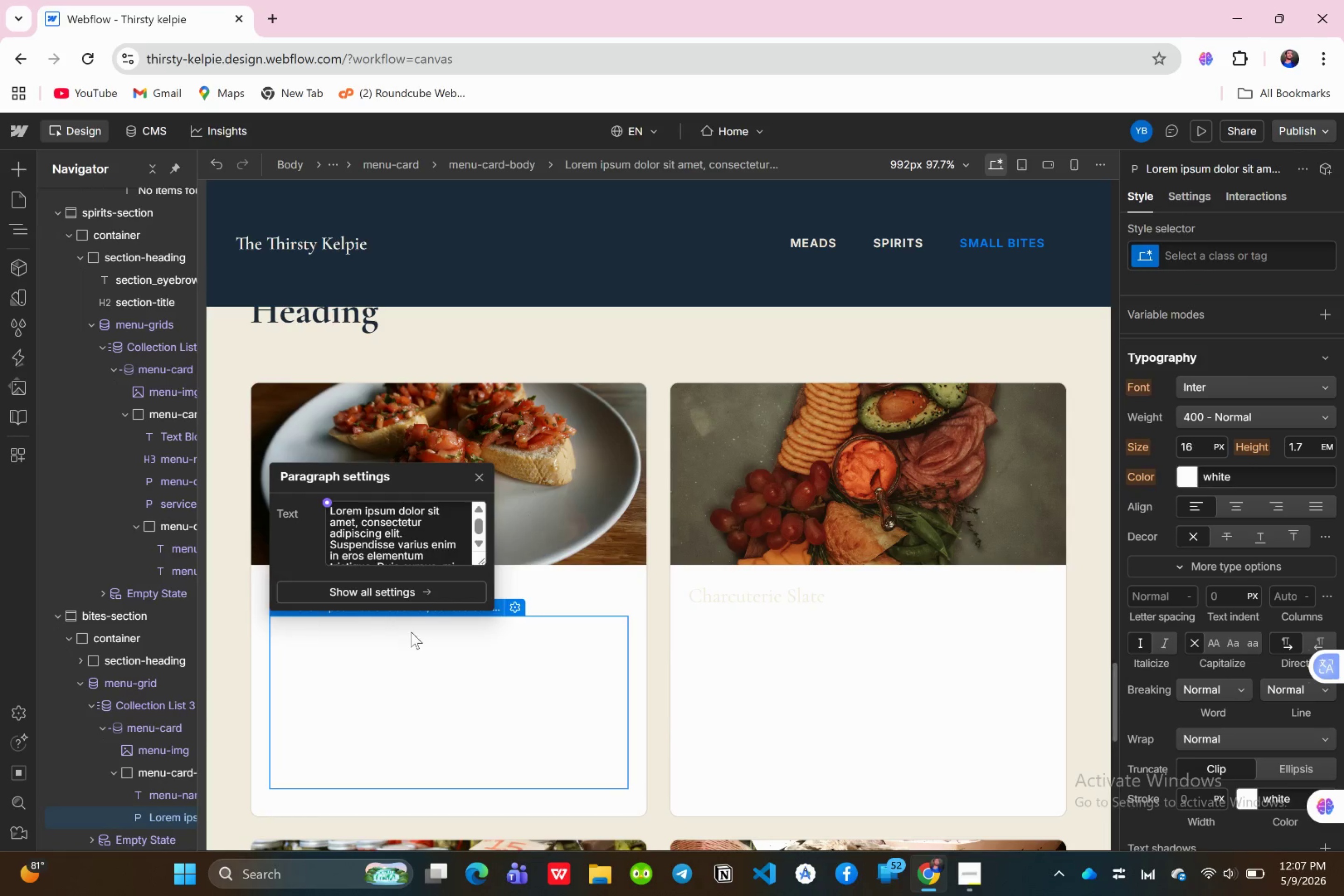 
scroll: coordinate [410, 634], scroll_direction: down, amount: 8.0
 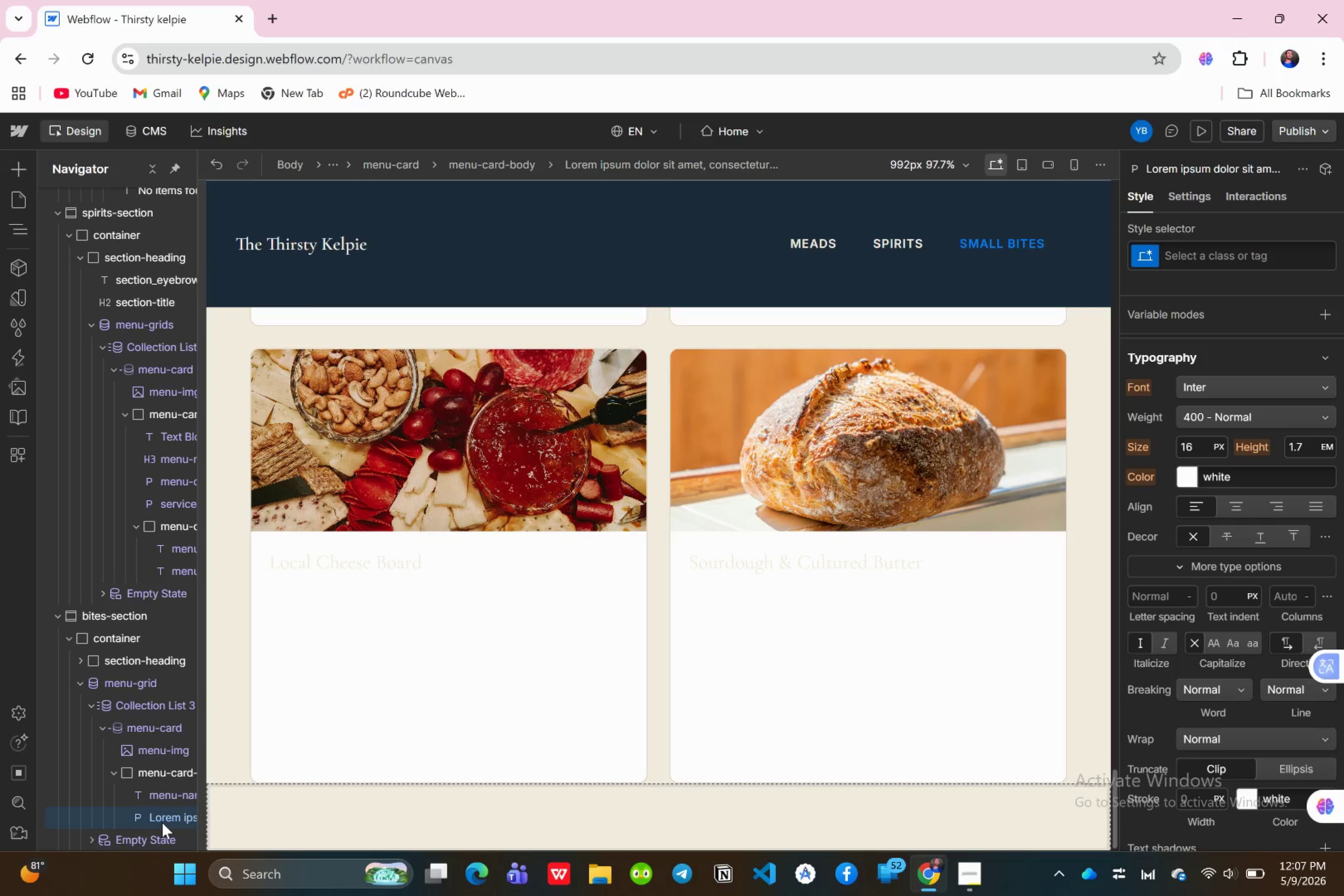 
wait(6.96)
 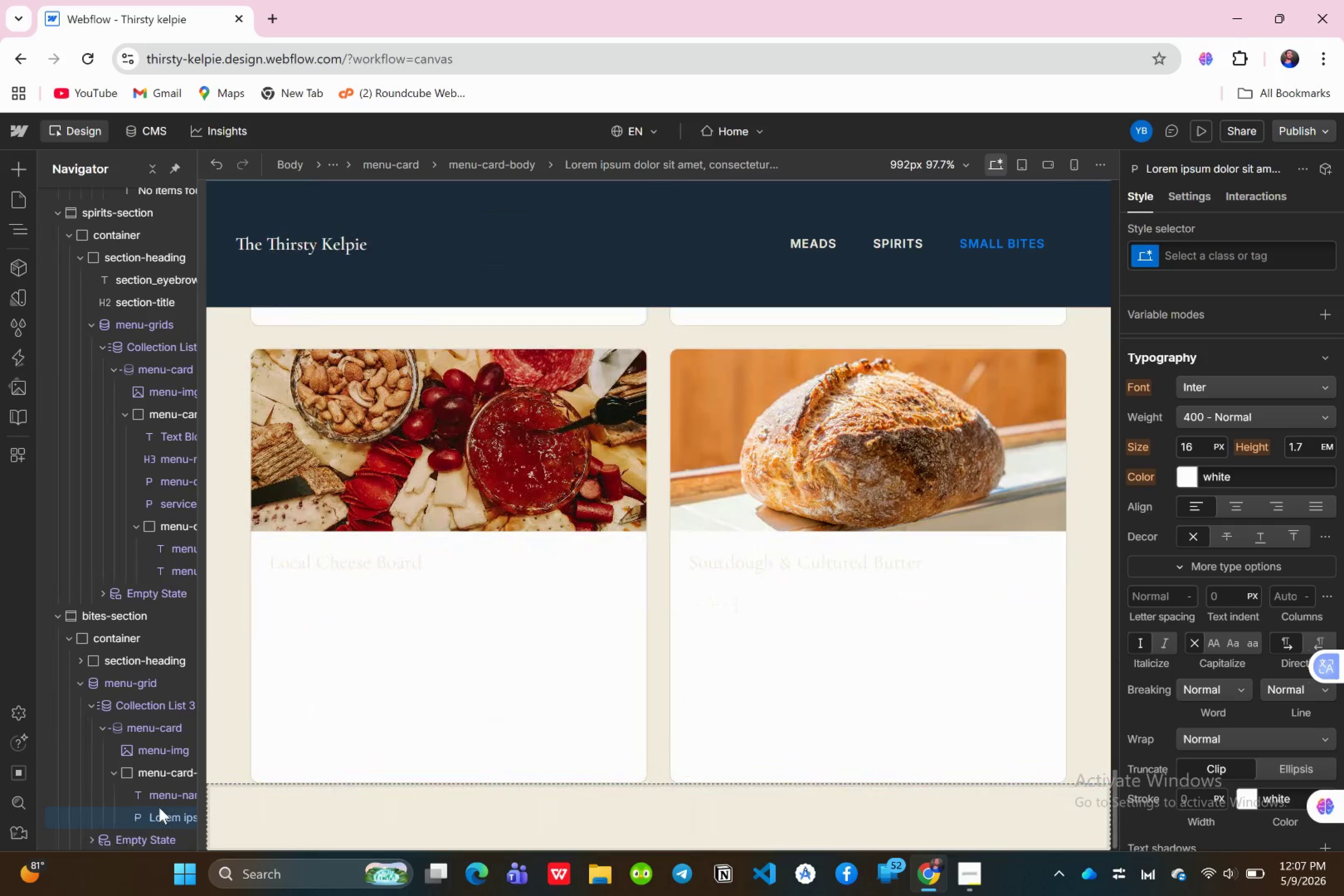 
scroll: coordinate [354, 614], scroll_direction: up, amount: 16.0
 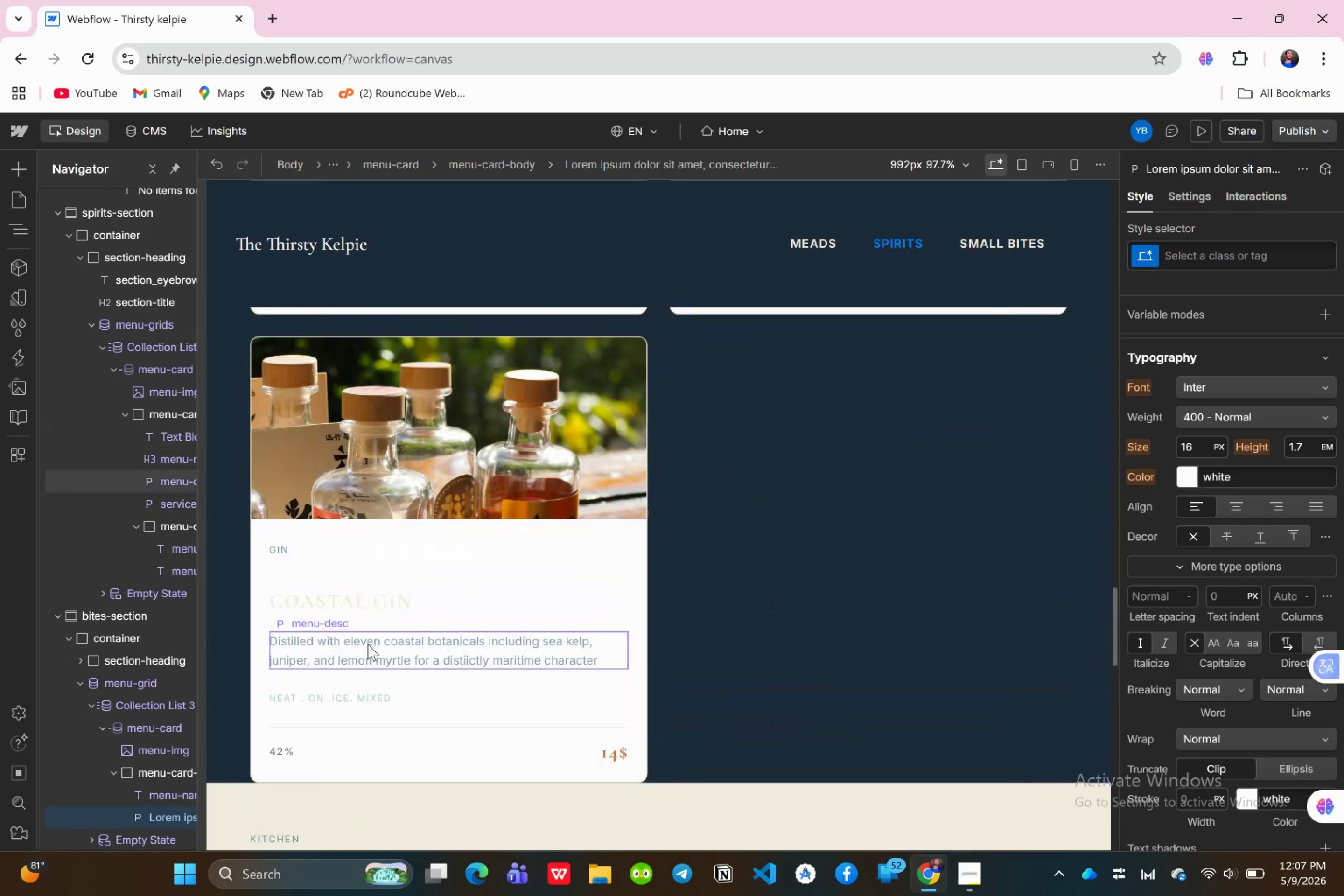 
left_click([368, 644])
 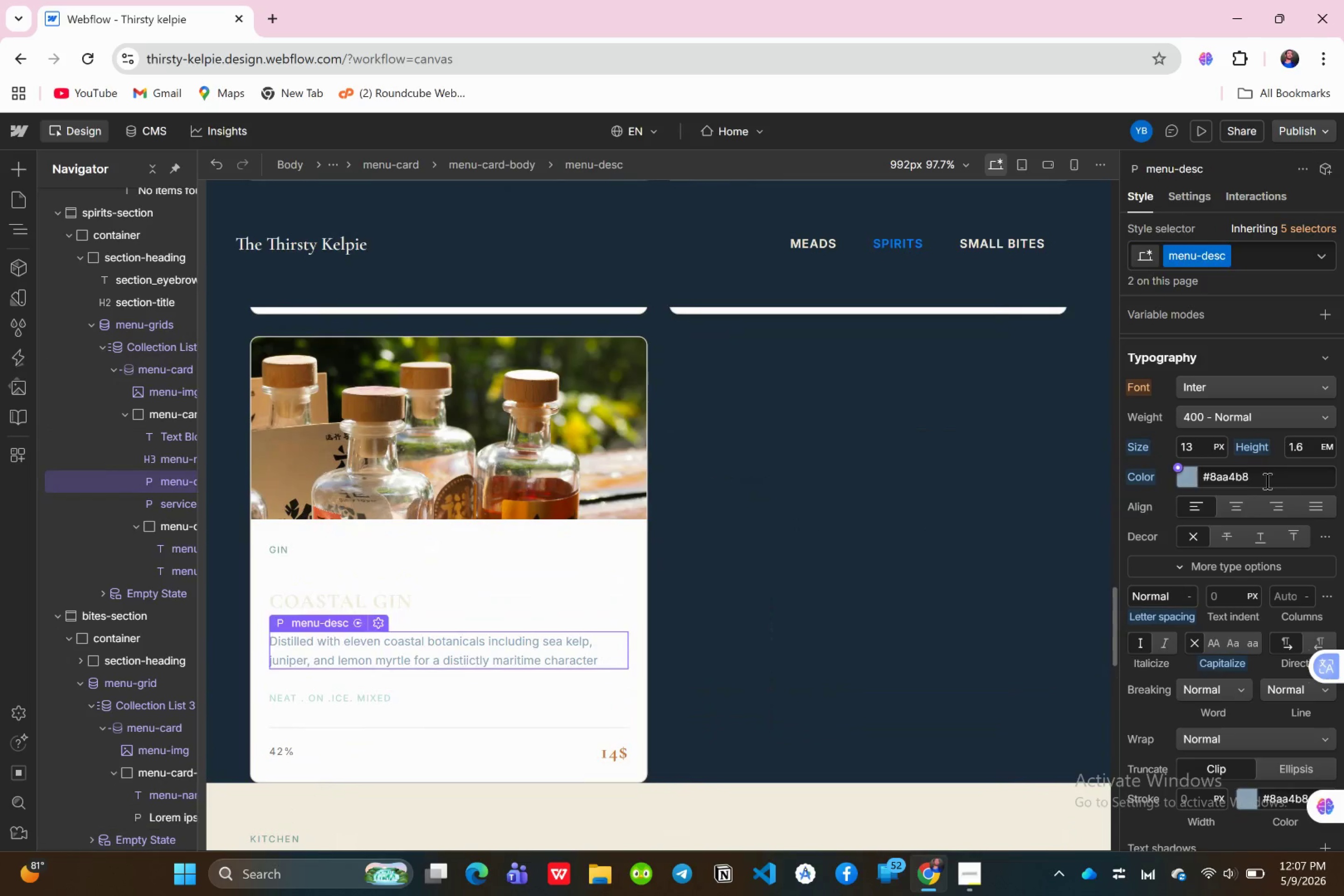 
key(Control+C)
 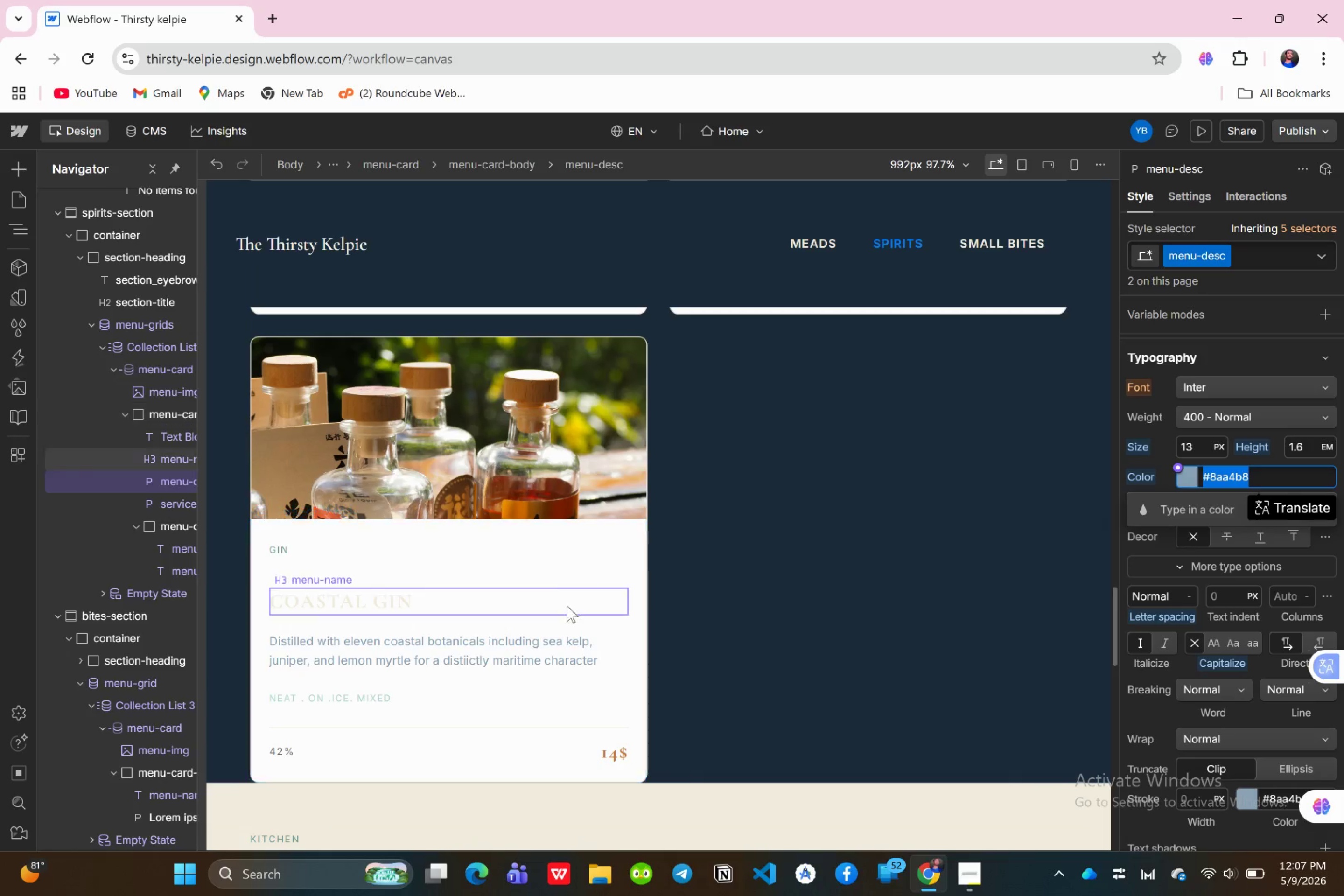 
scroll: coordinate [558, 608], scroll_direction: down, amount: 9.0
 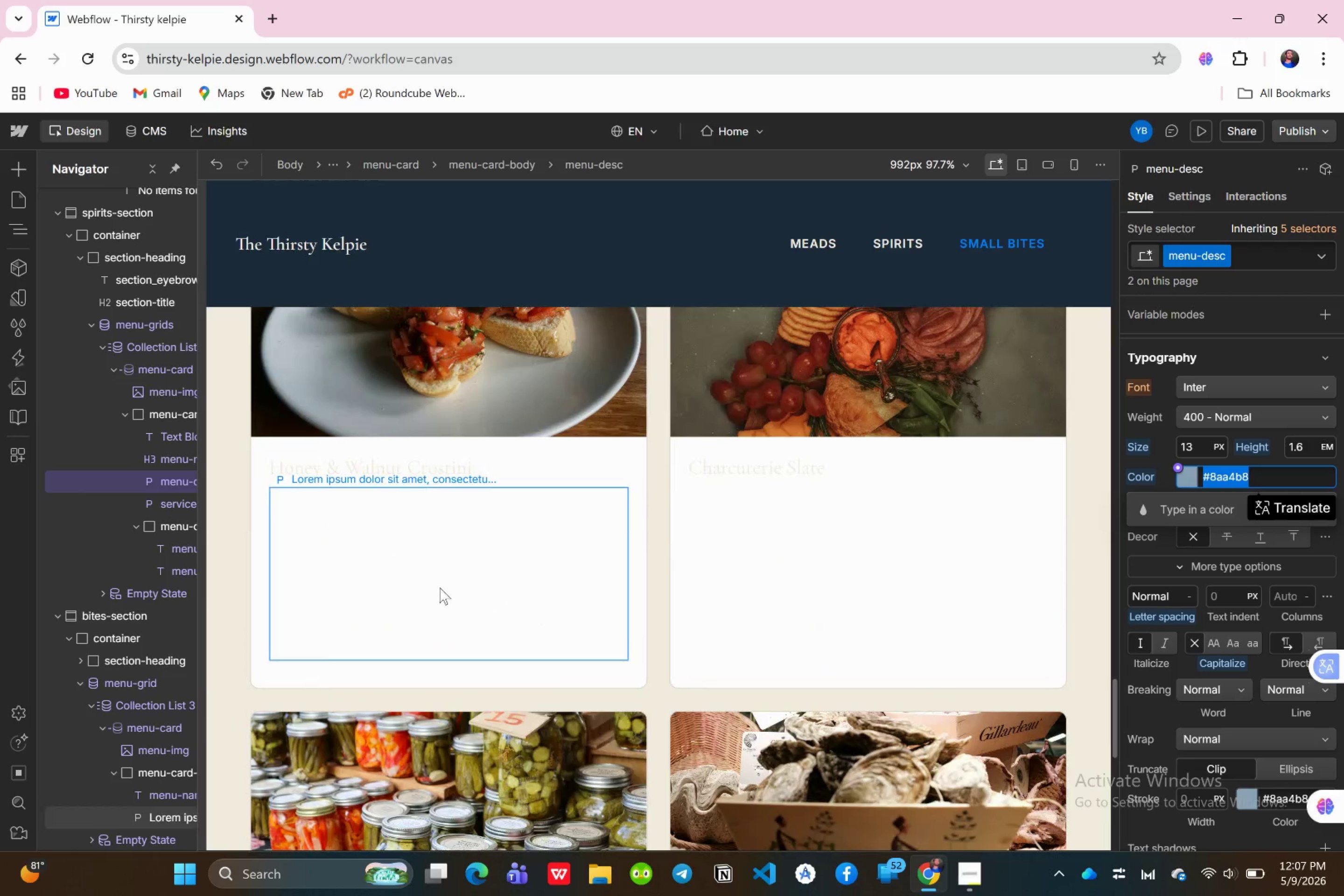 
left_click([440, 588])
 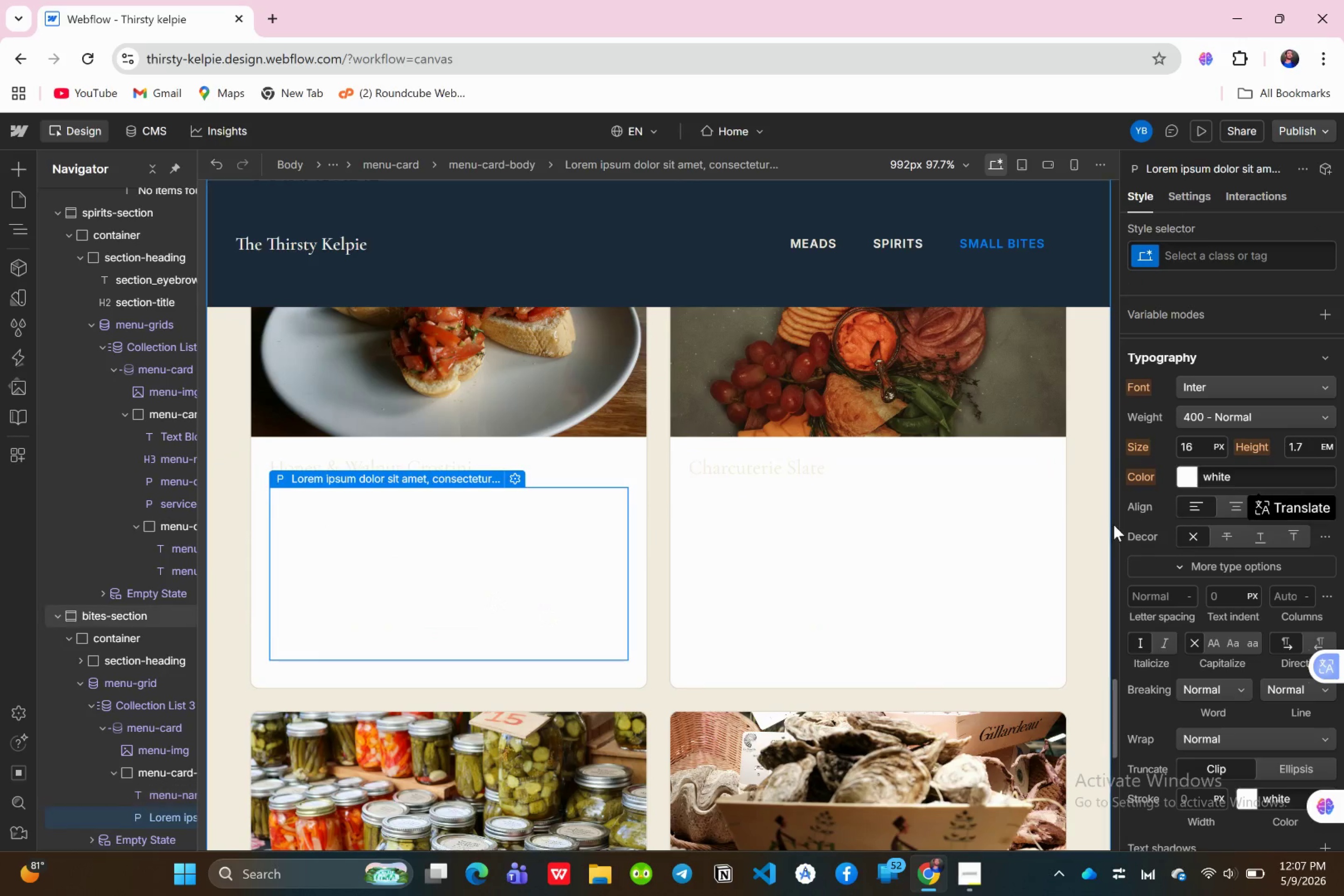 
mouse_move([1238, 474])
 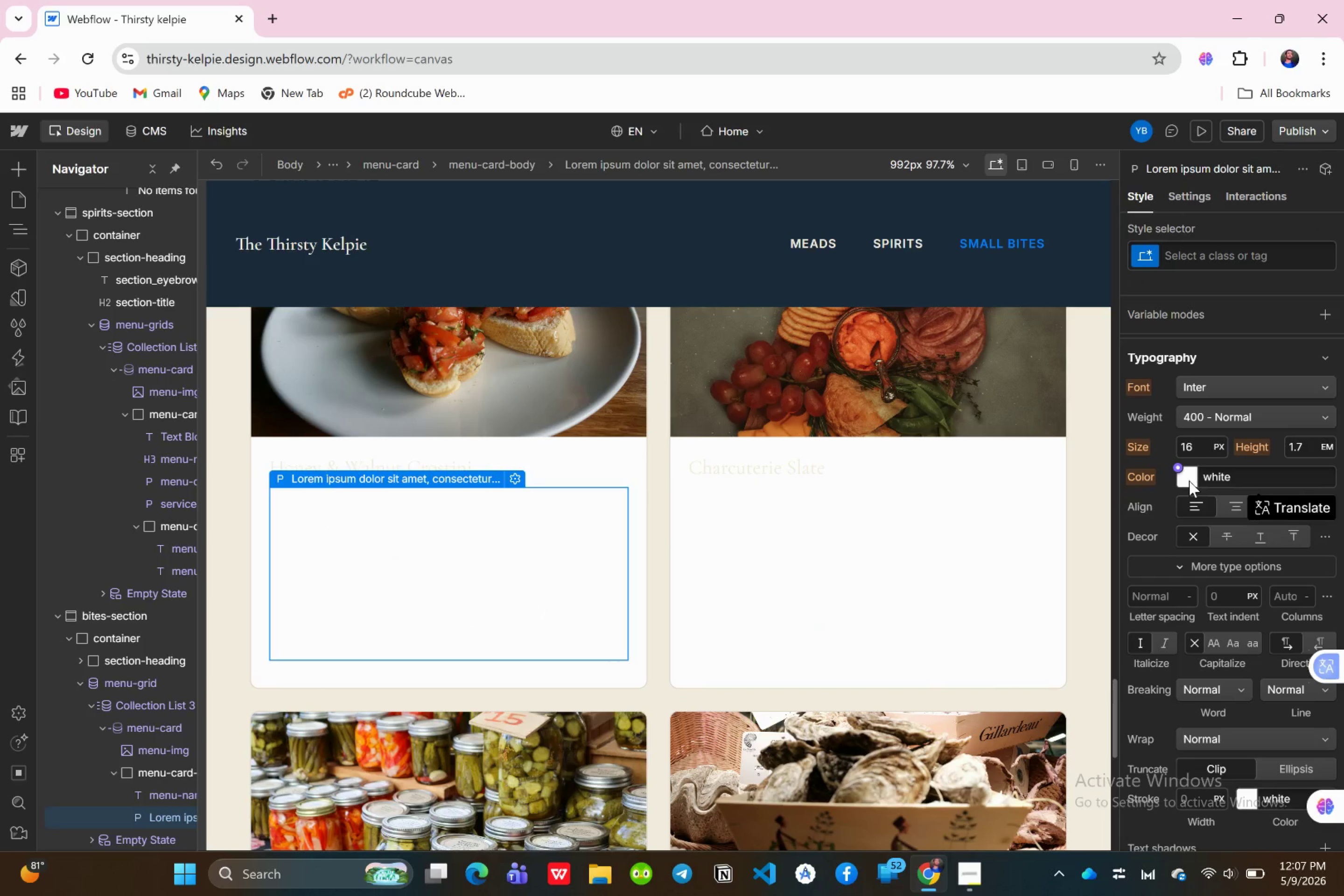 
left_click([1188, 481])
 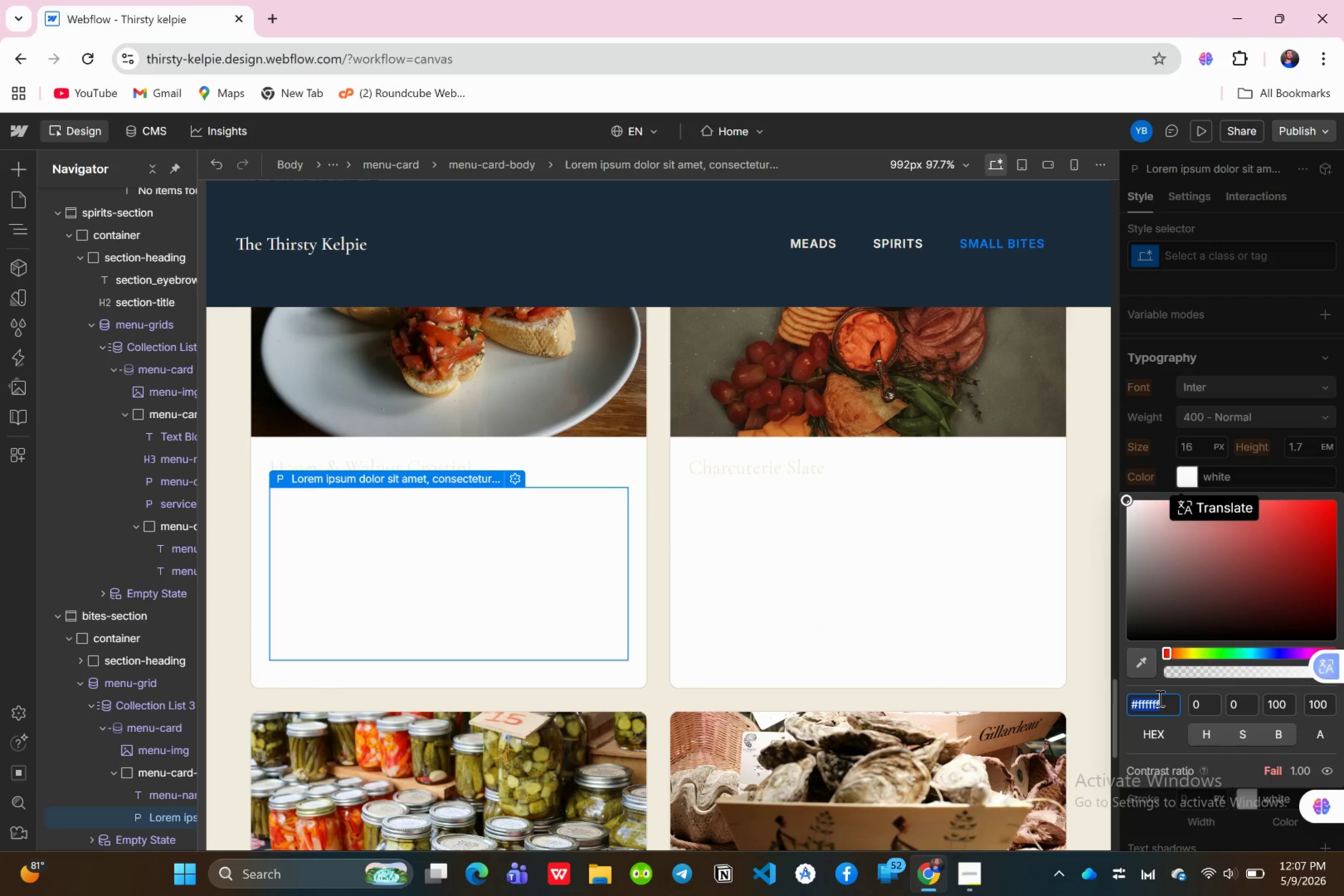 
left_click([1161, 700])
 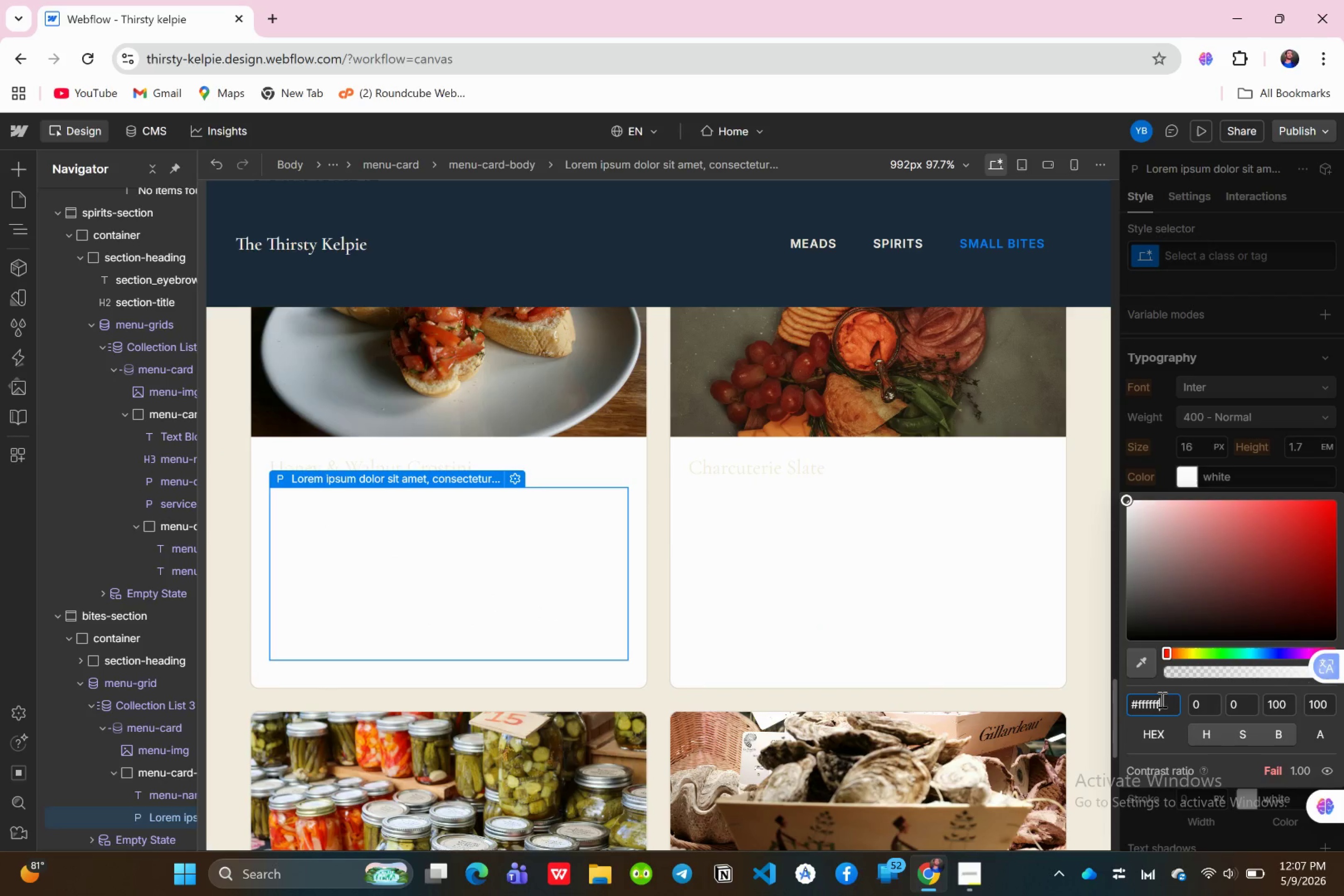 
key(Control+A)
 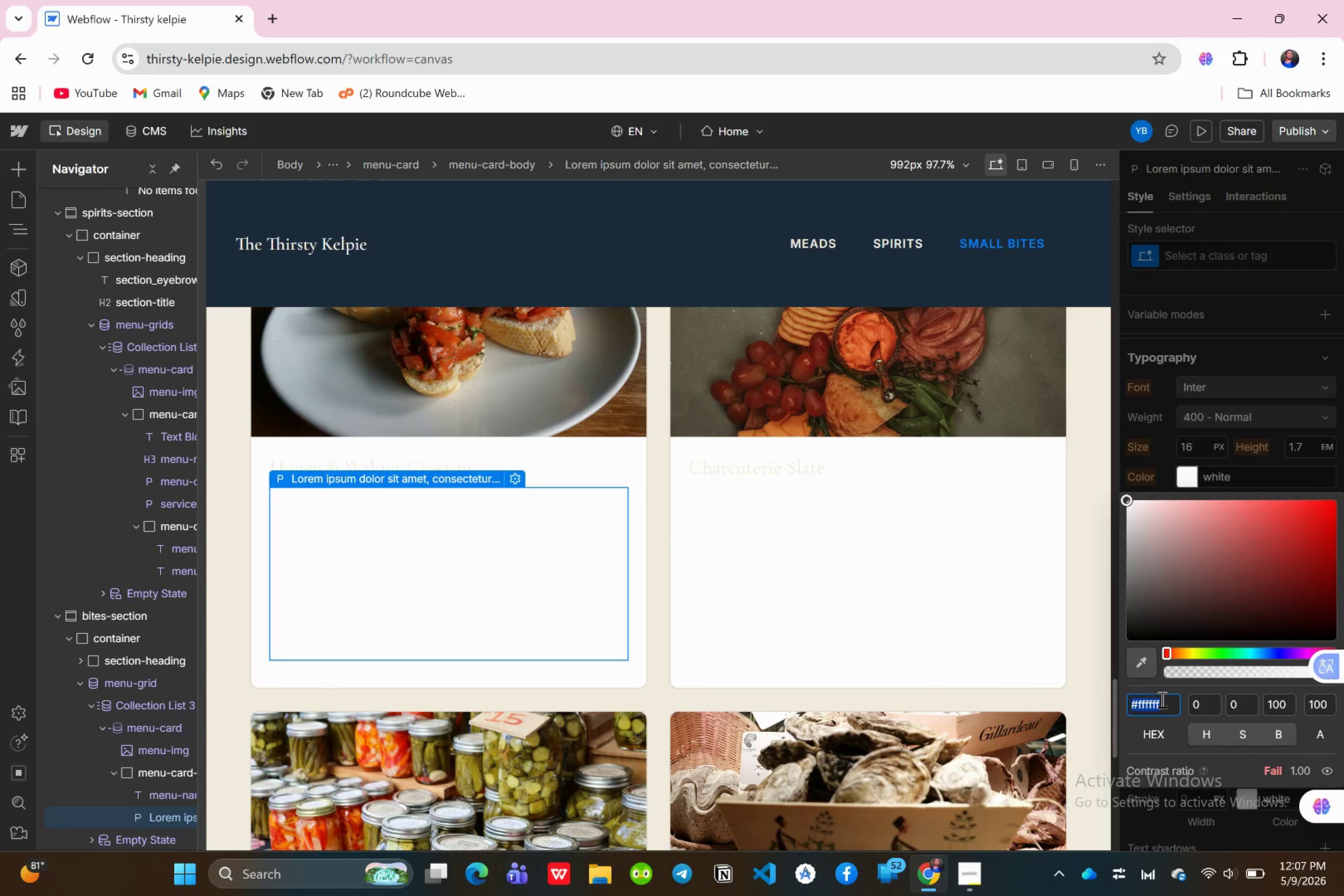 
key(Control+V)
 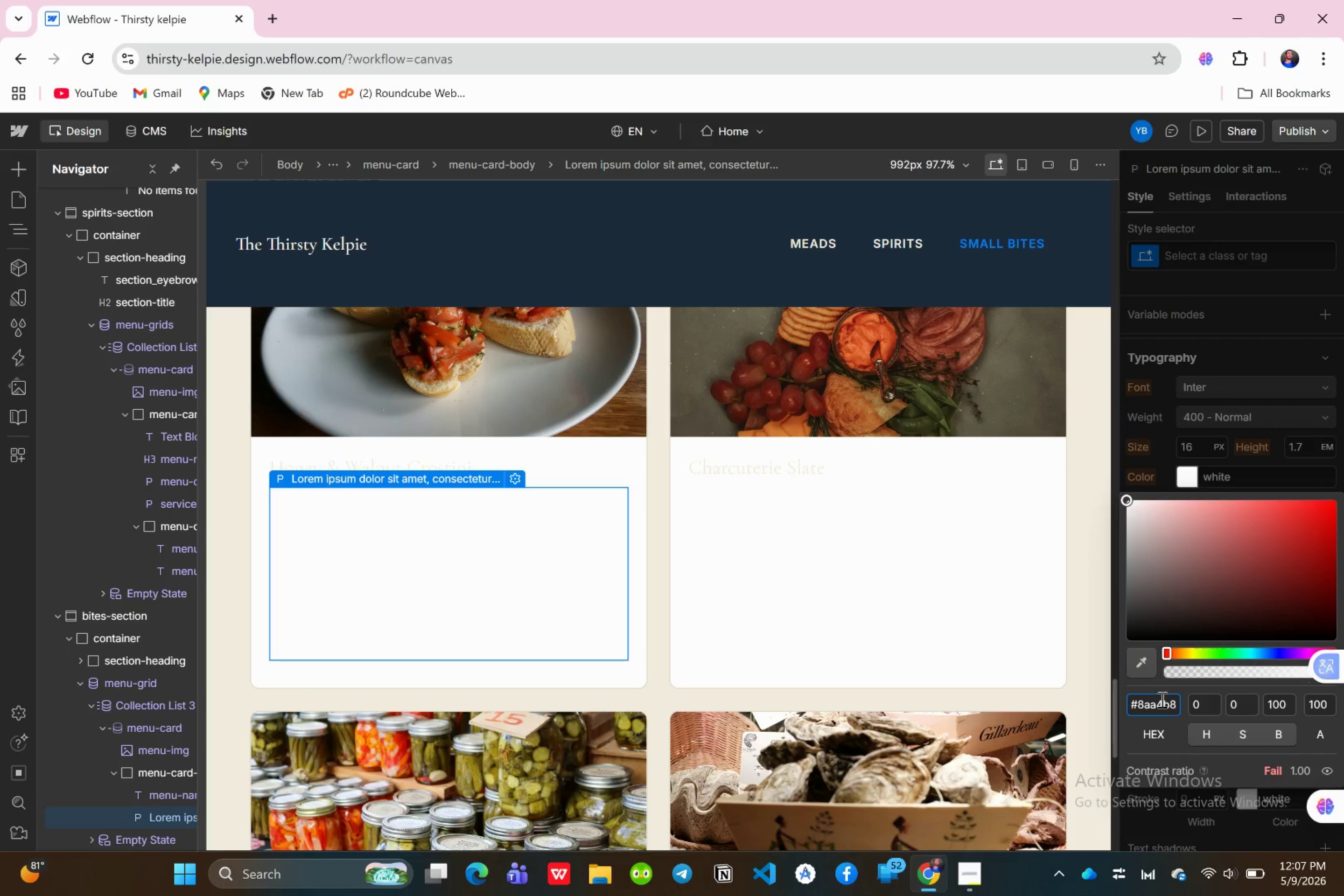 
key(Enter)
 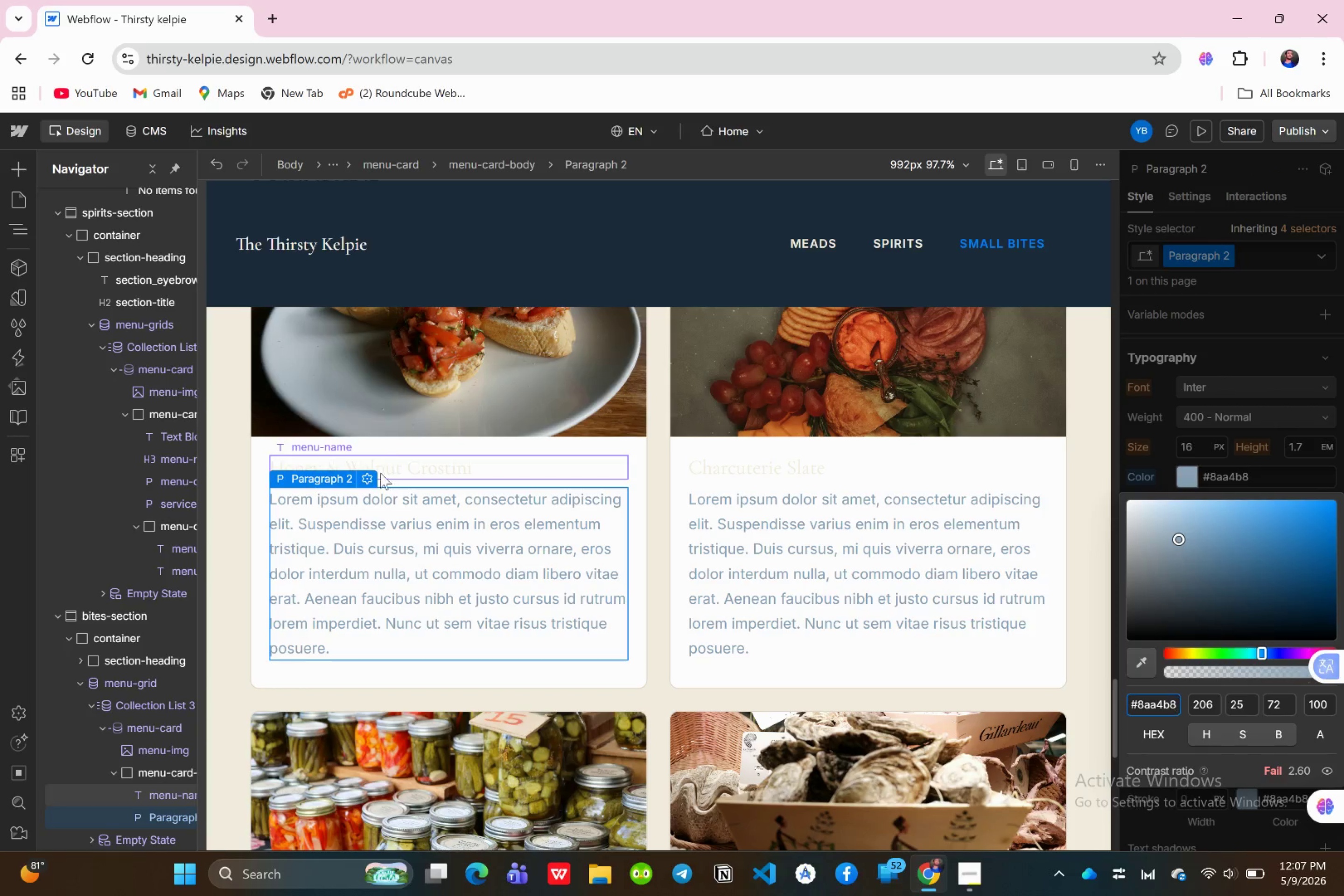 
left_click([372, 478])
 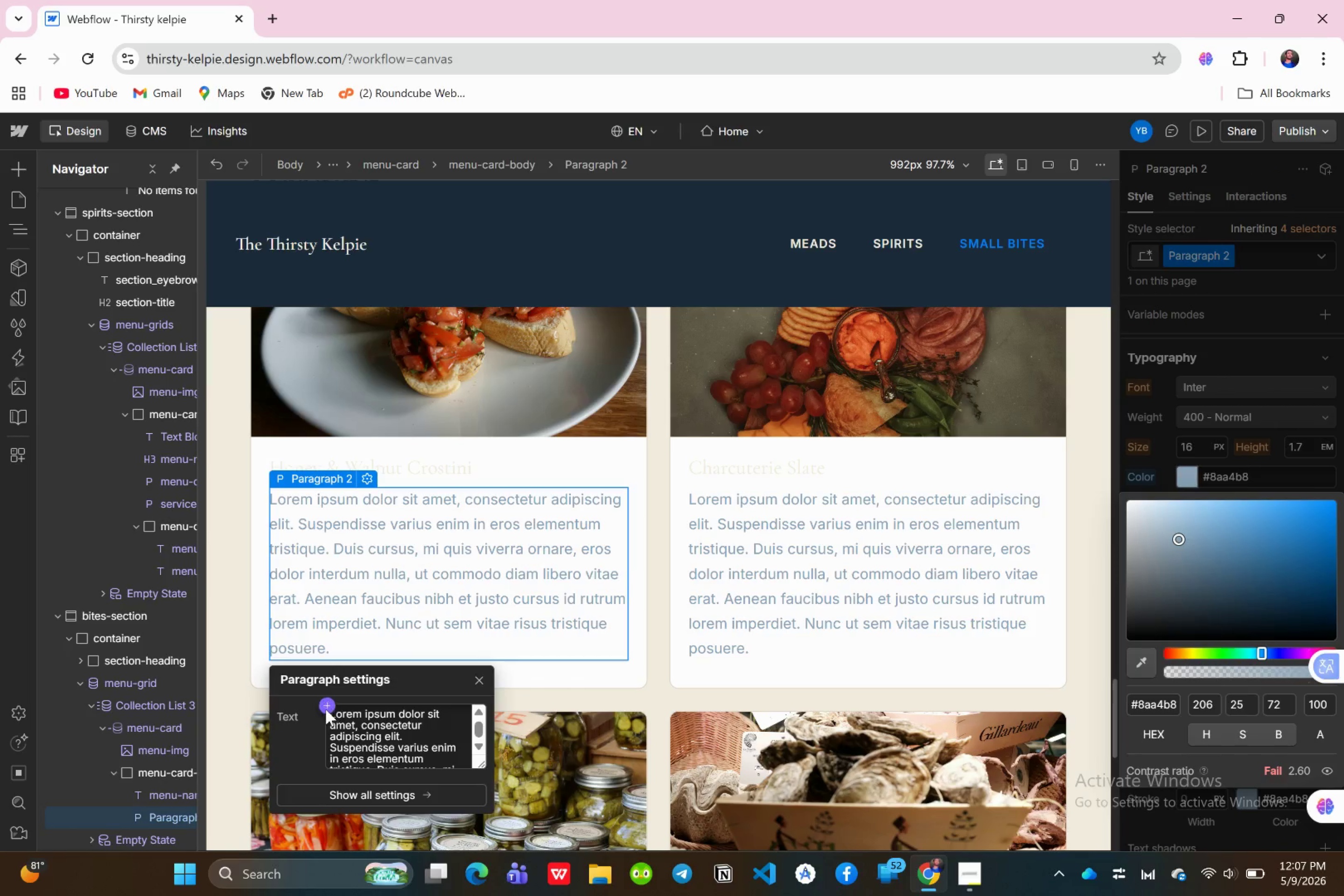 
left_click([325, 709])
 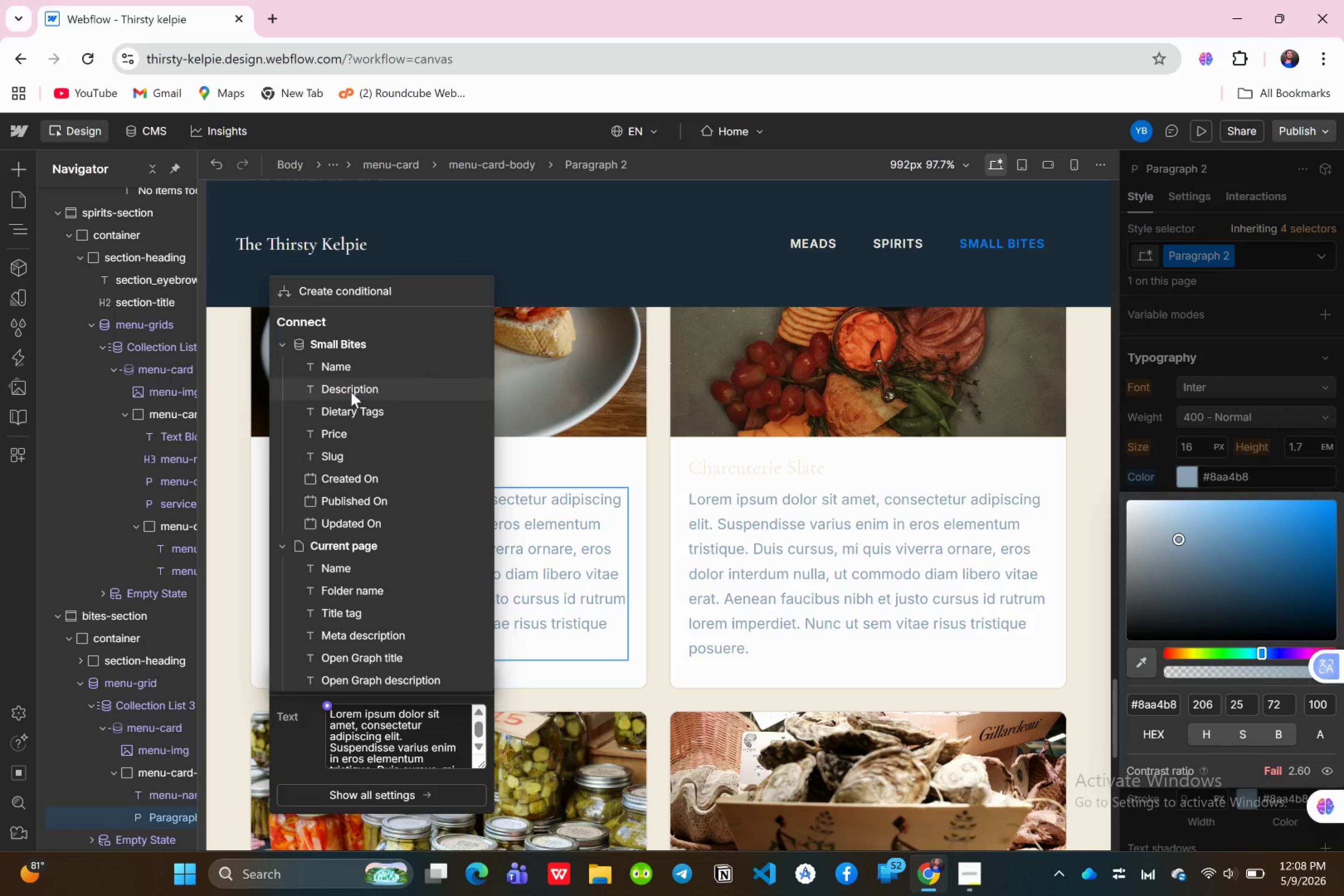 
left_click([351, 392])
 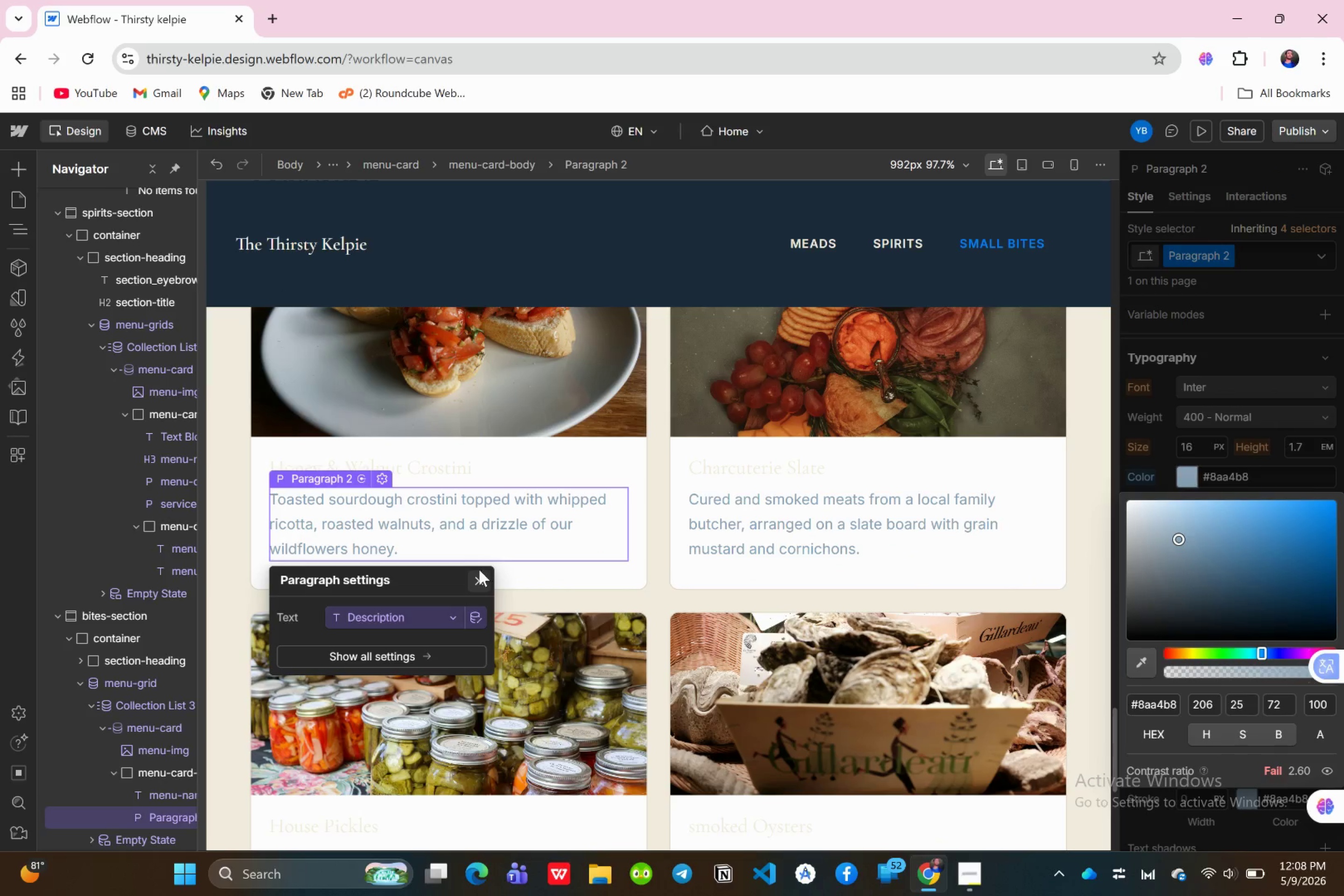 
left_click([479, 570])
 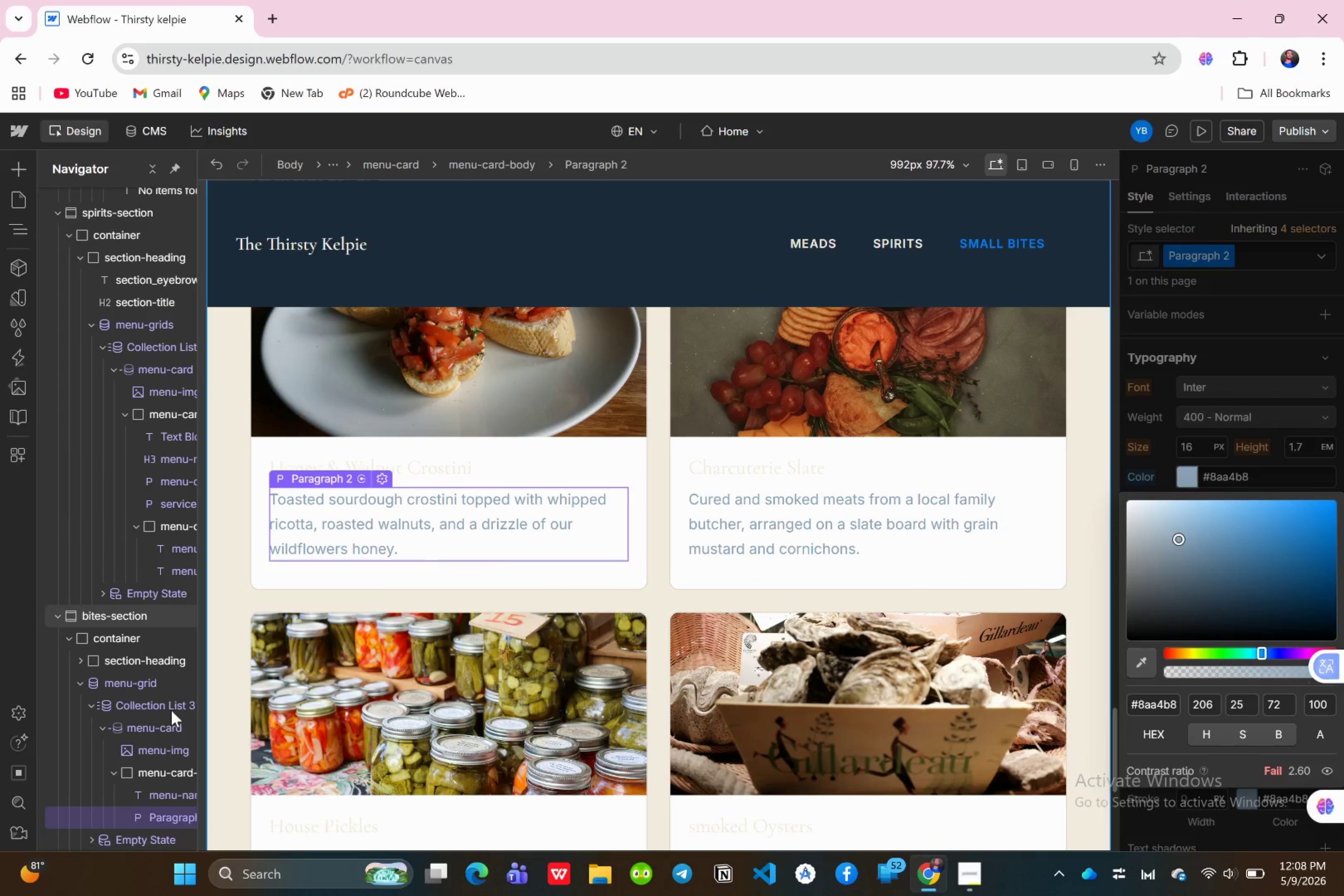 
scroll: coordinate [163, 723], scroll_direction: down, amount: 2.0
 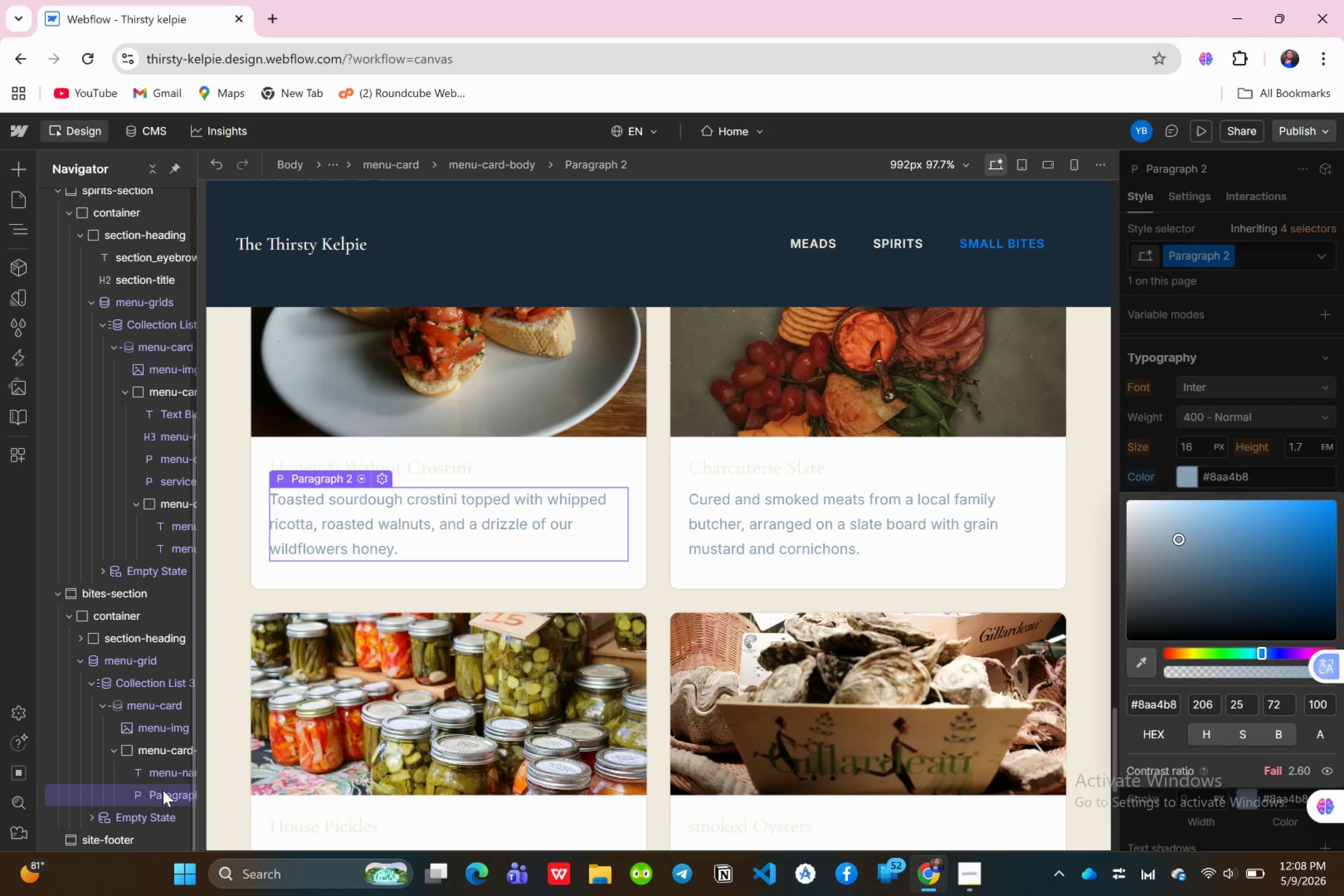 
left_click([163, 790])
 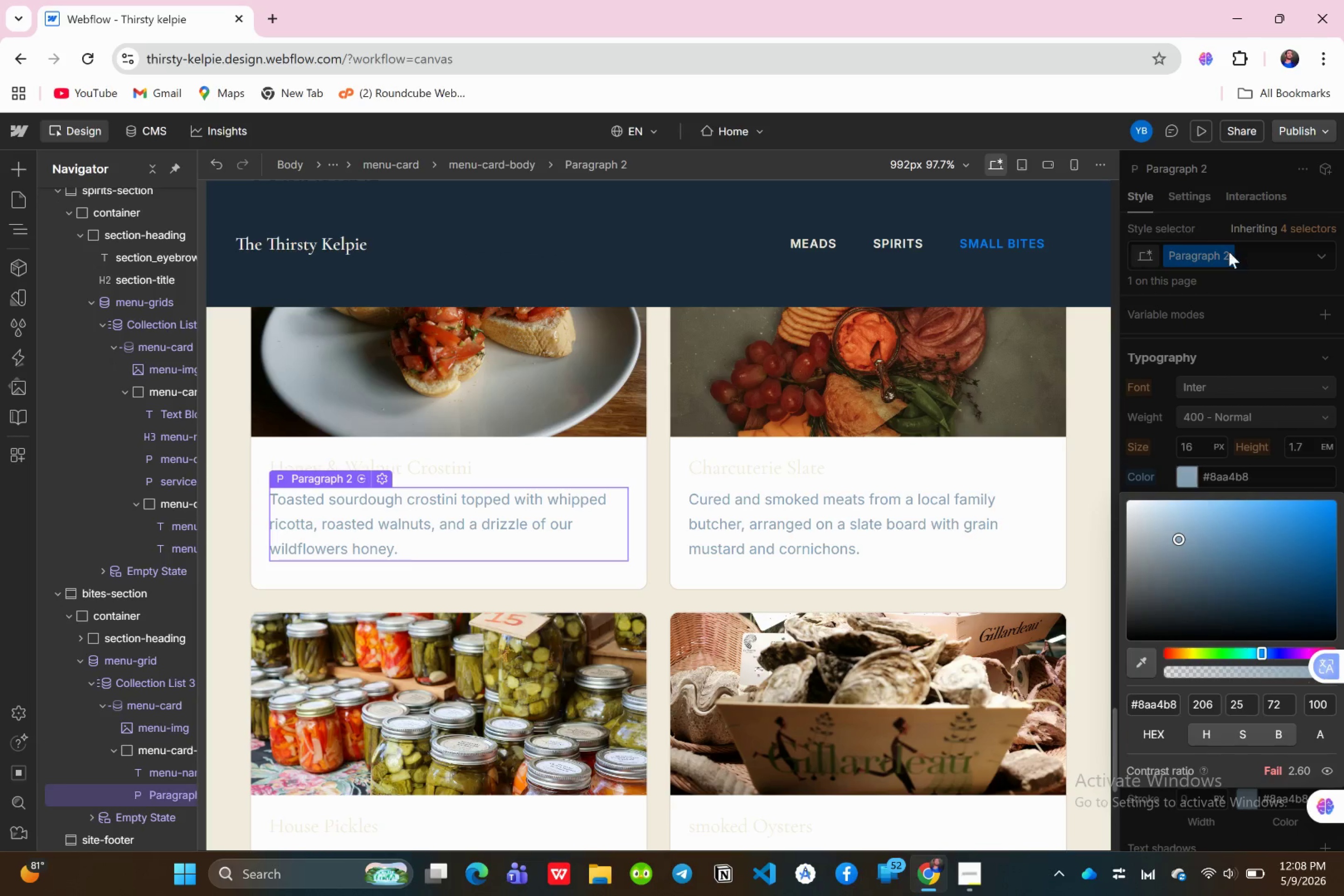 
left_click([1211, 250])
 